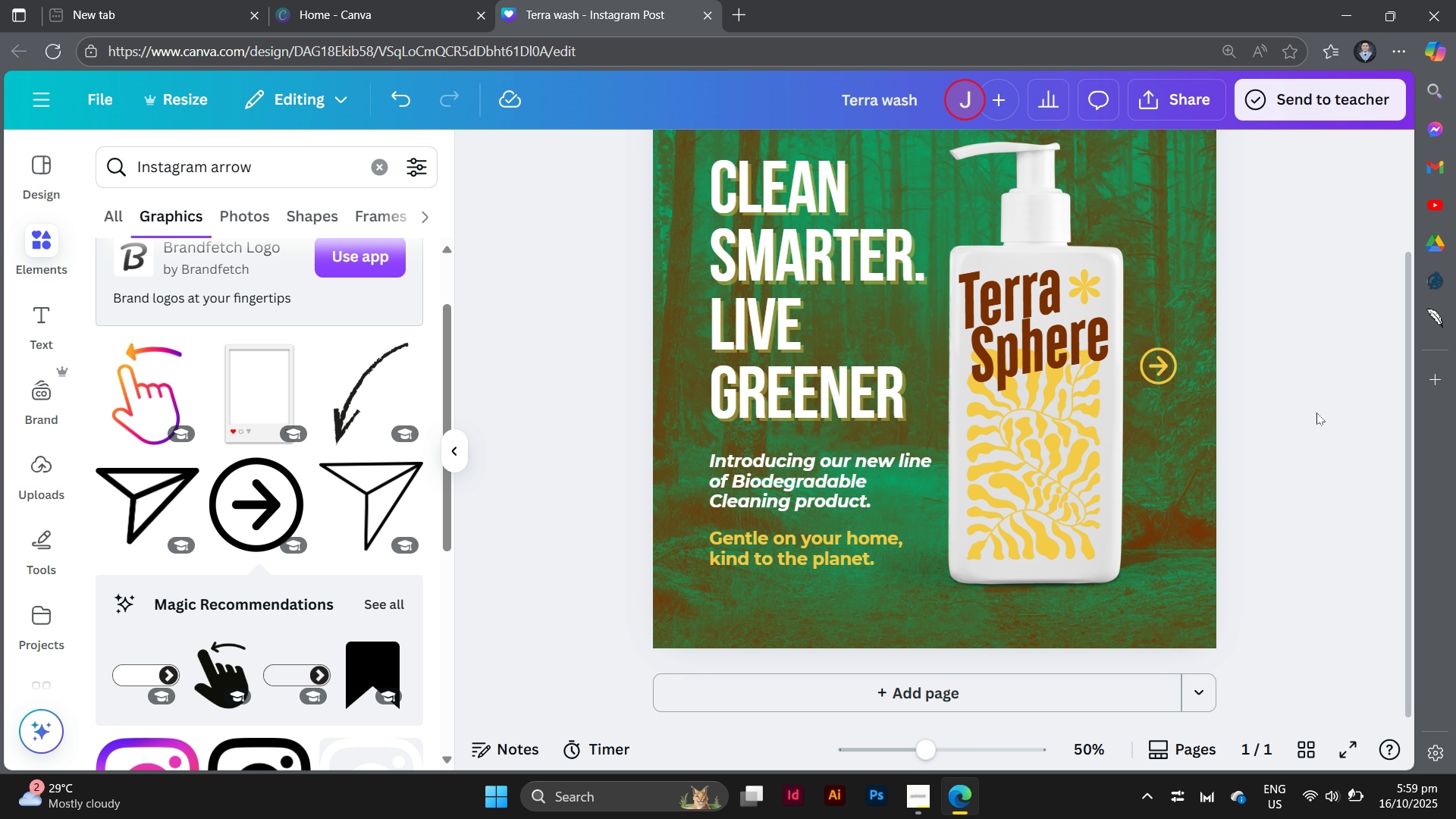 
scroll: coordinate [1360, 422], scroll_direction: up, amount: 2.0
 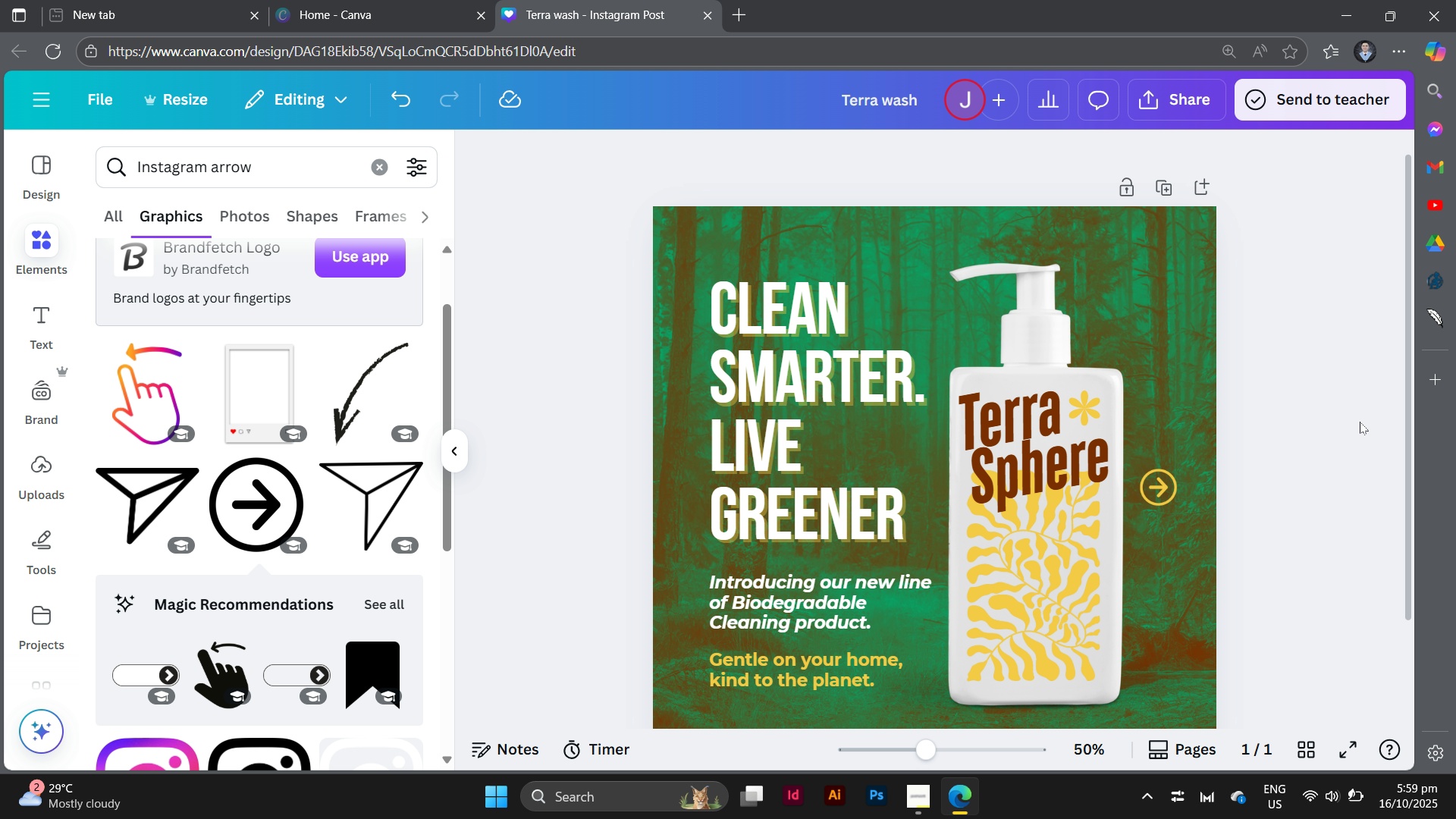 
scroll: coordinate [1360, 422], scroll_direction: down, amount: 3.0
 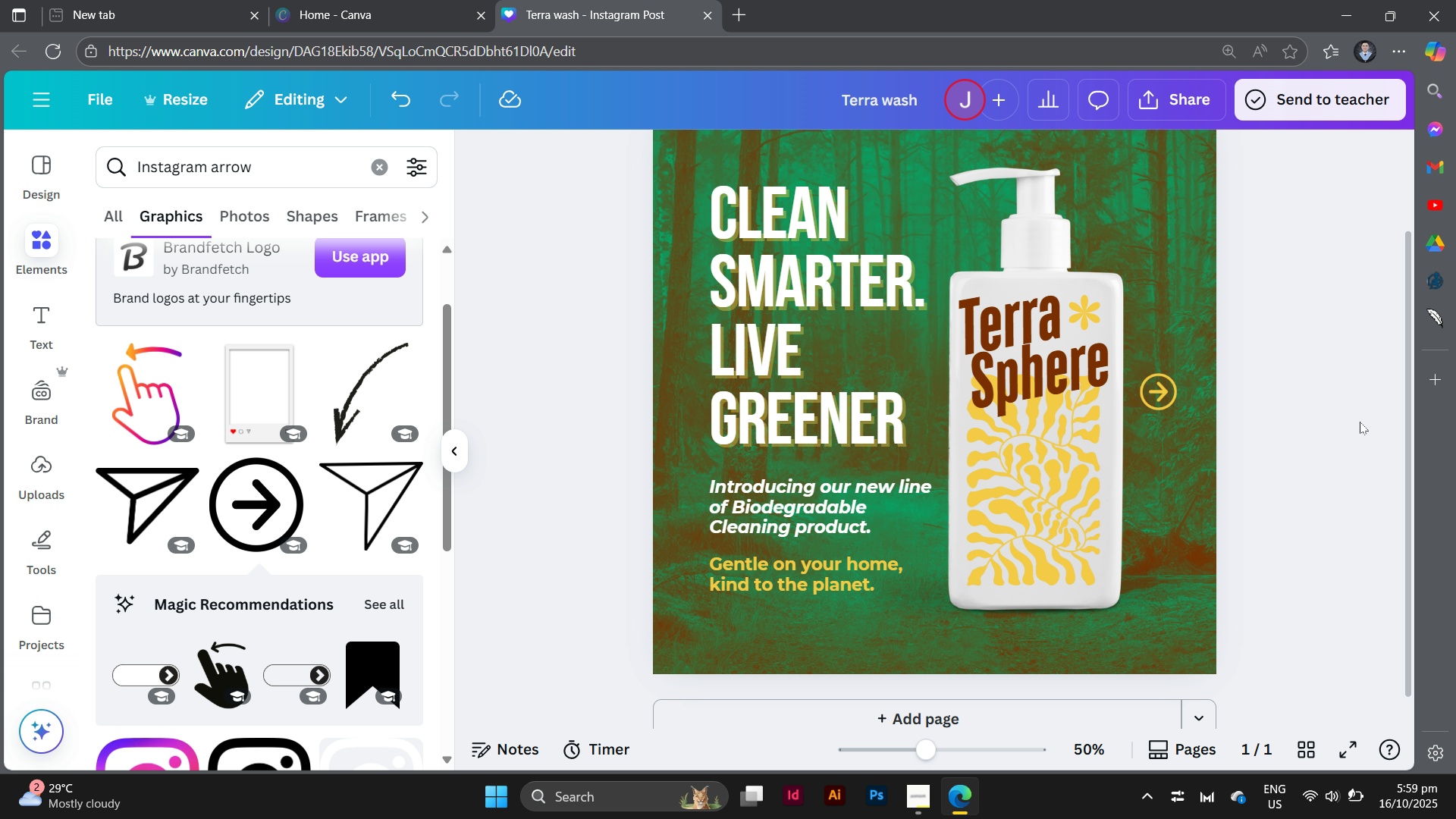 
scroll: coordinate [1360, 422], scroll_direction: up, amount: 2.0
 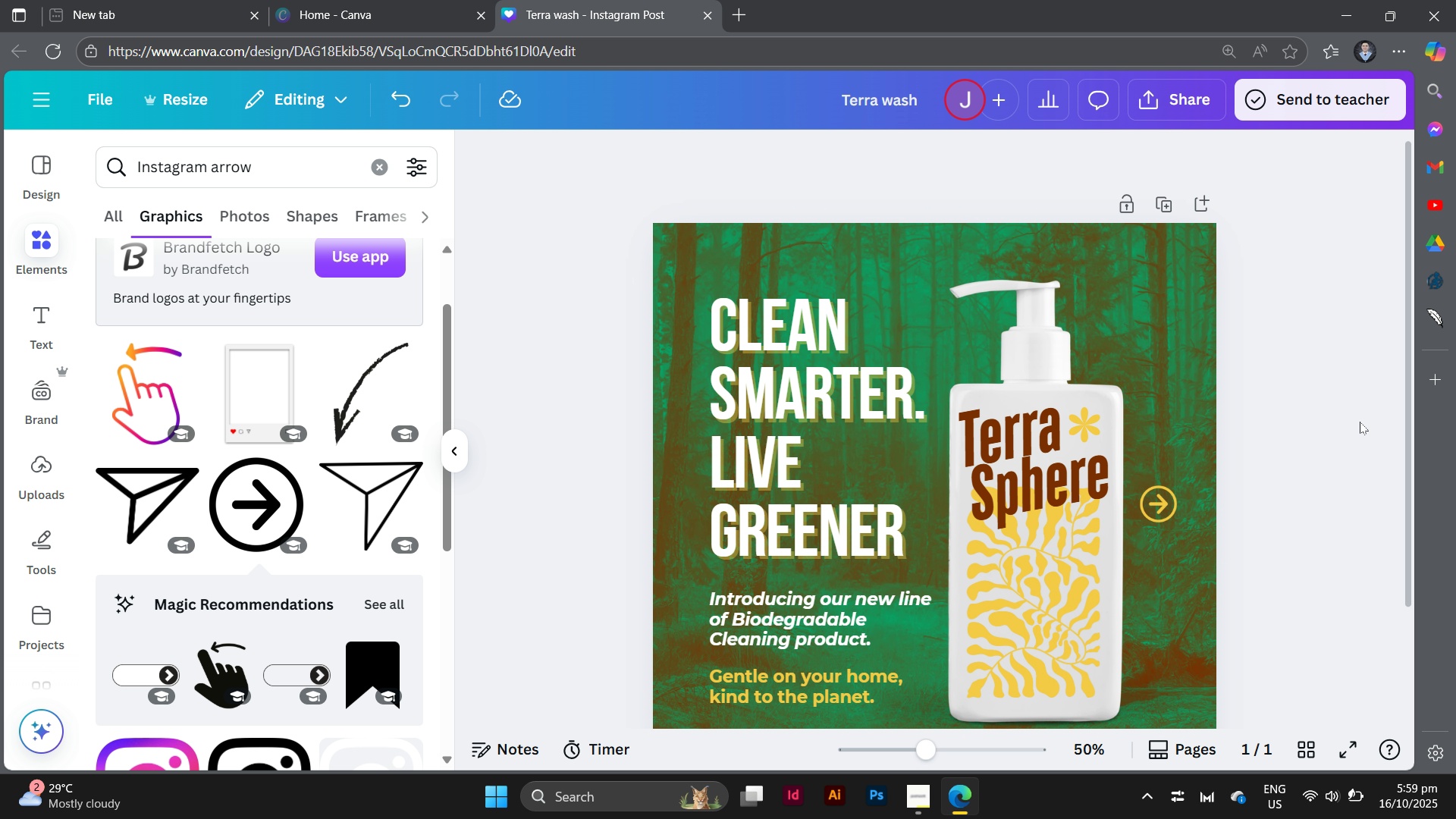 
scroll: coordinate [1360, 422], scroll_direction: down, amount: 1.0
 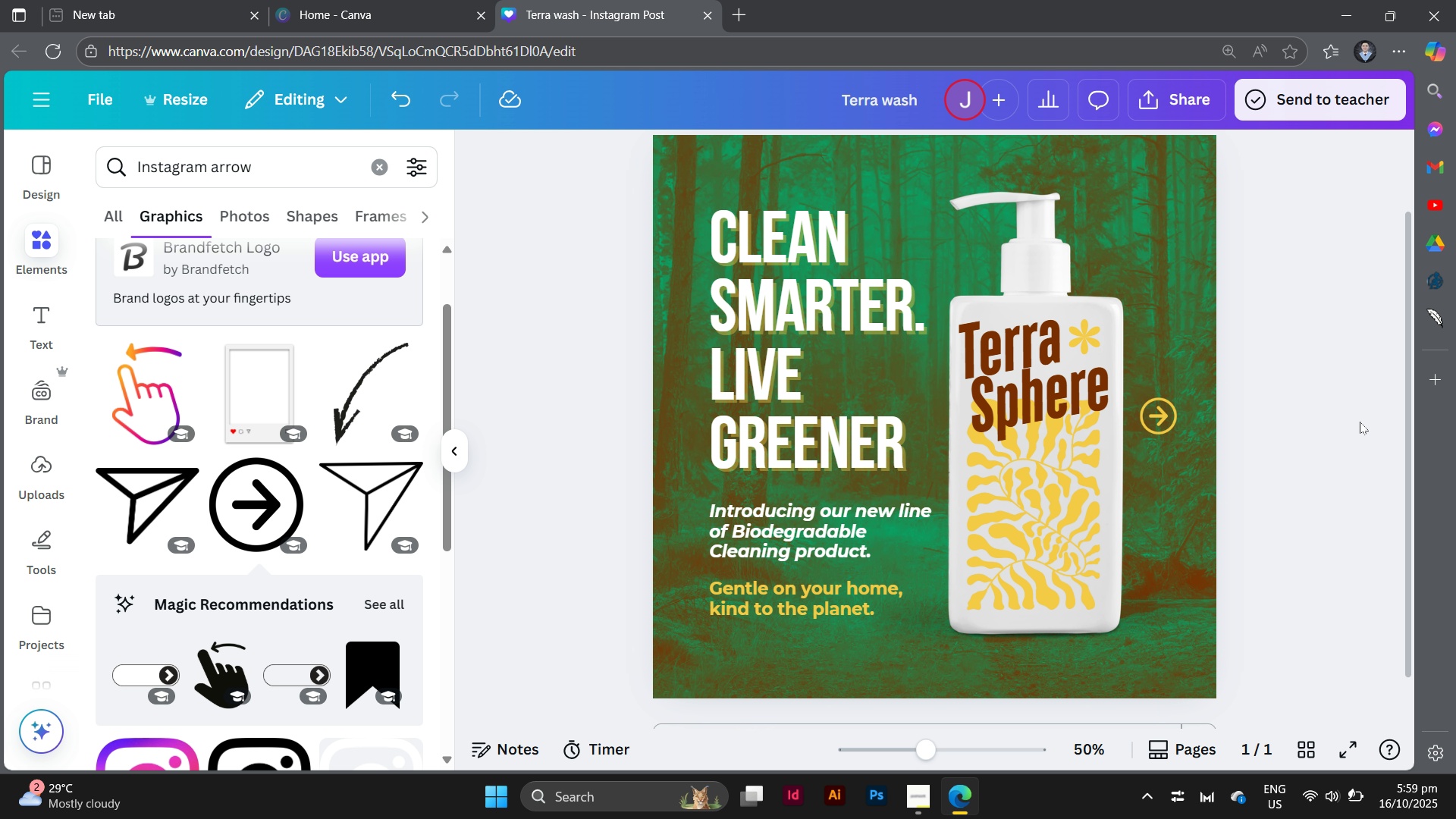 
wait(9.85)
 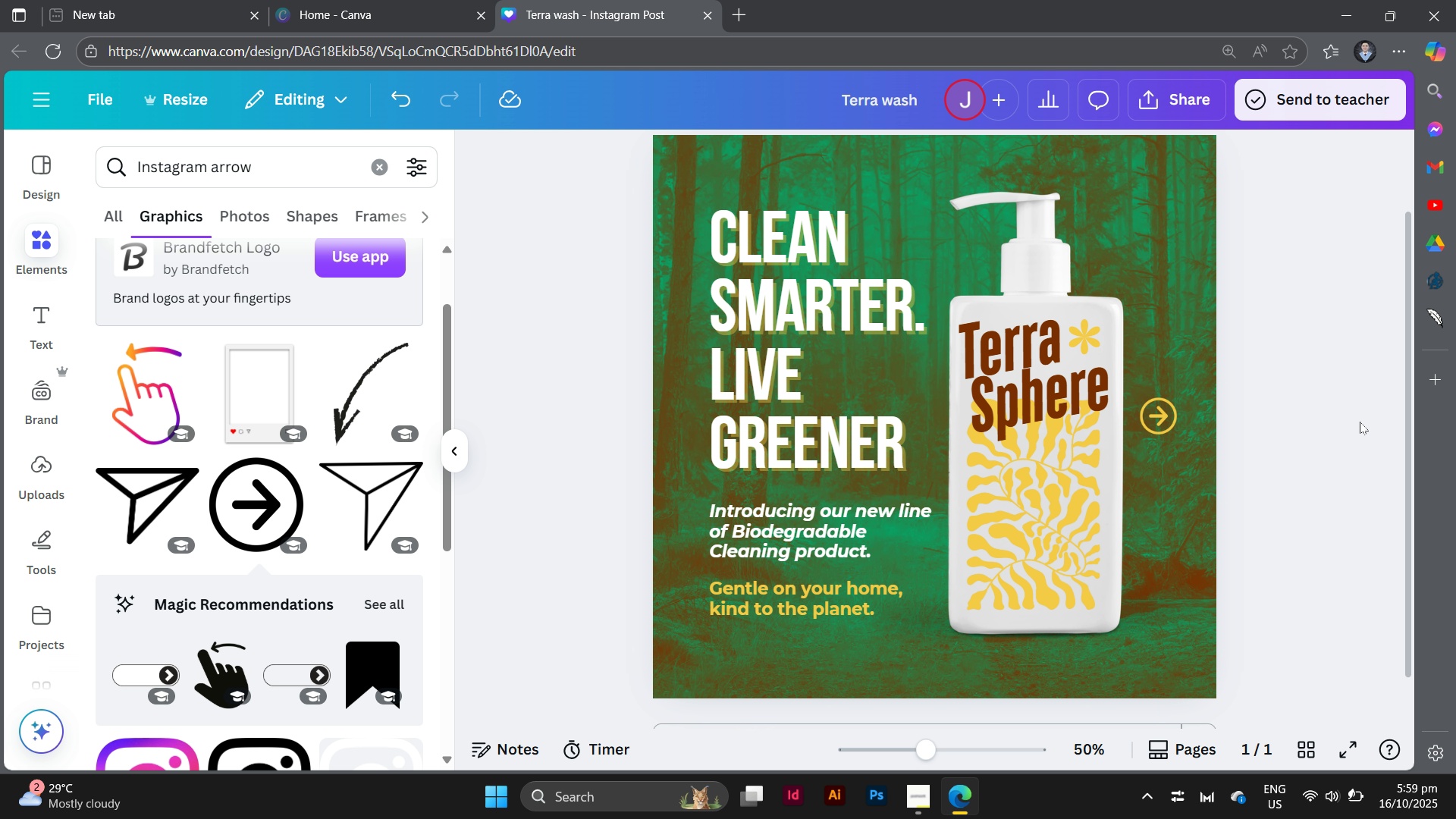 
scroll: coordinate [1141, 278], scroll_direction: up, amount: 2.0
 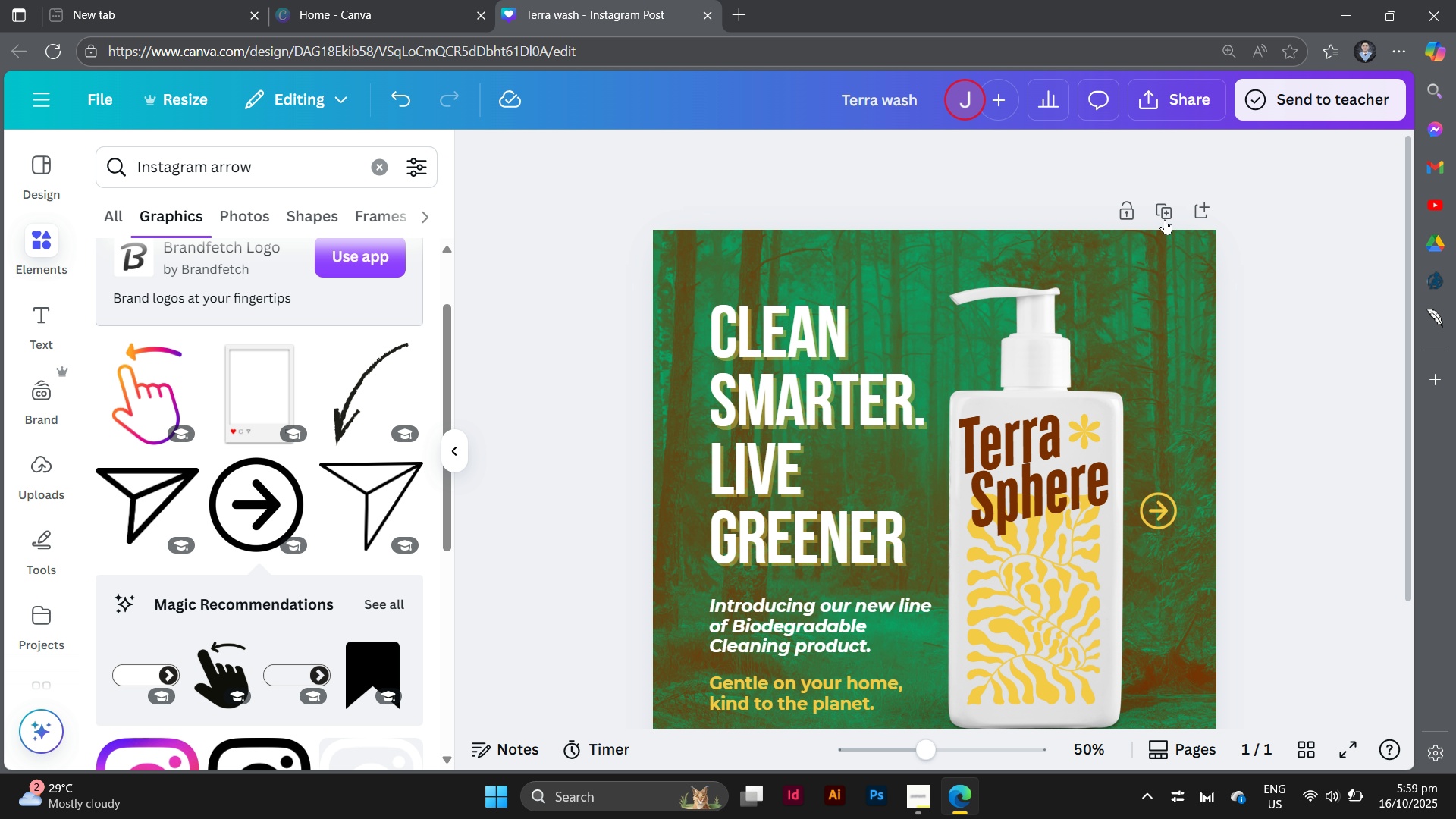 
scroll: coordinate [1150, 312], scroll_direction: down, amount: 8.0
 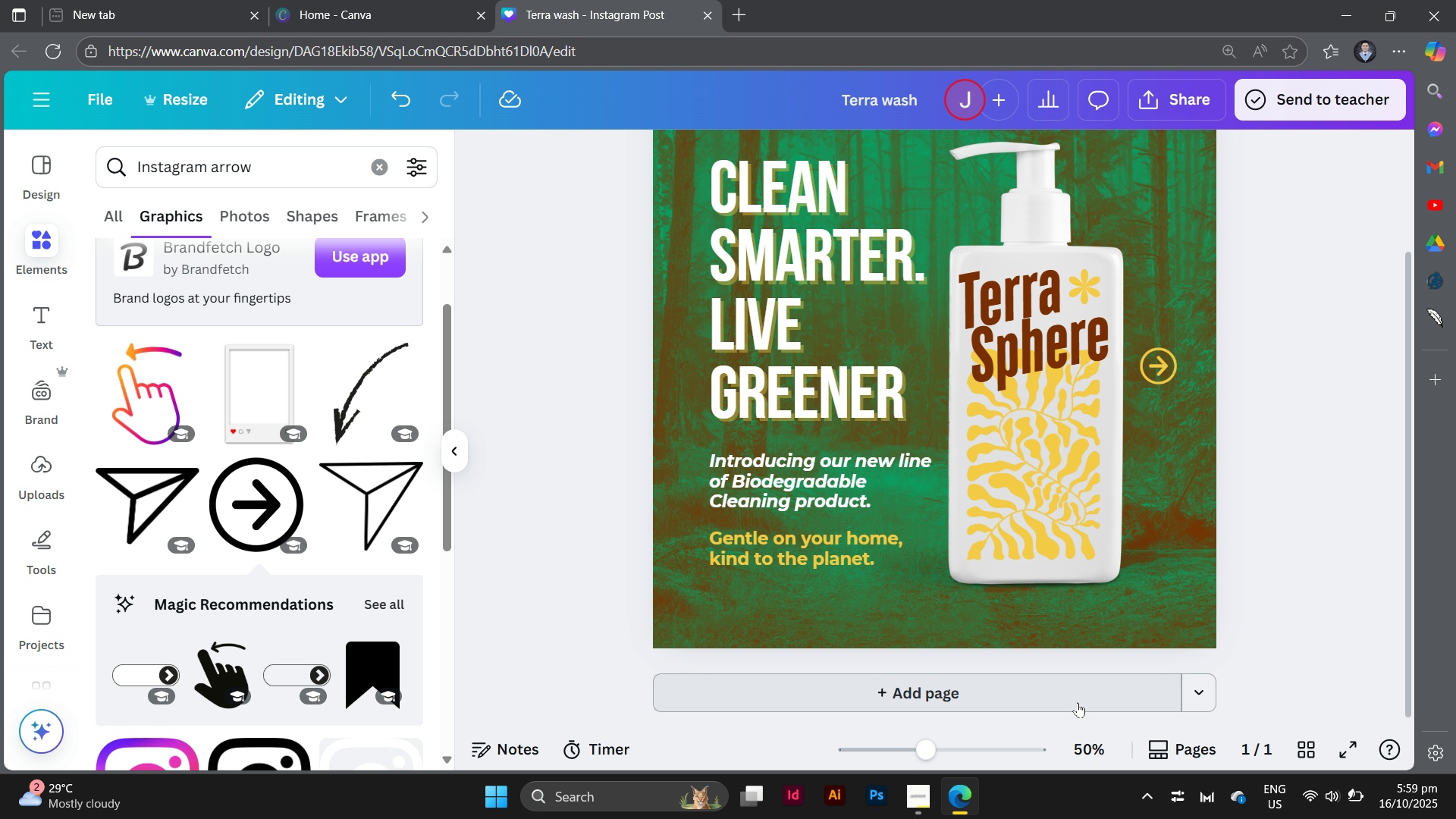 
left_click([1078, 702])
 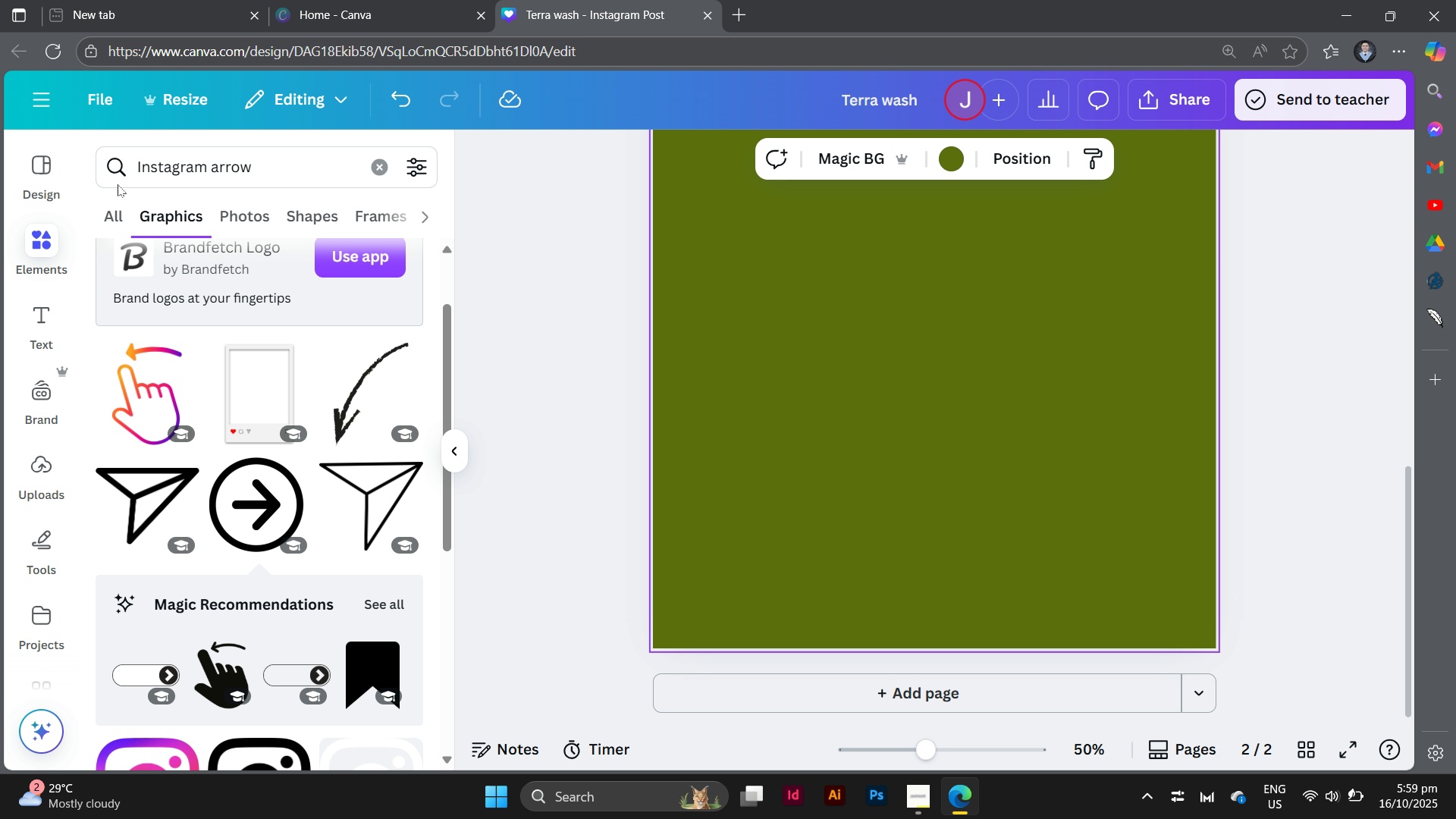 
wait(6.41)
 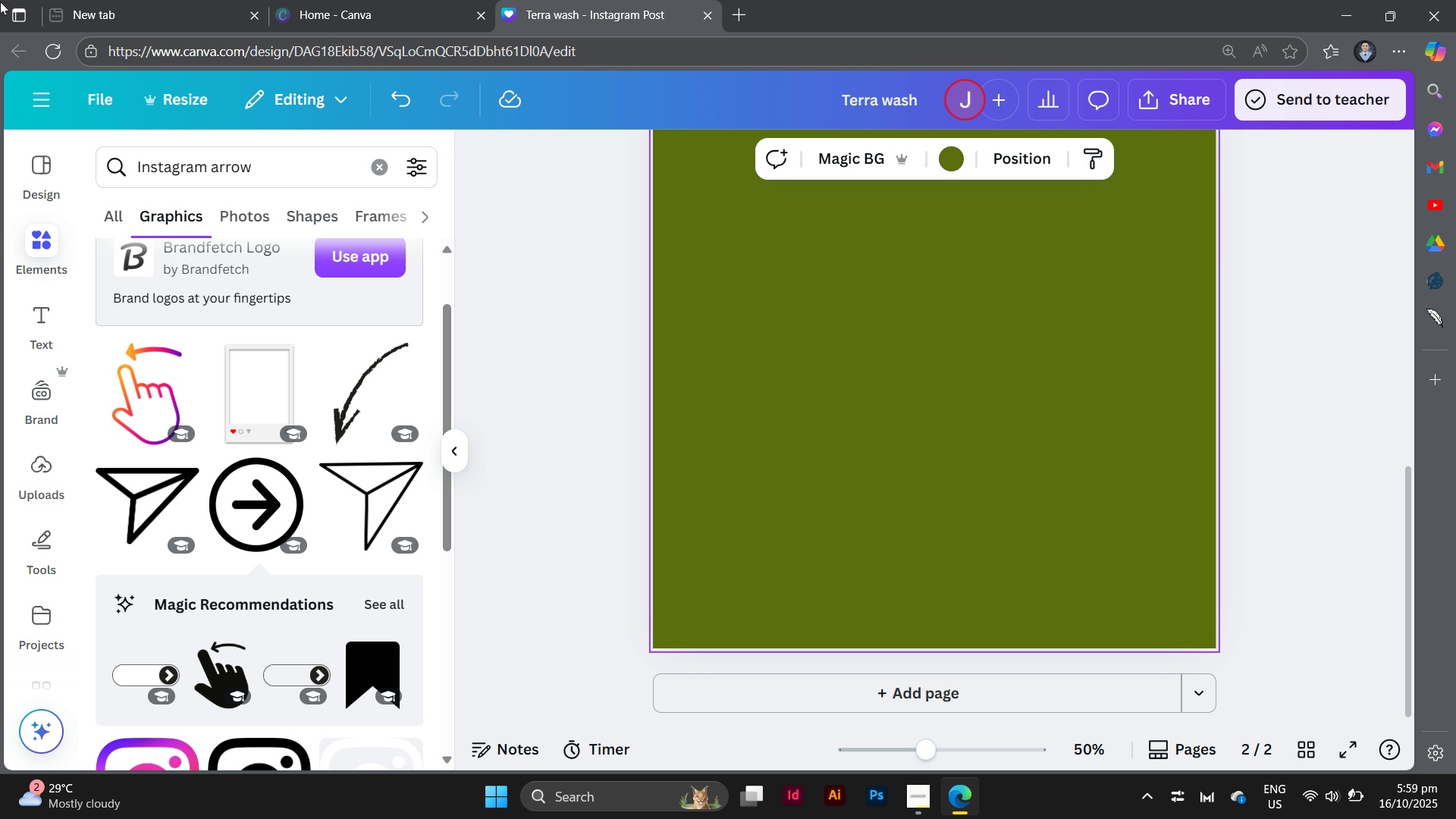 
left_click([384, 168])
 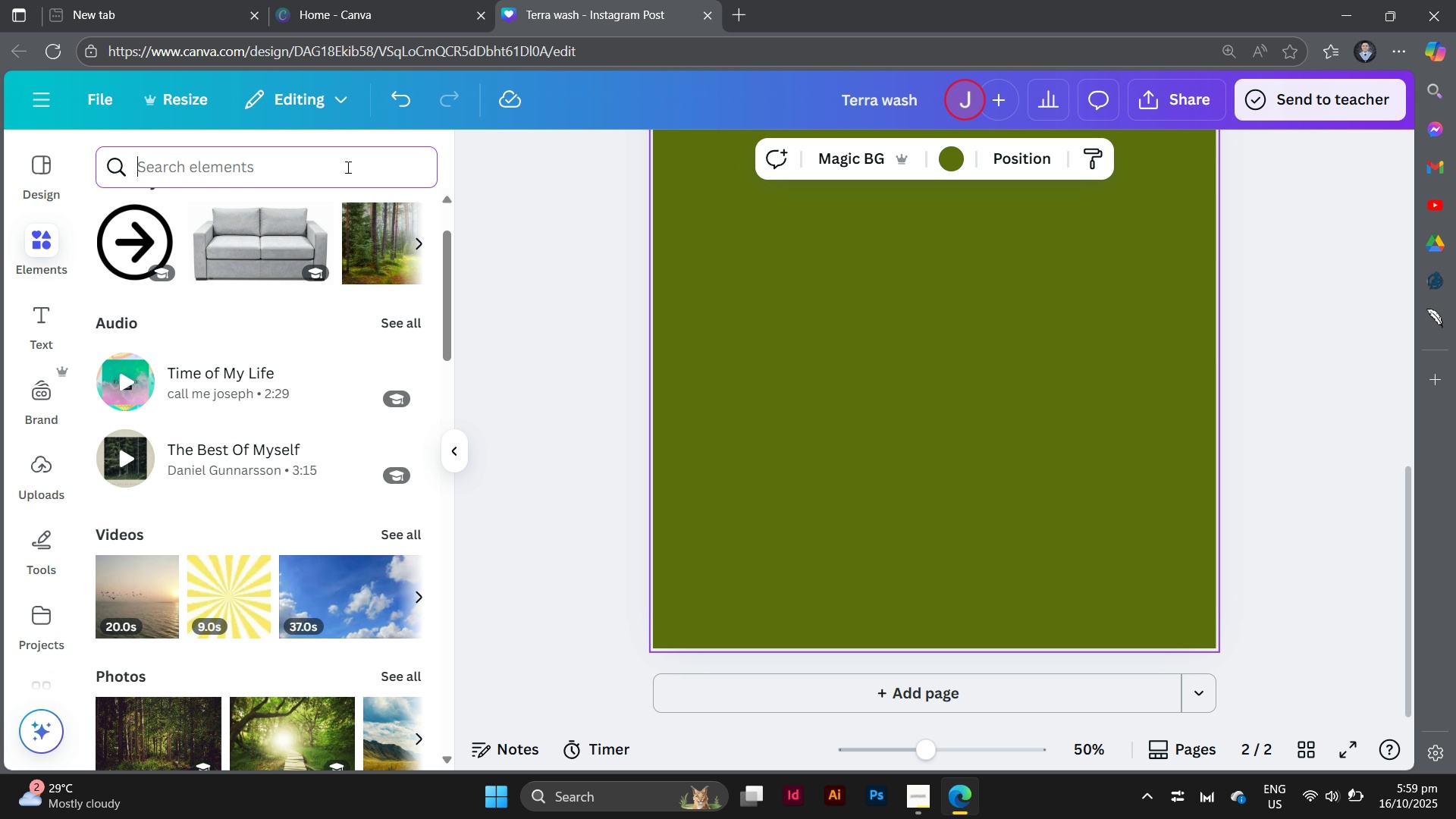 
left_click([347, 167])
 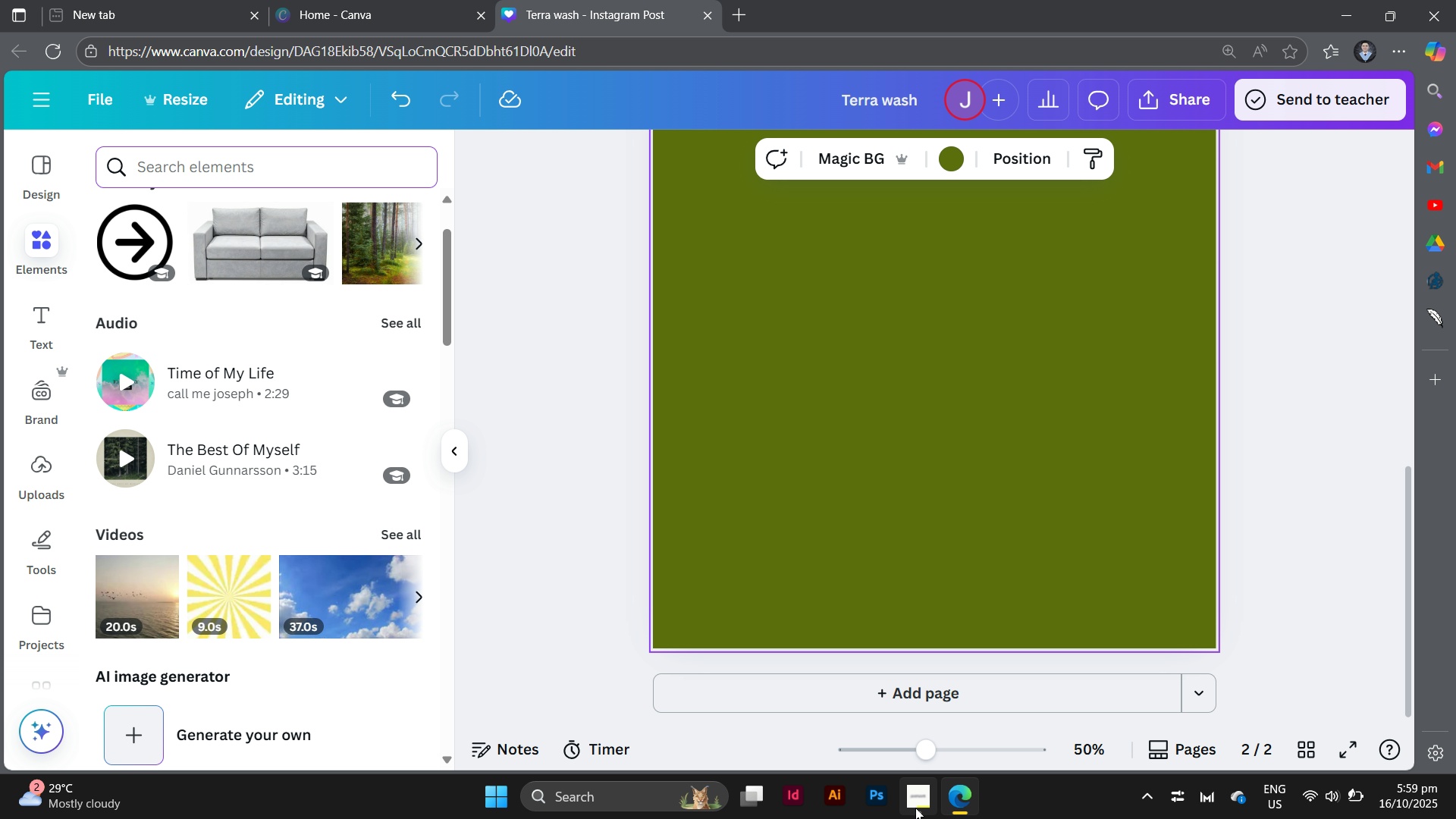 
left_click([915, 808])
 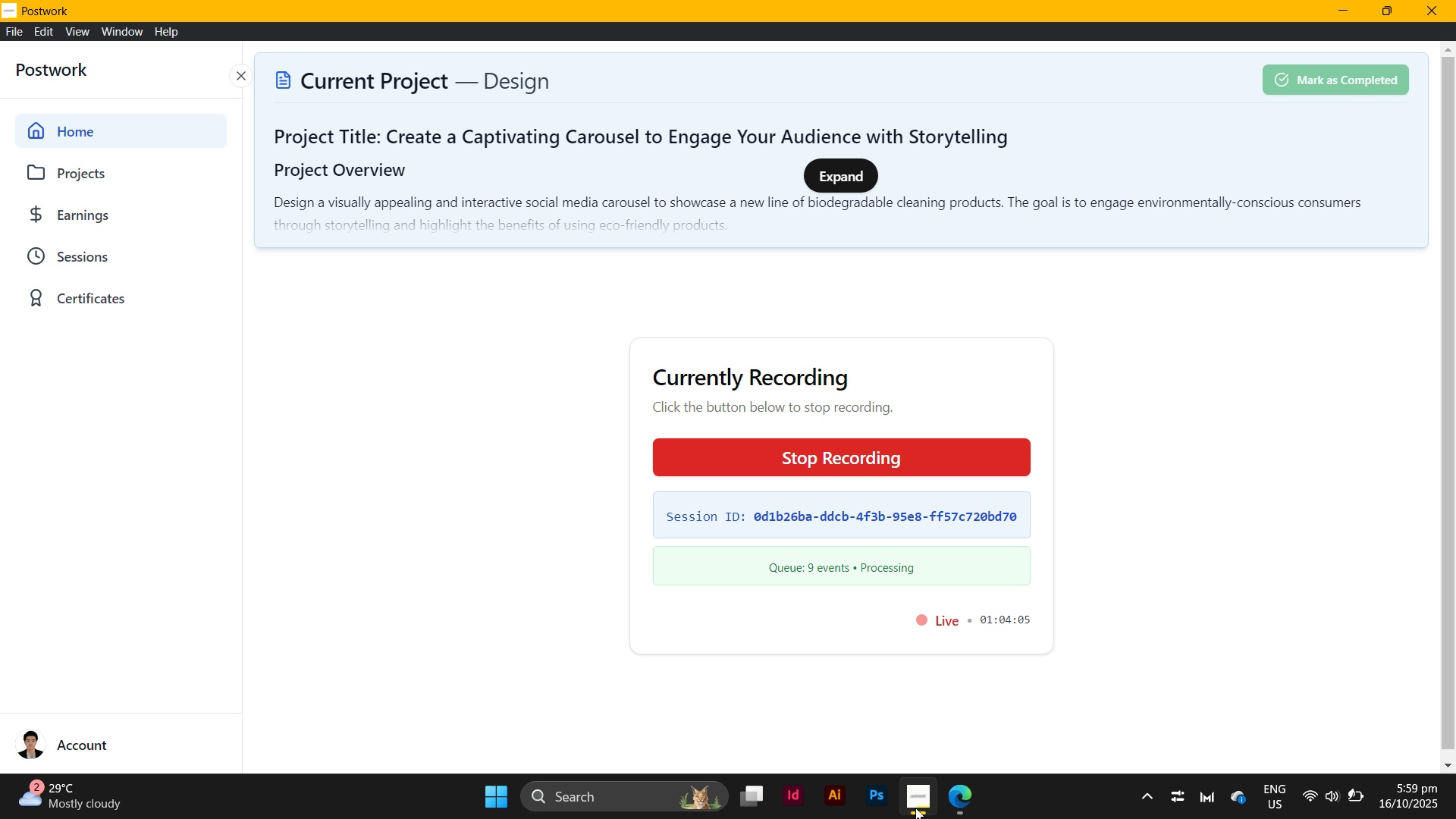 
wait(5.31)
 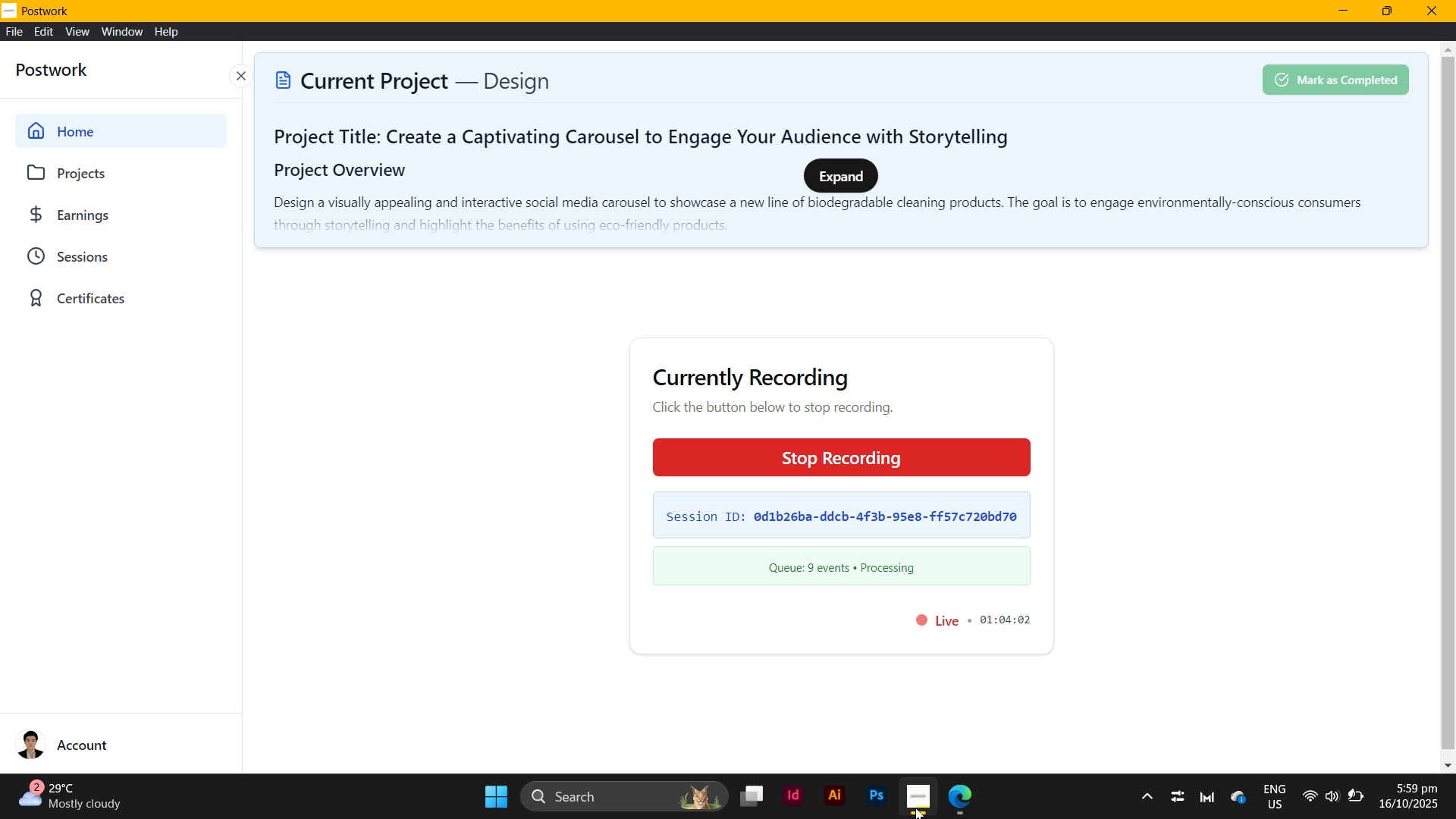 
left_click([862, 165])
 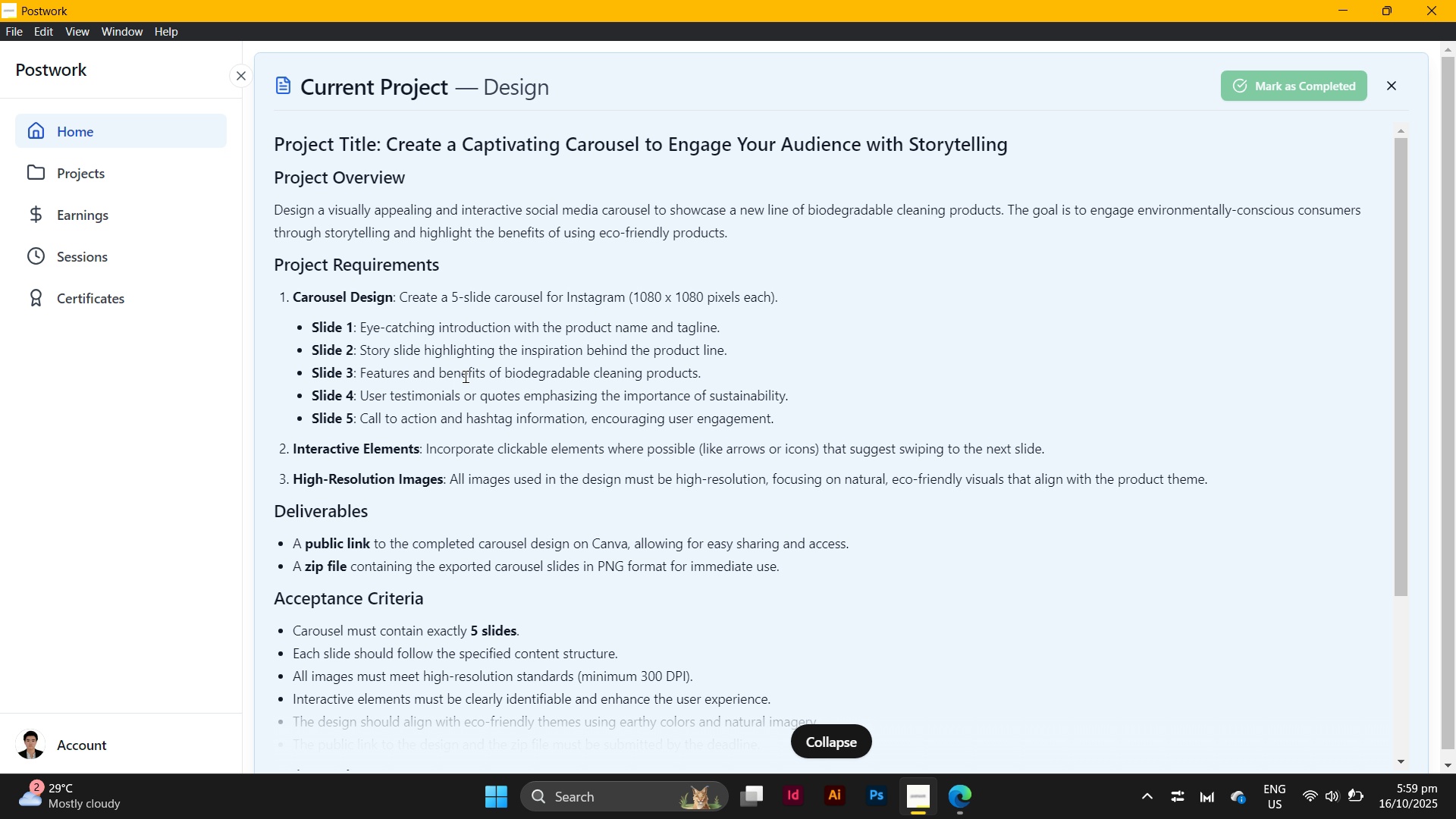 
scroll: coordinate [464, 376], scroll_direction: down, amount: 1.0
 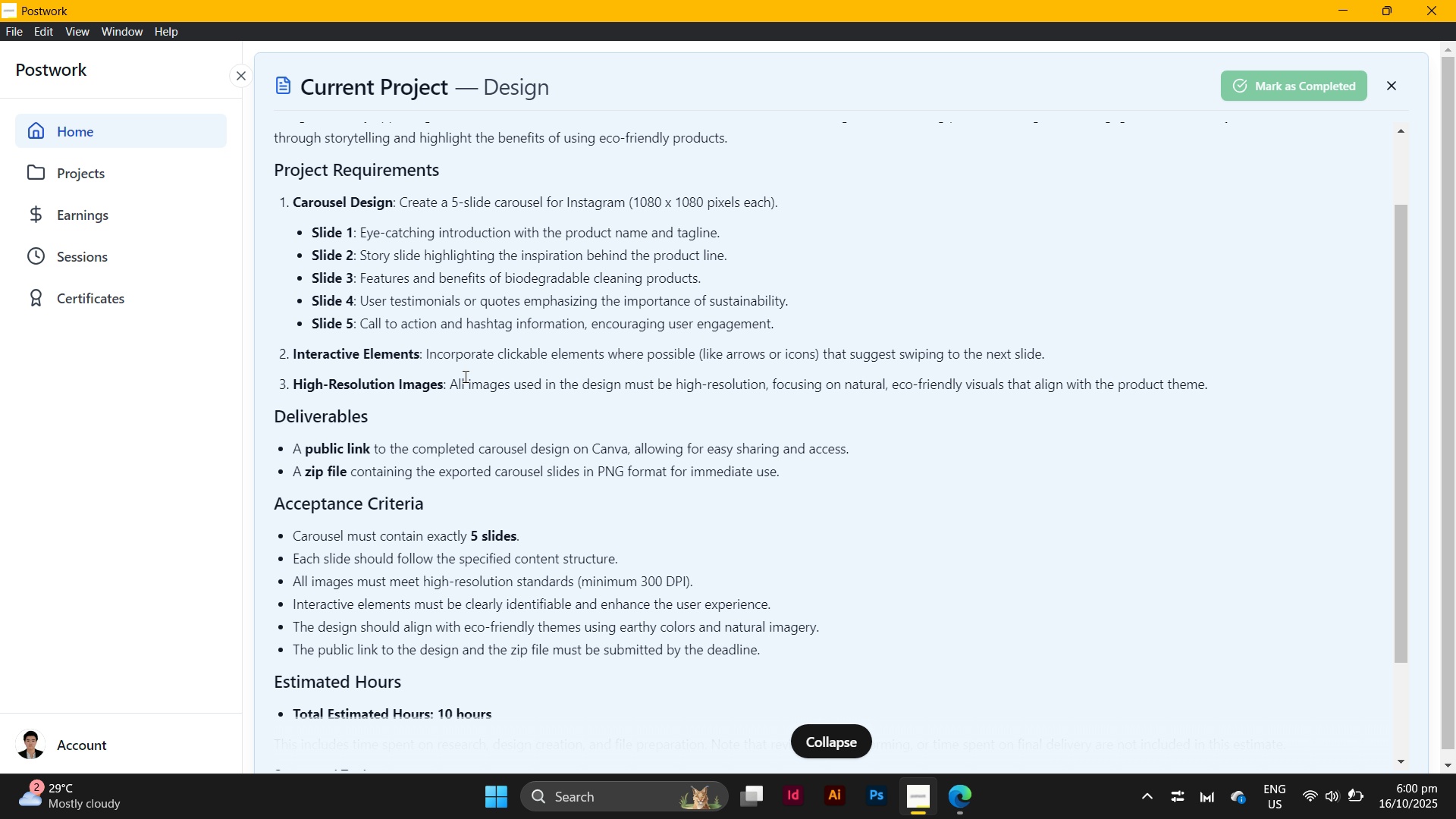 
wait(6.3)
 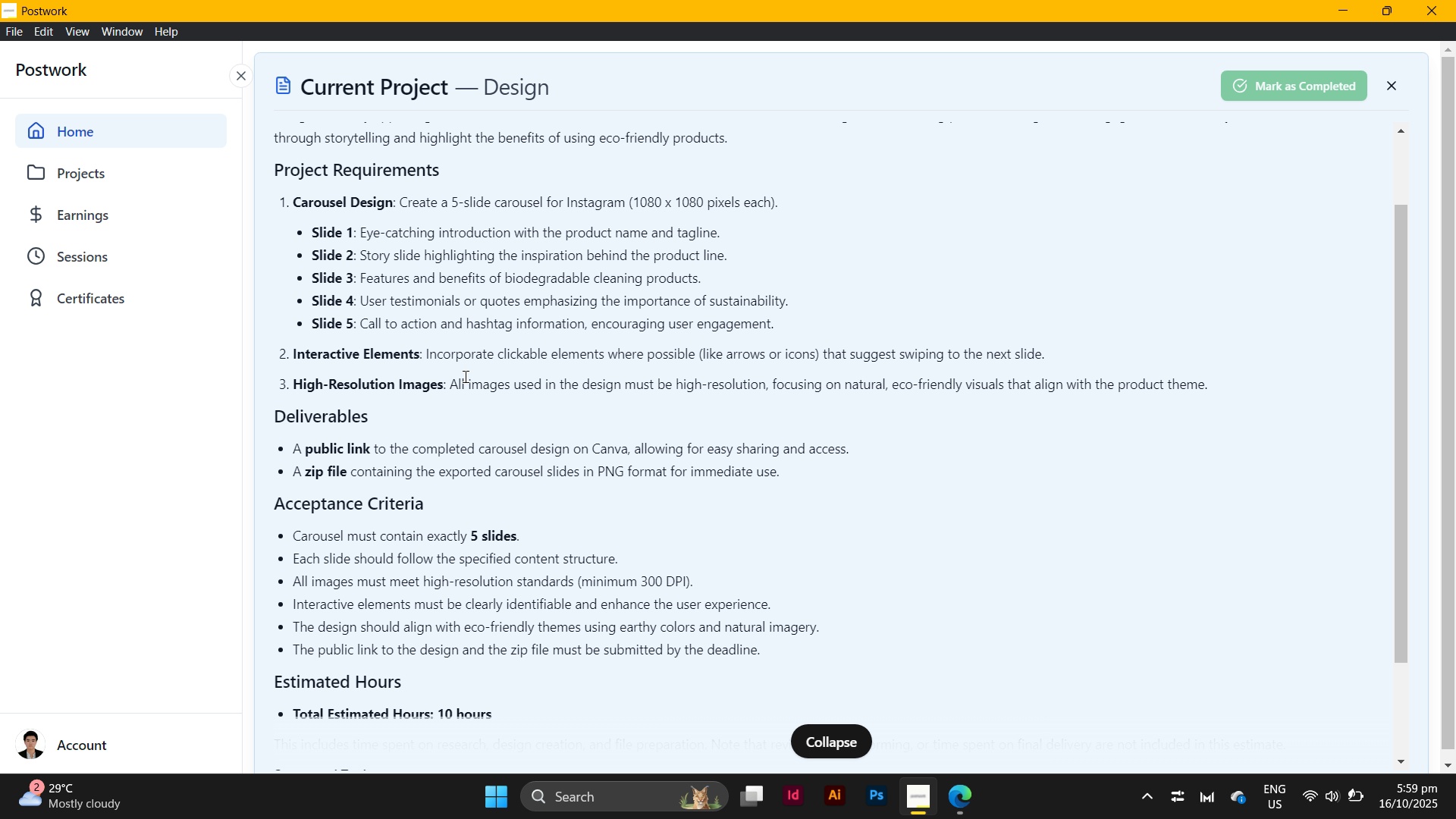 
scroll: coordinate [489, 390], scroll_direction: down, amount: 1.0
 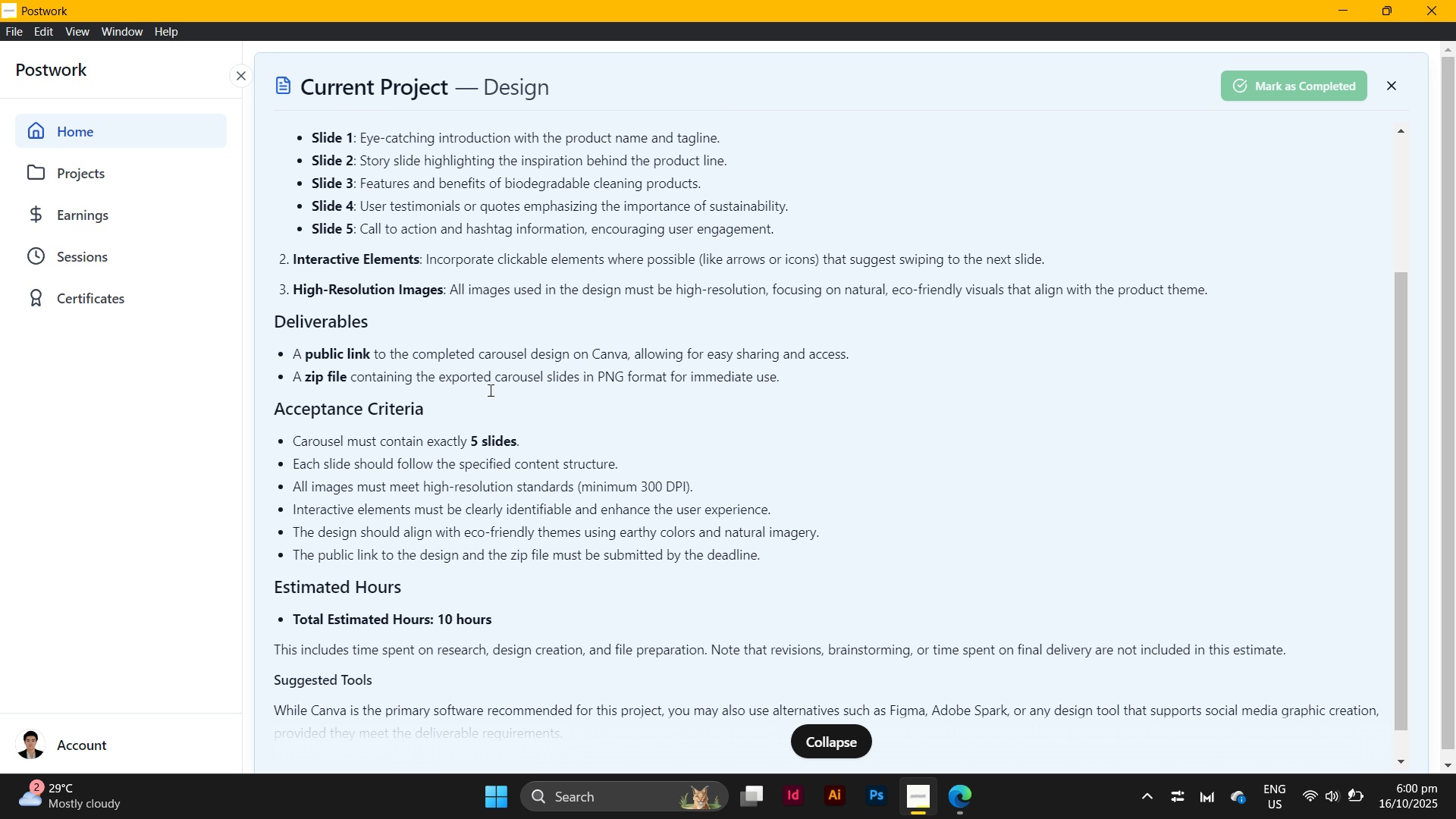 
scroll: coordinate [519, 356], scroll_direction: up, amount: 2.0
 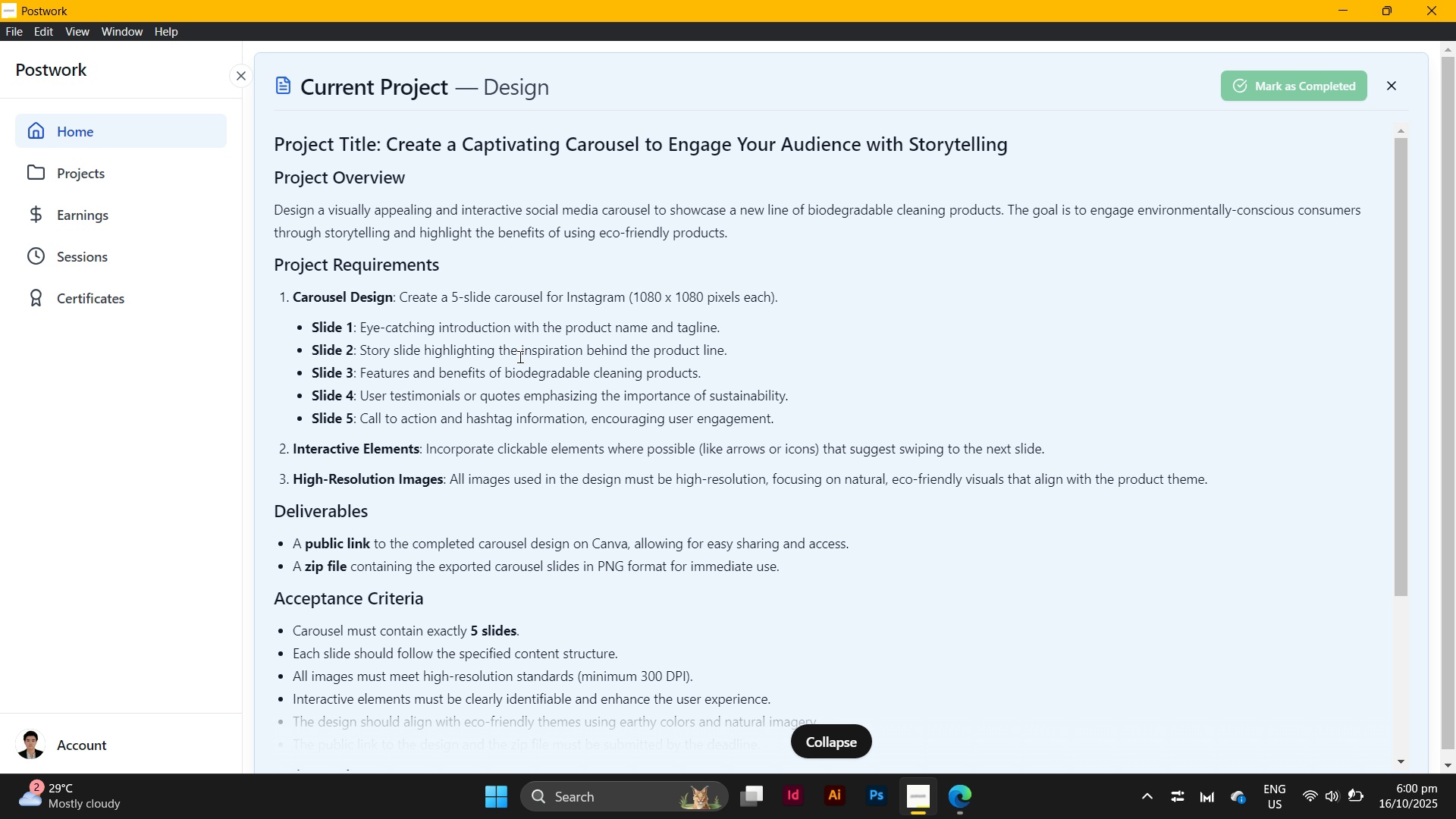 
scroll: coordinate [519, 356], scroll_direction: down, amount: 3.0
 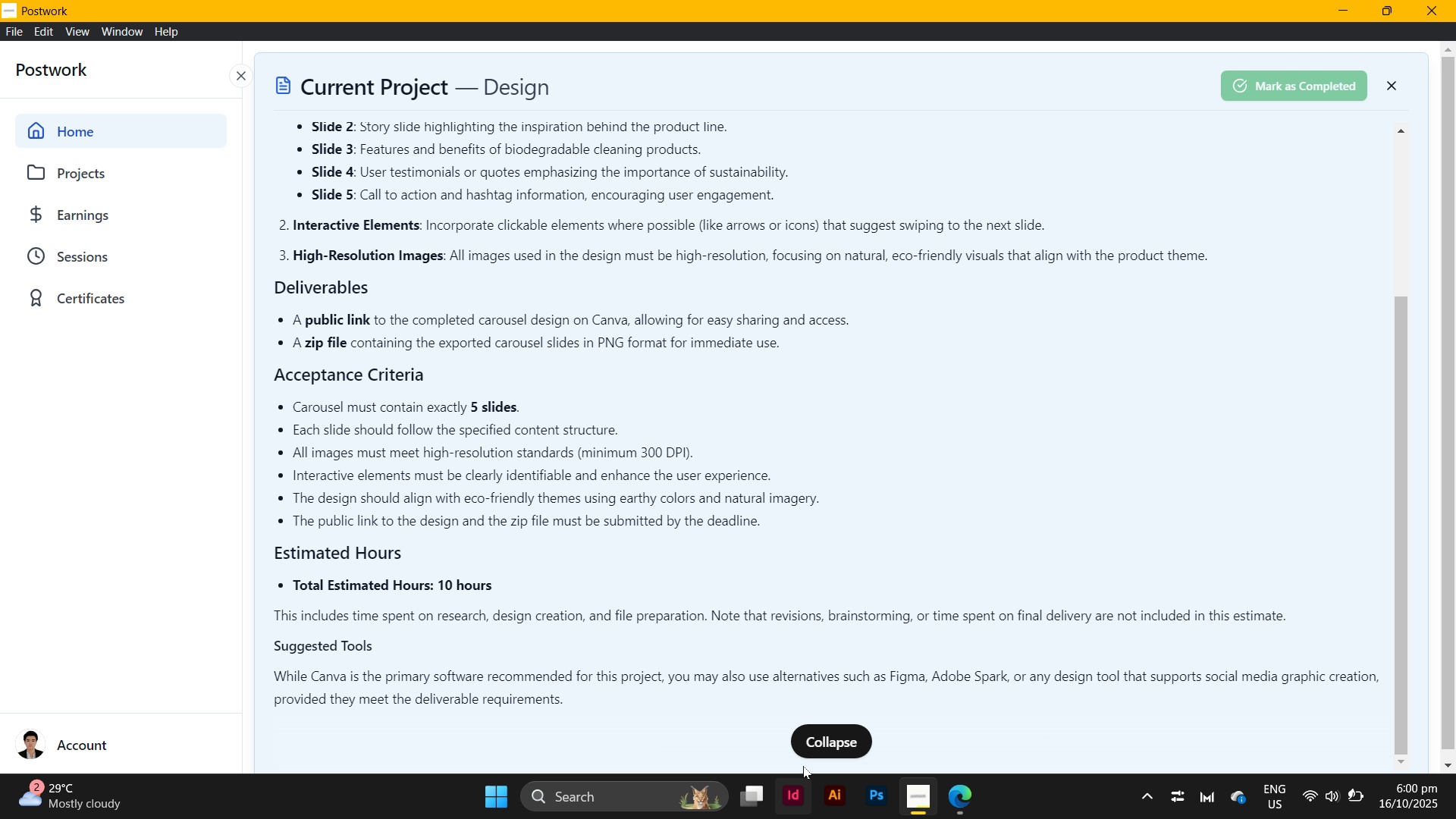 
left_click([813, 754])
 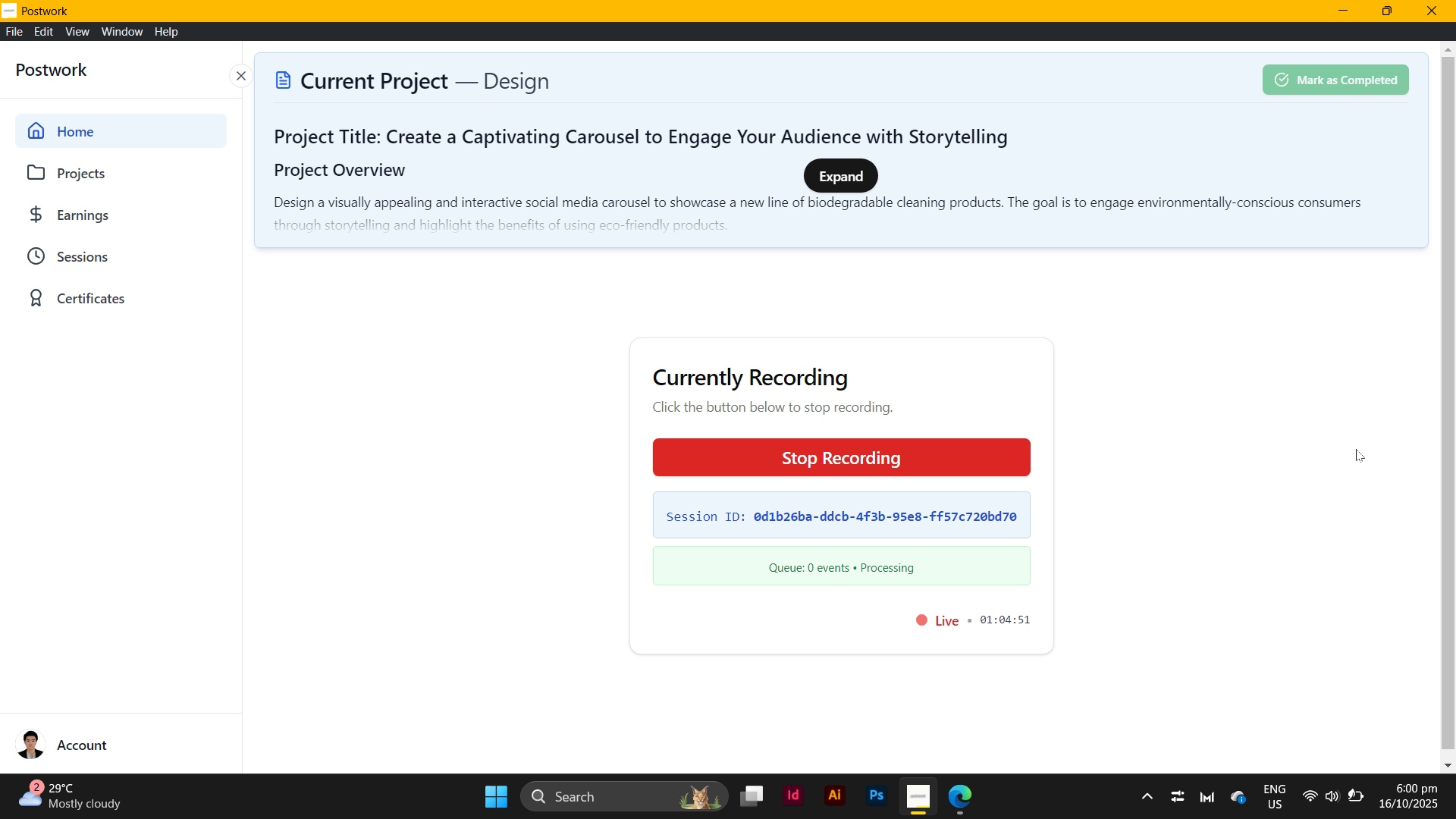 
wait(31.37)
 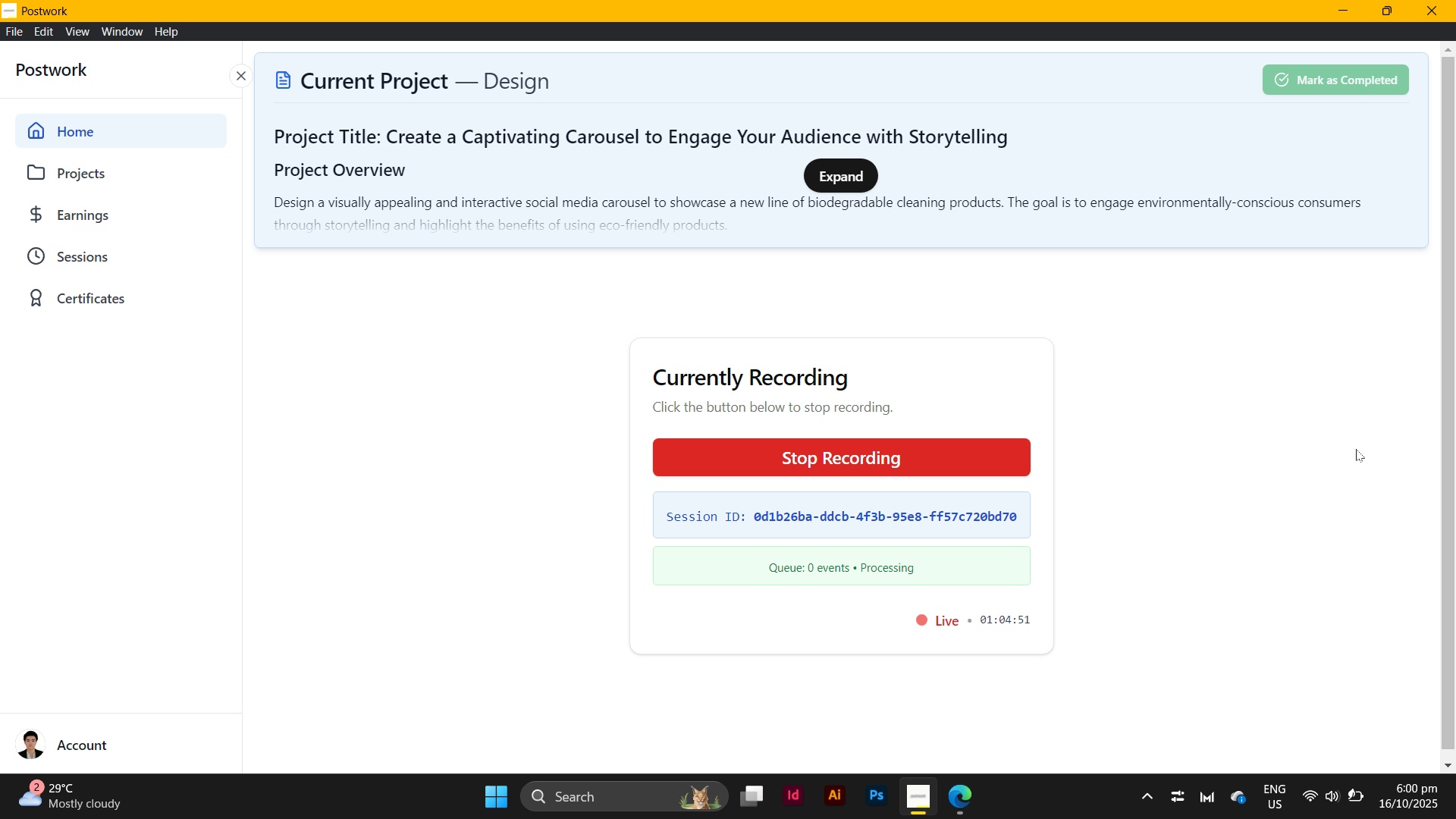 
left_click([949, 792])
 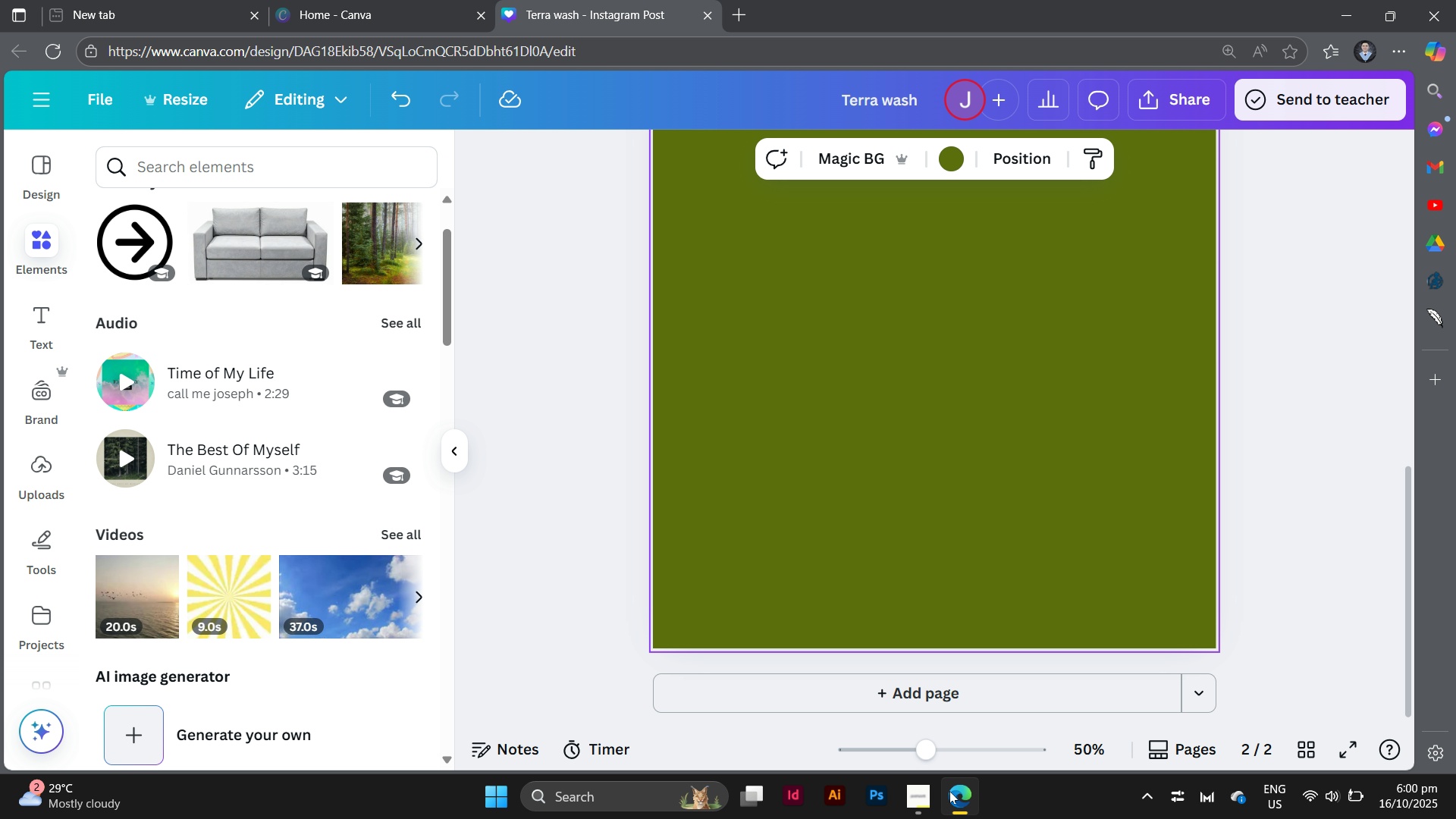 
wait(10.53)
 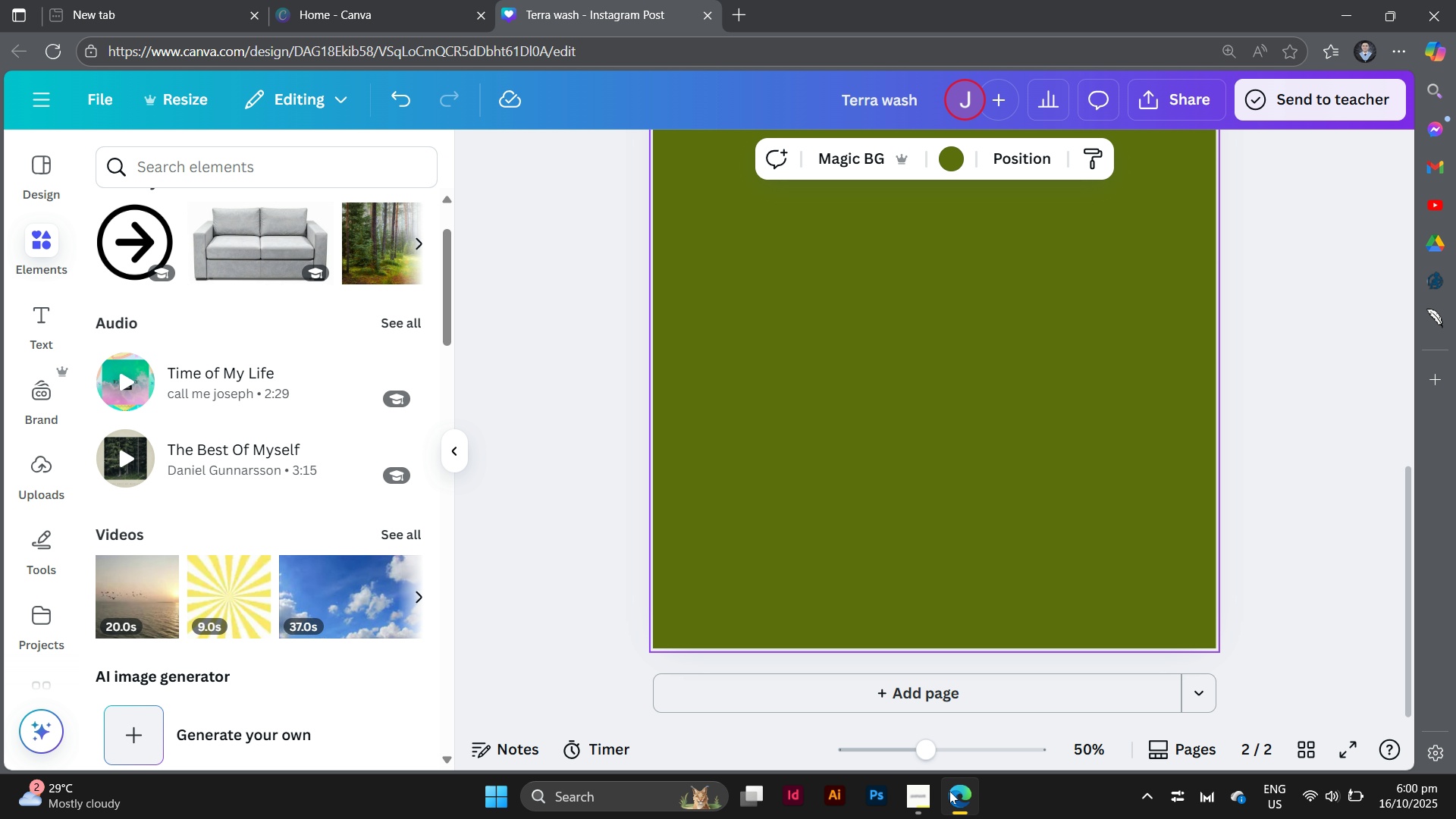 
scroll: coordinate [265, 265], scroll_direction: up, amount: 3.0
 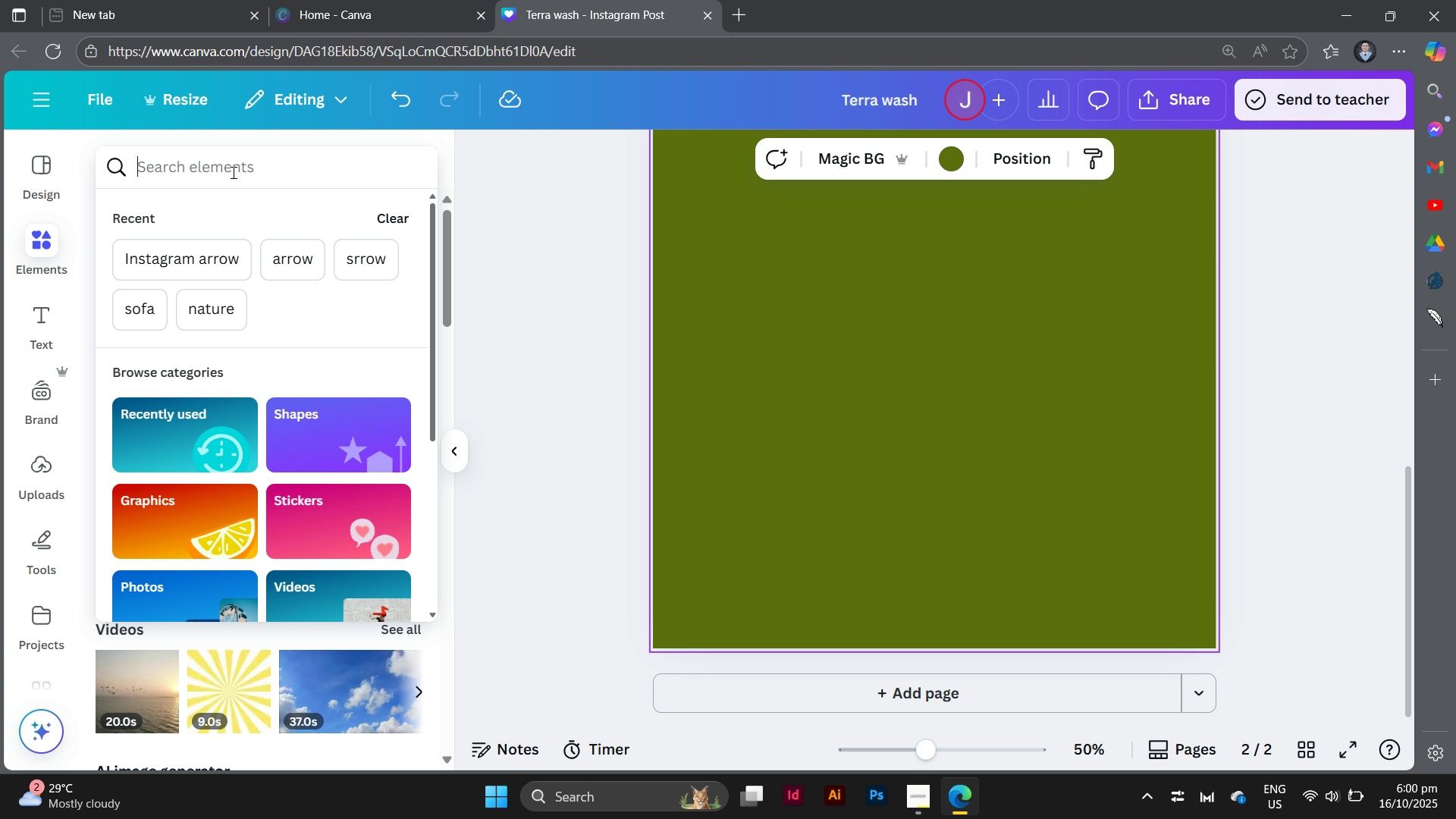 
left_click([232, 172])
 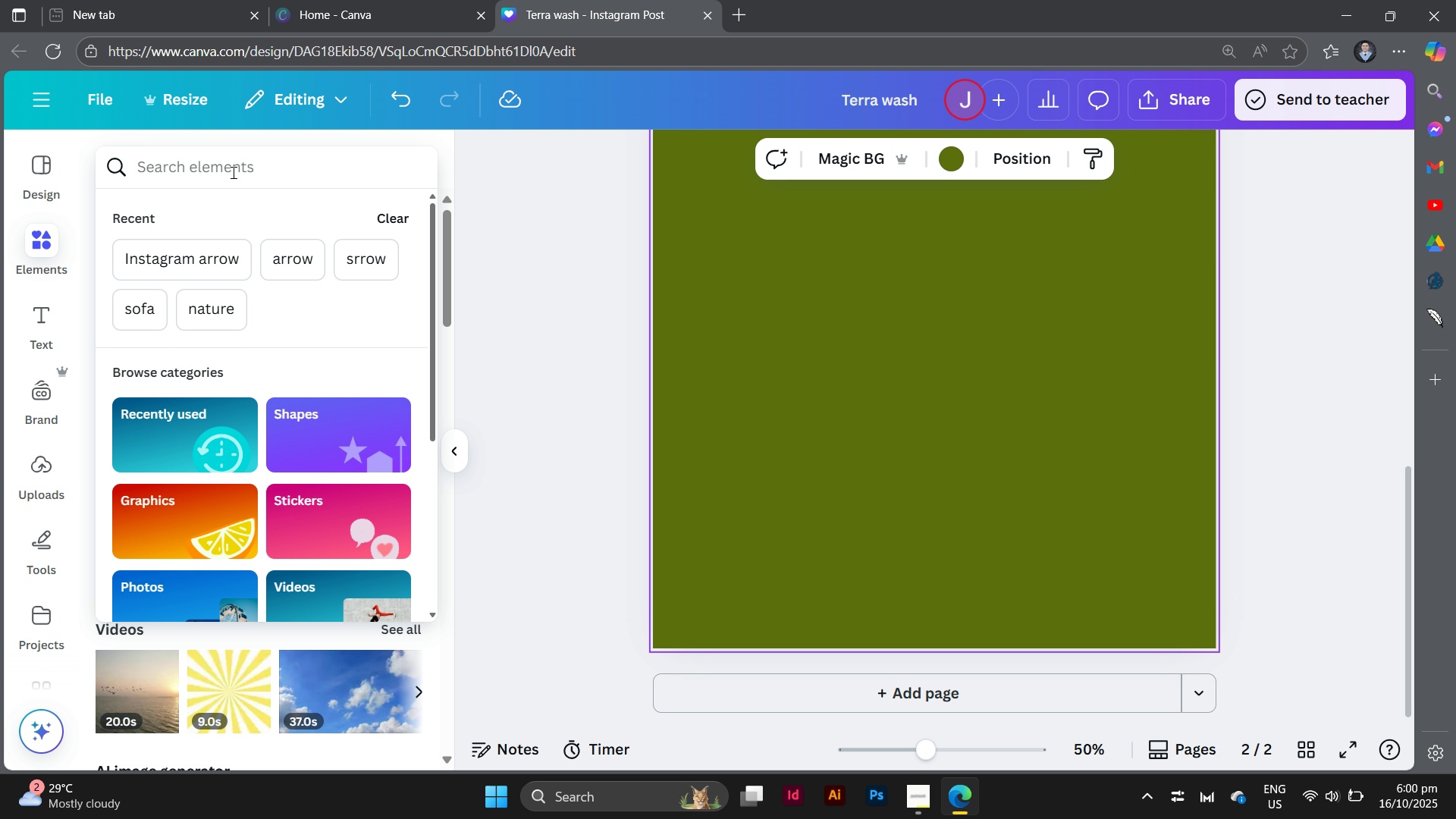 
type(nature)
 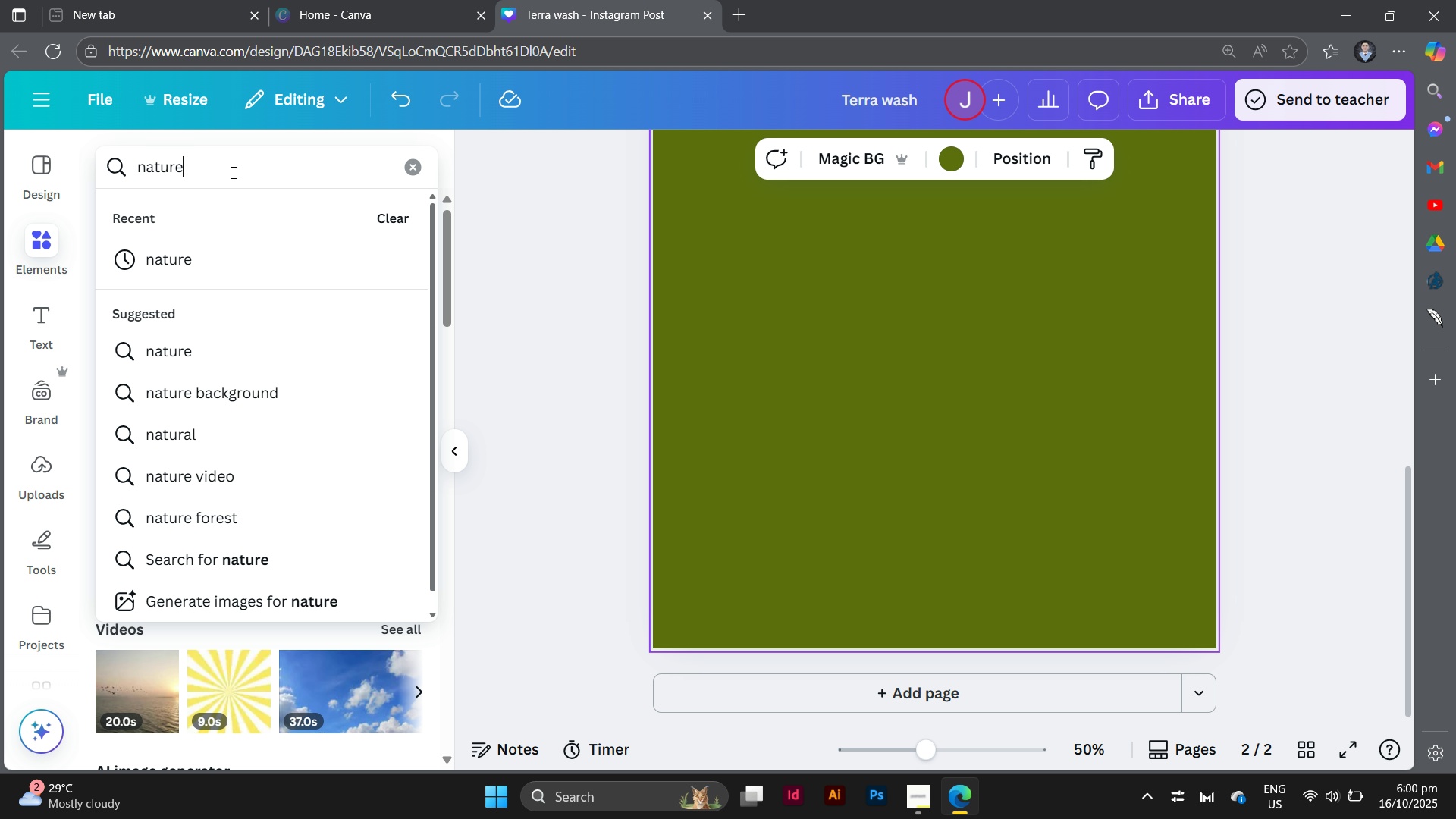 
key(Enter)
 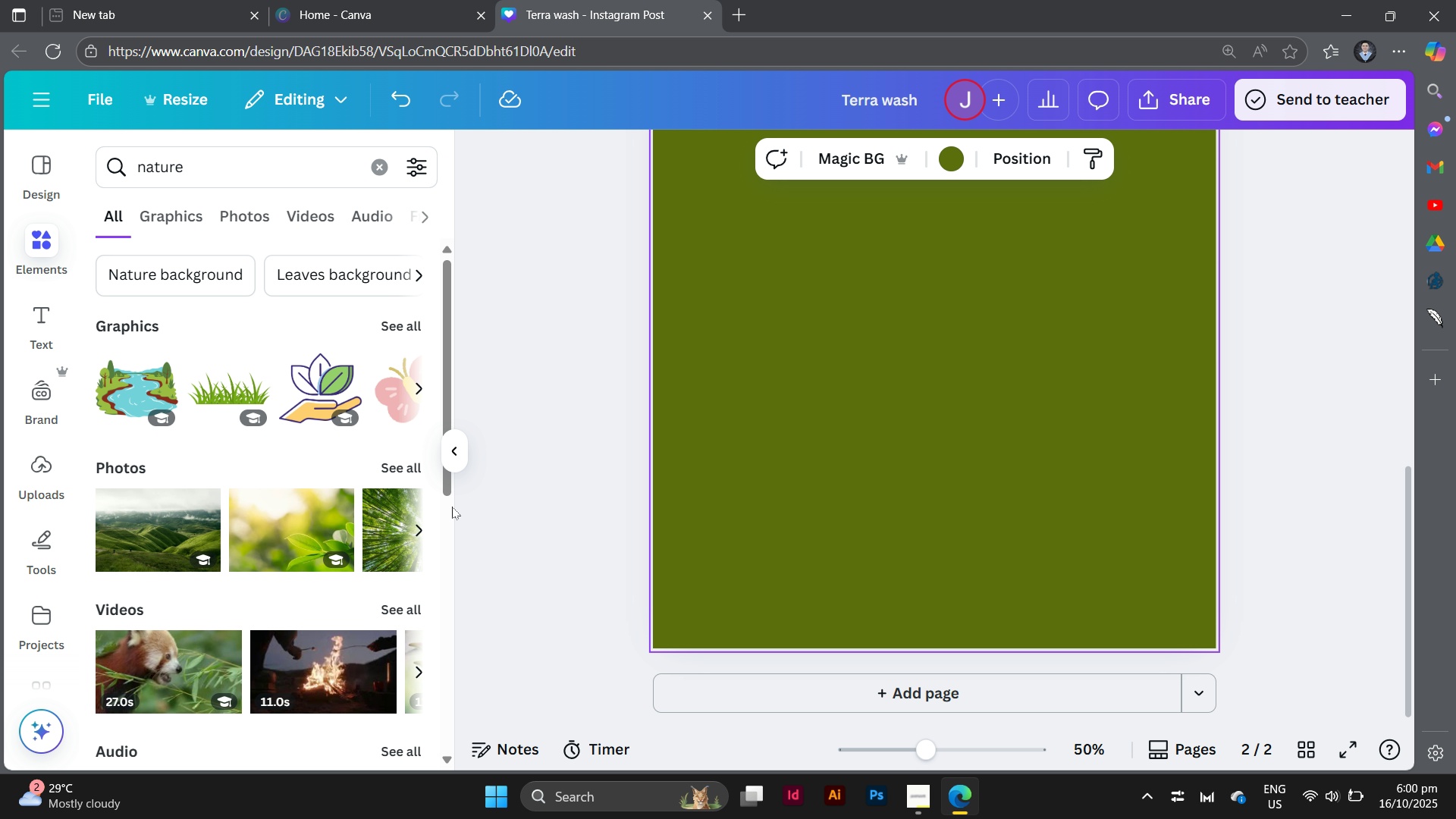 
left_click([393, 468])
 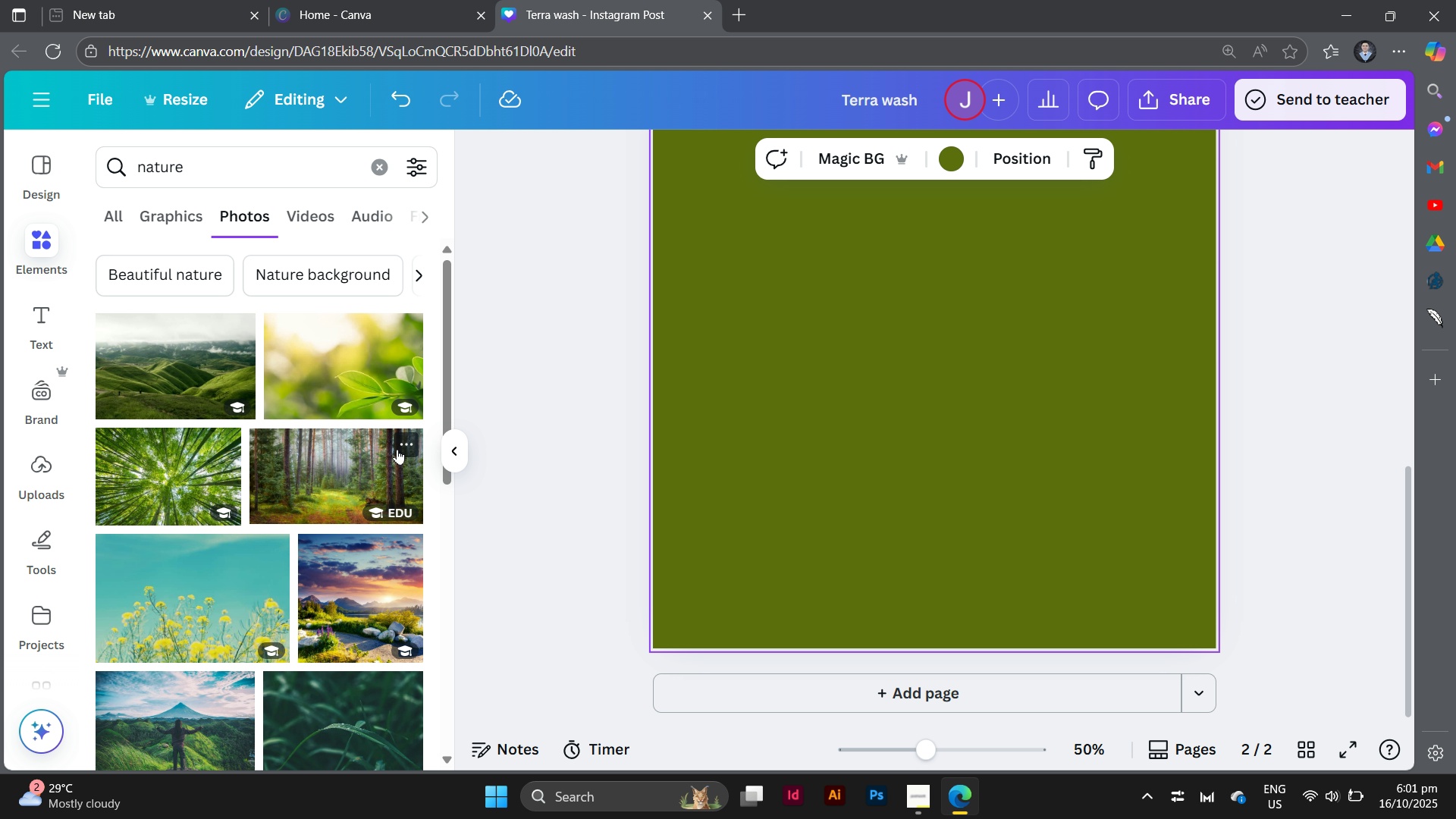 
left_click([397, 449])
 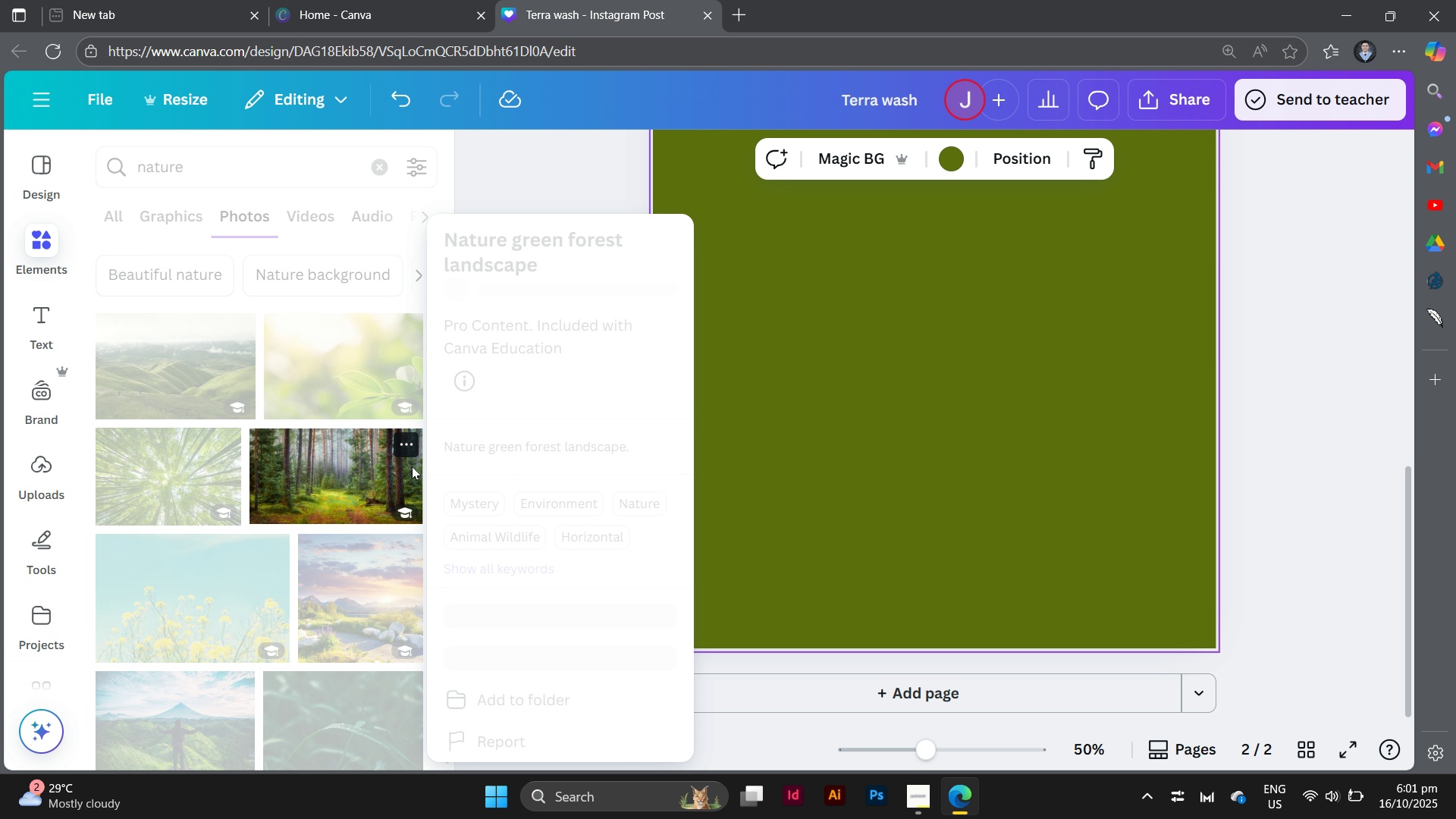 
mouse_move([411, 486])
 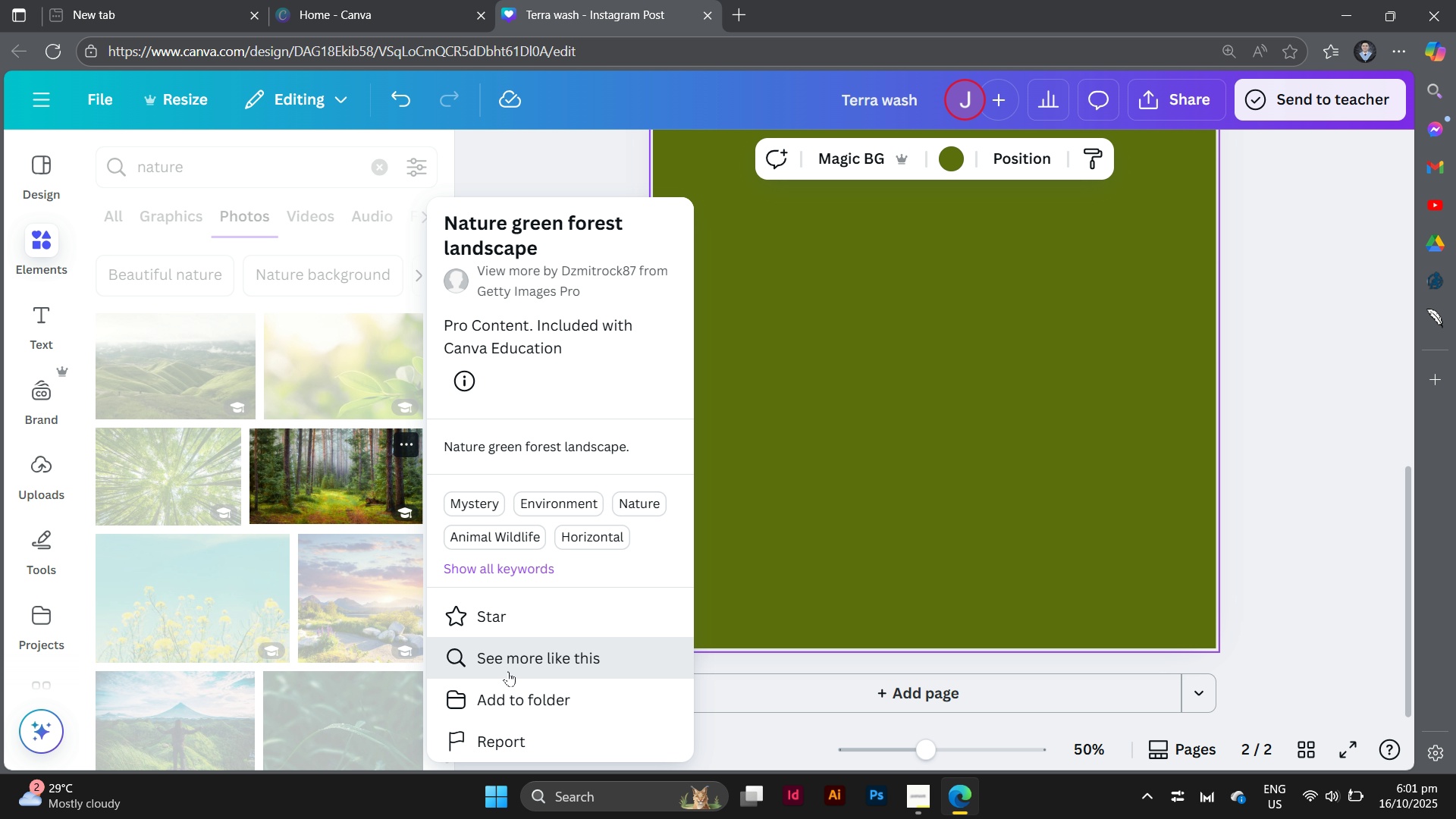 
left_click([508, 671])
 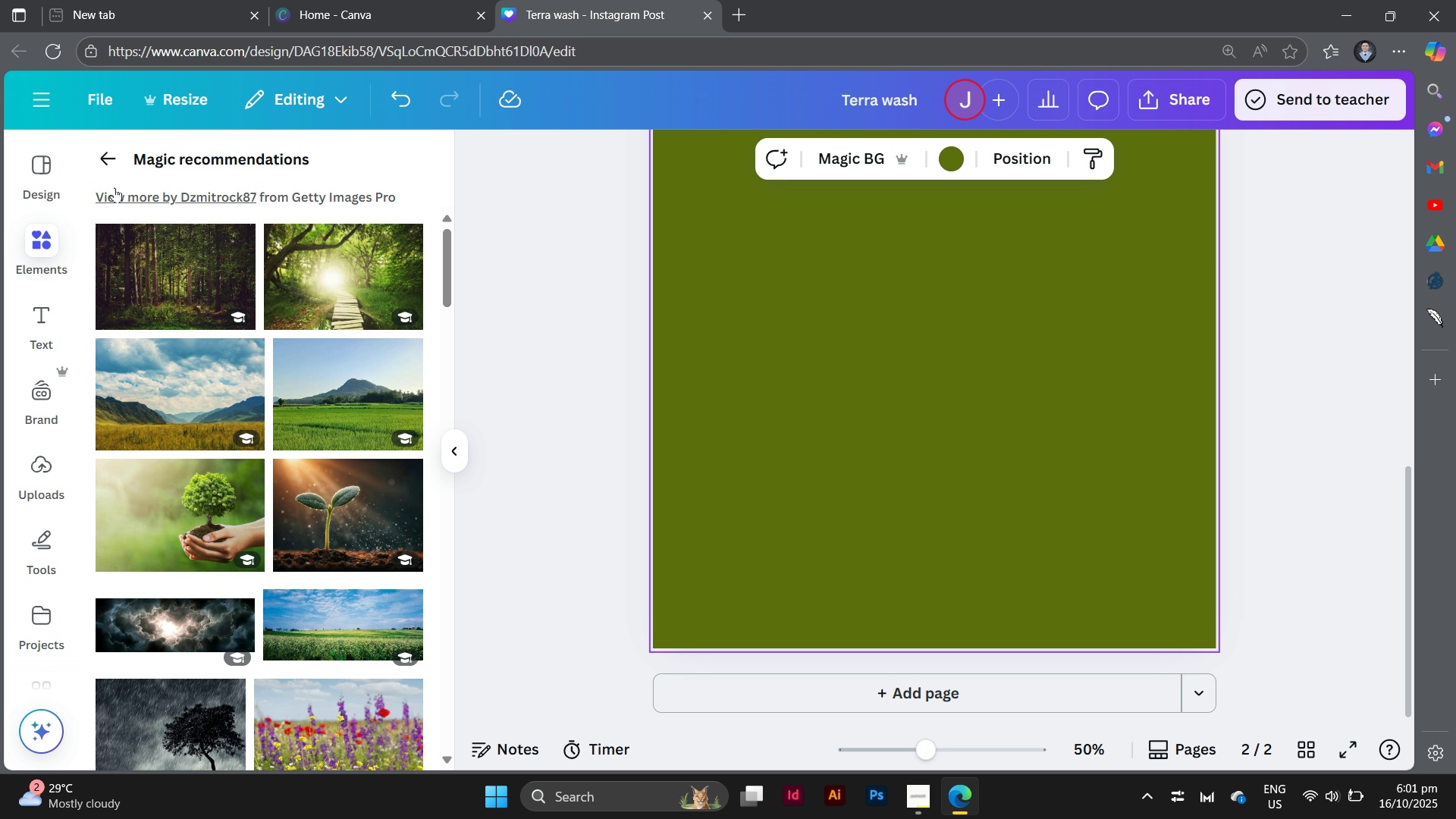 
left_click([102, 158])
 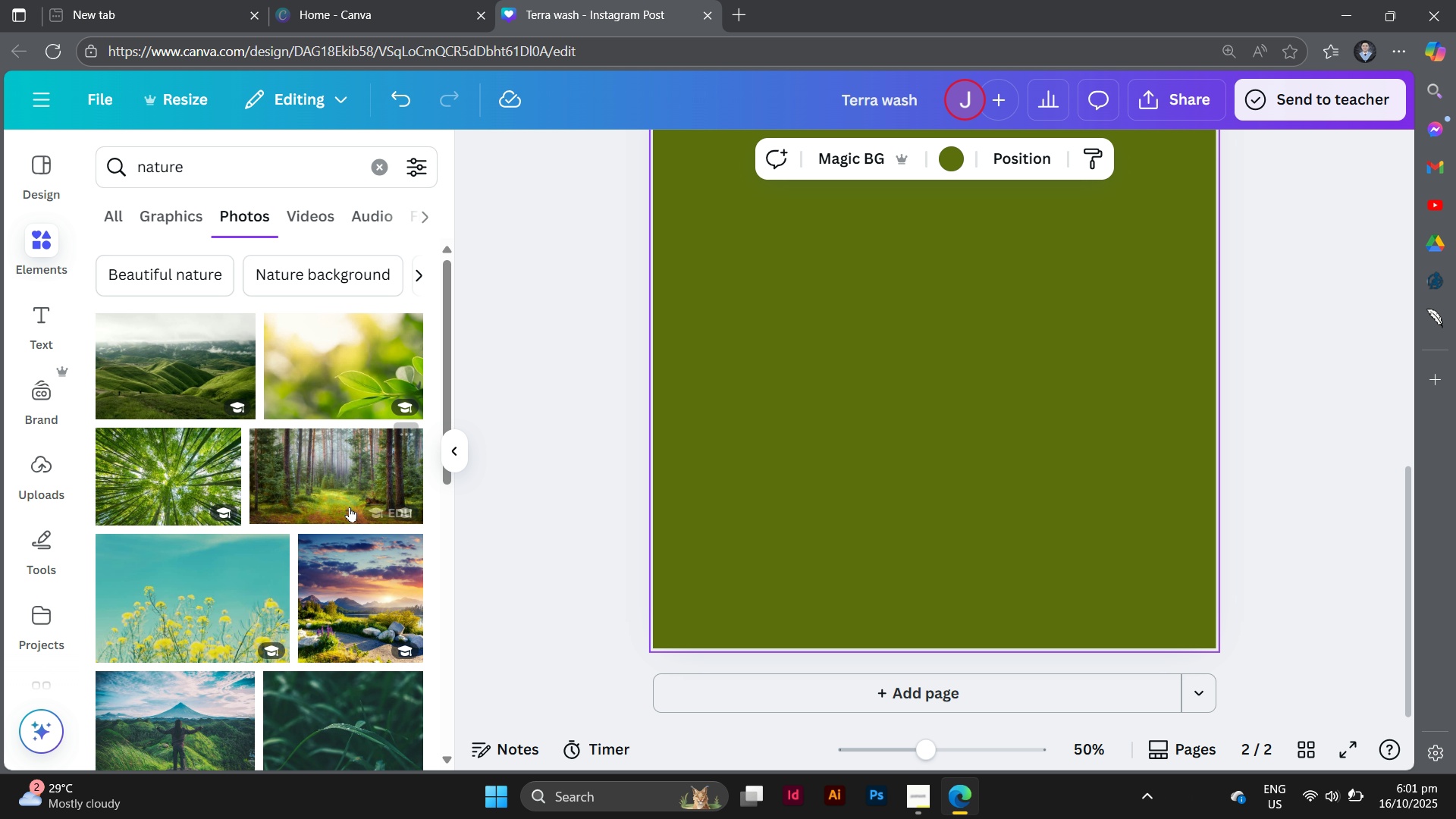 
scroll: coordinate [350, 507], scroll_direction: down, amount: 1.0
 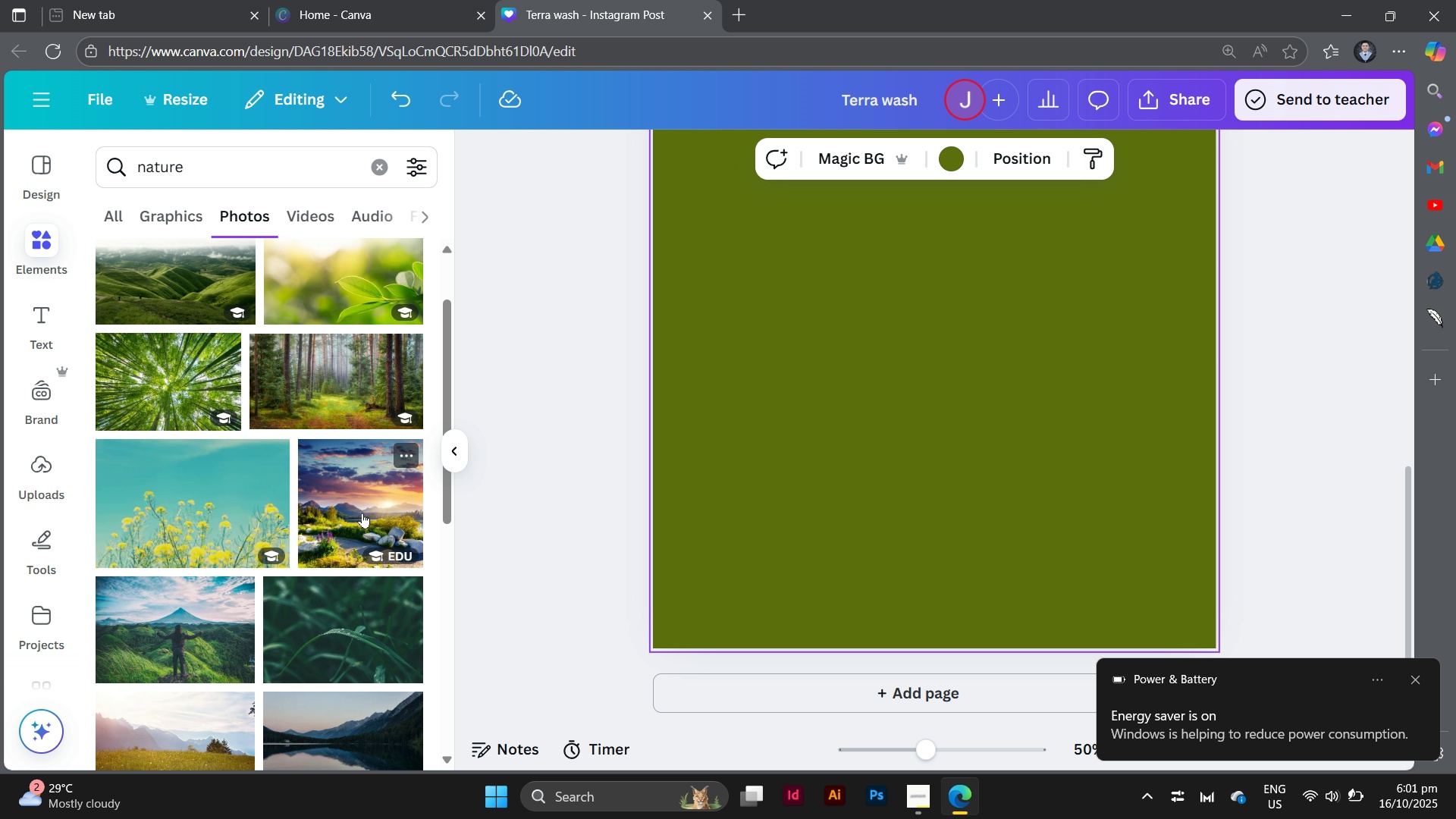 
left_click([362, 513])
 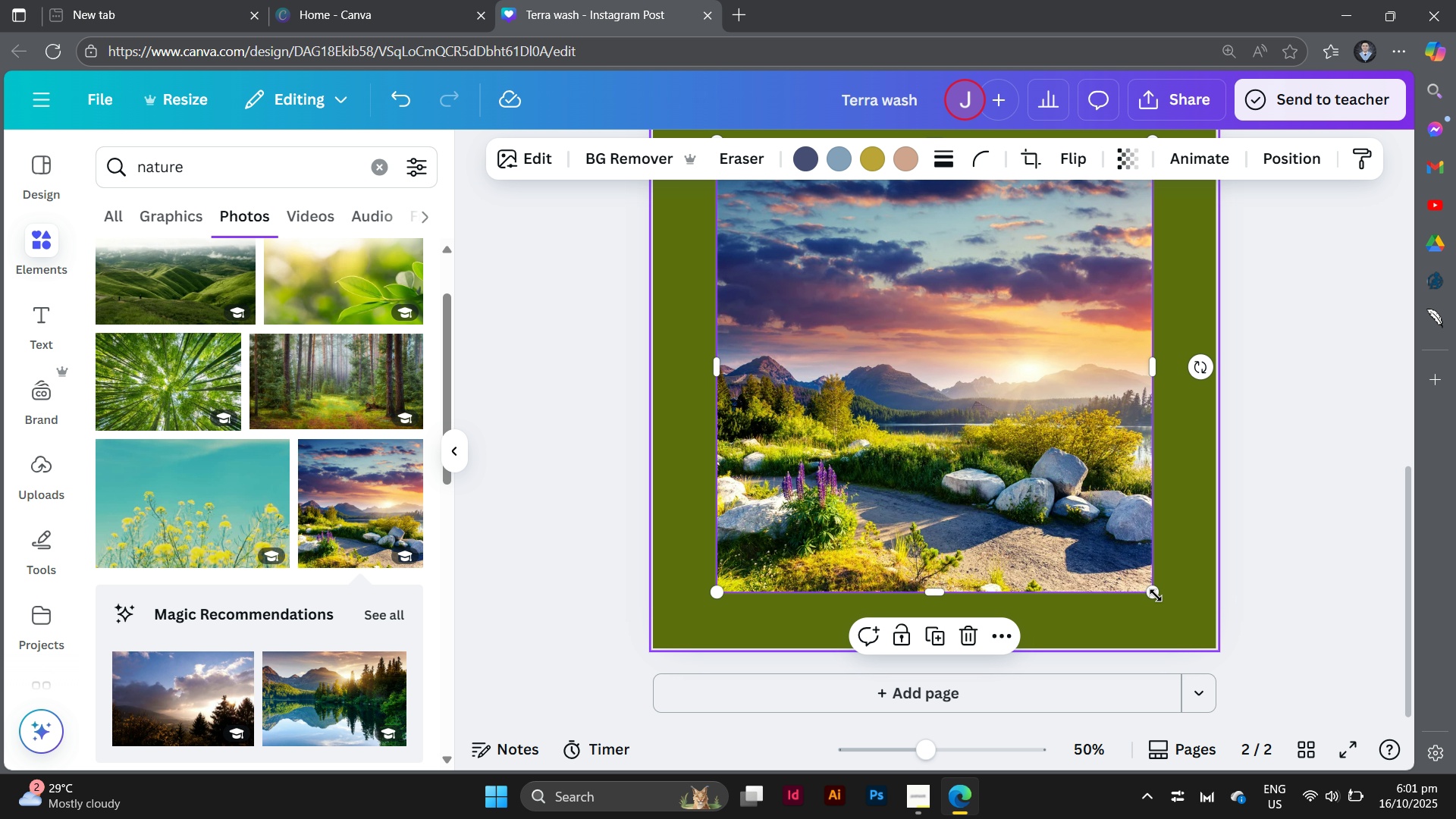 
left_click_drag(start_coordinate=[1152, 592], to_coordinate=[1248, 655])
 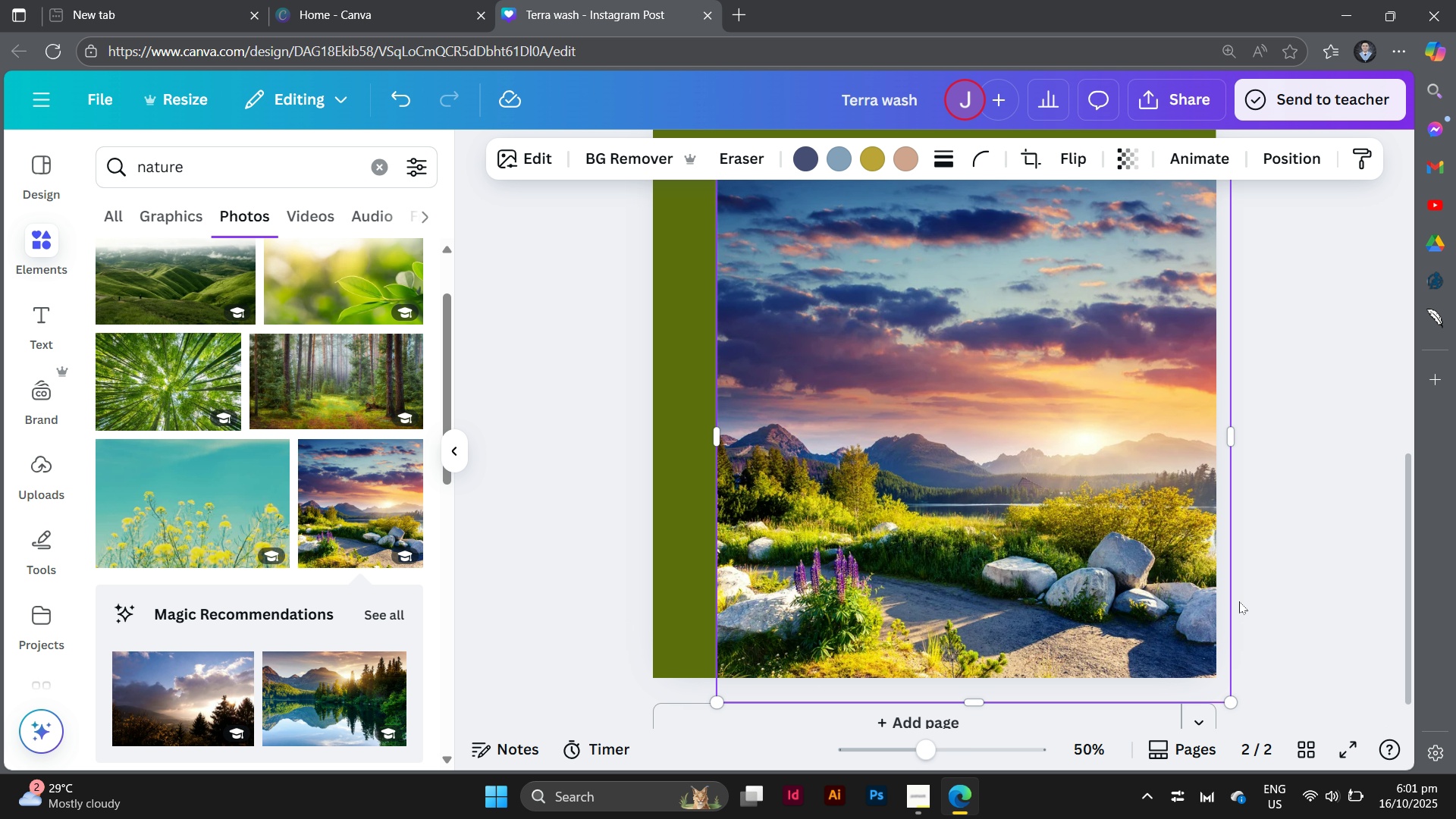 
scroll: coordinate [1239, 601], scroll_direction: up, amount: 3.0
 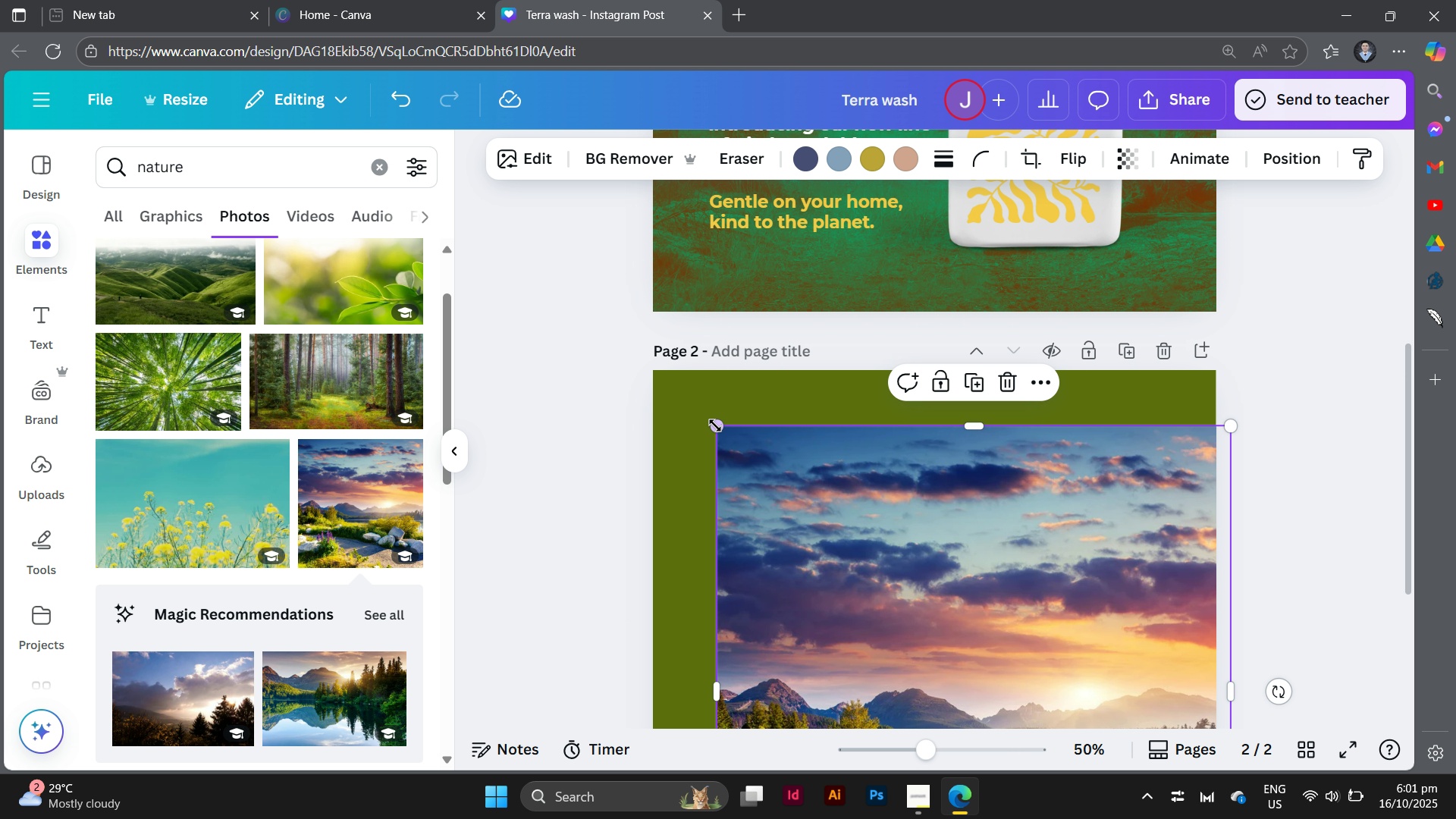 
left_click_drag(start_coordinate=[717, 422], to_coordinate=[617, 354])
 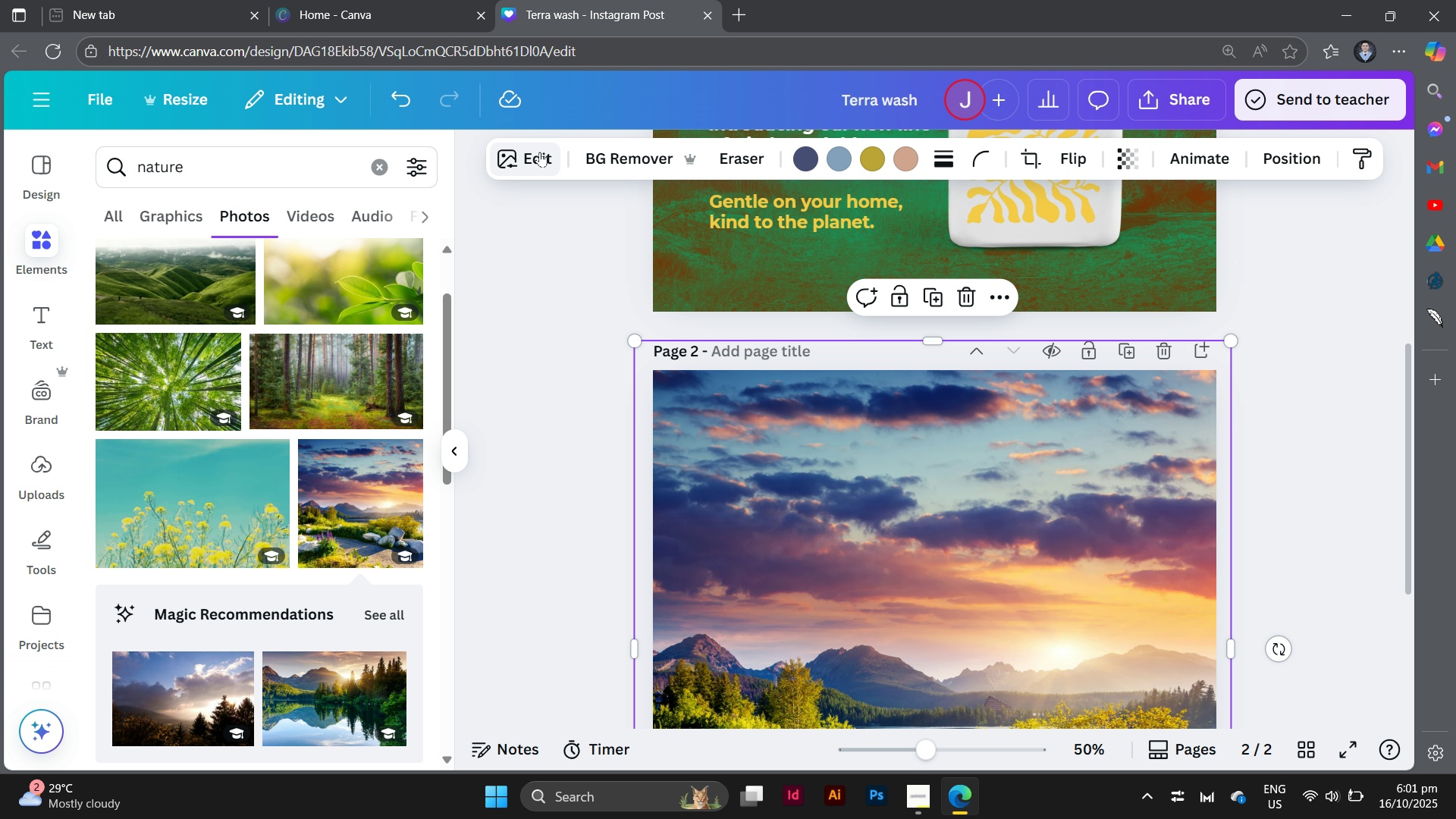 
left_click([538, 152])
 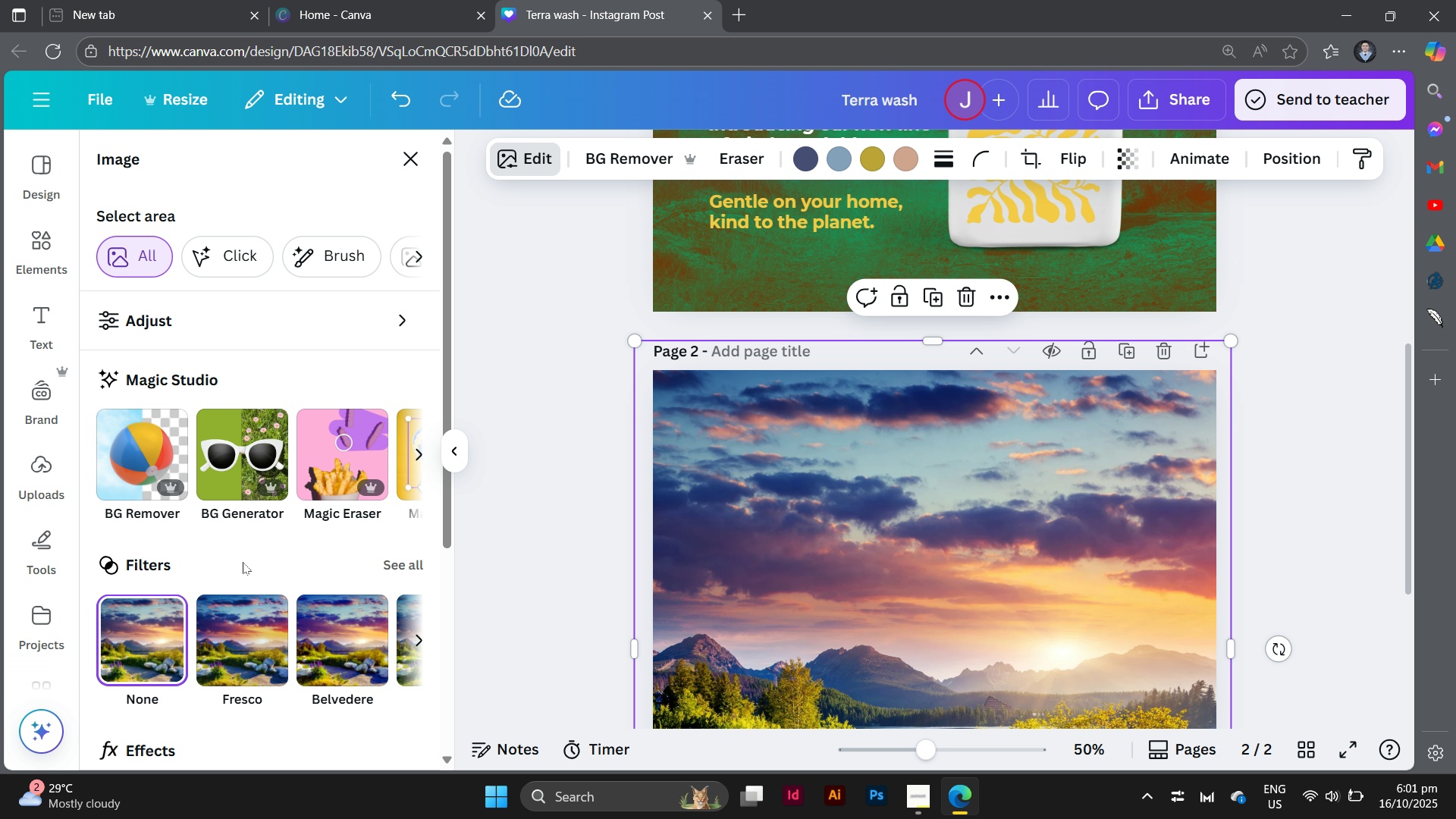 
scroll: coordinate [243, 556], scroll_direction: down, amount: 5.0
 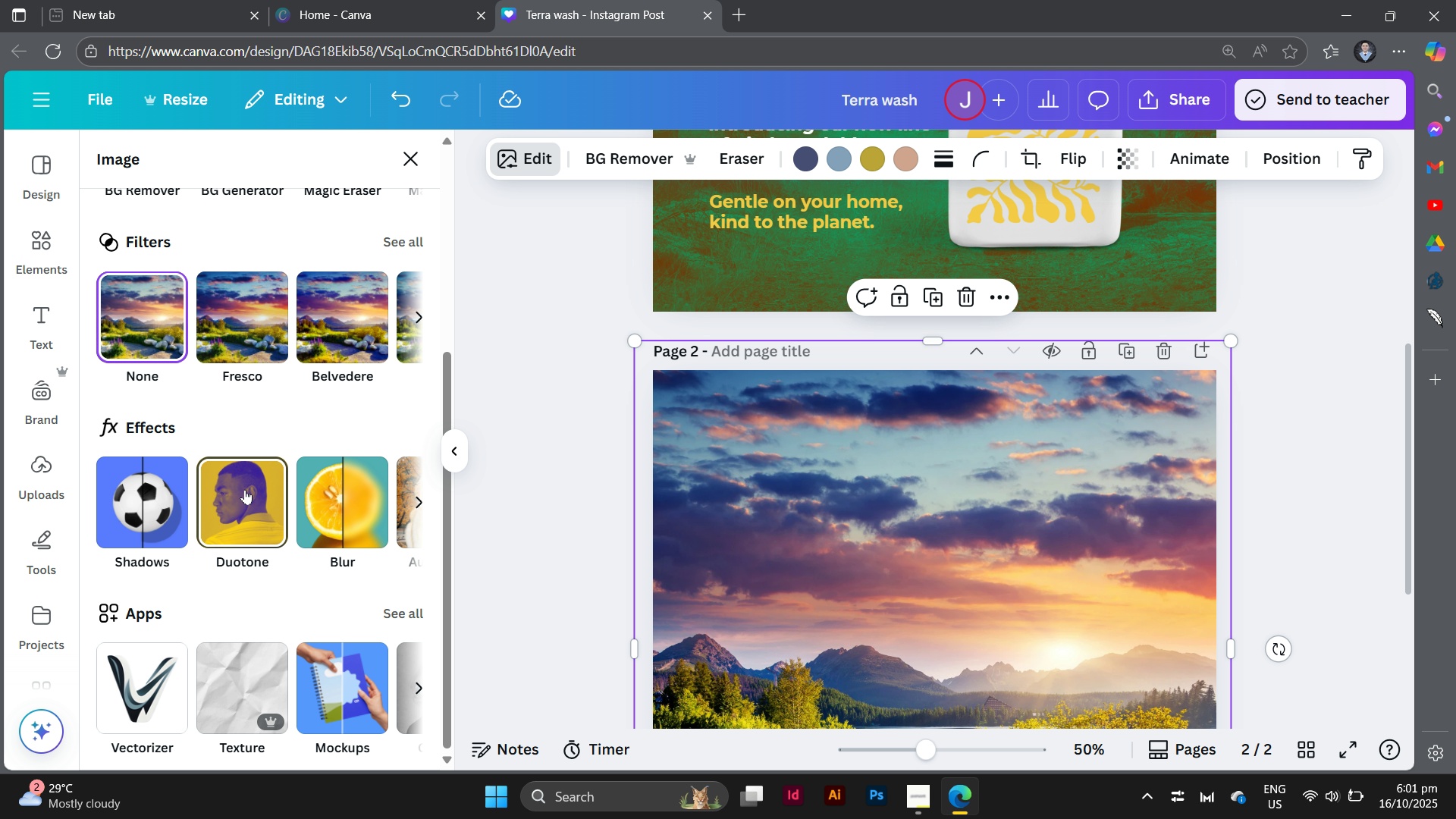 
left_click([245, 489])
 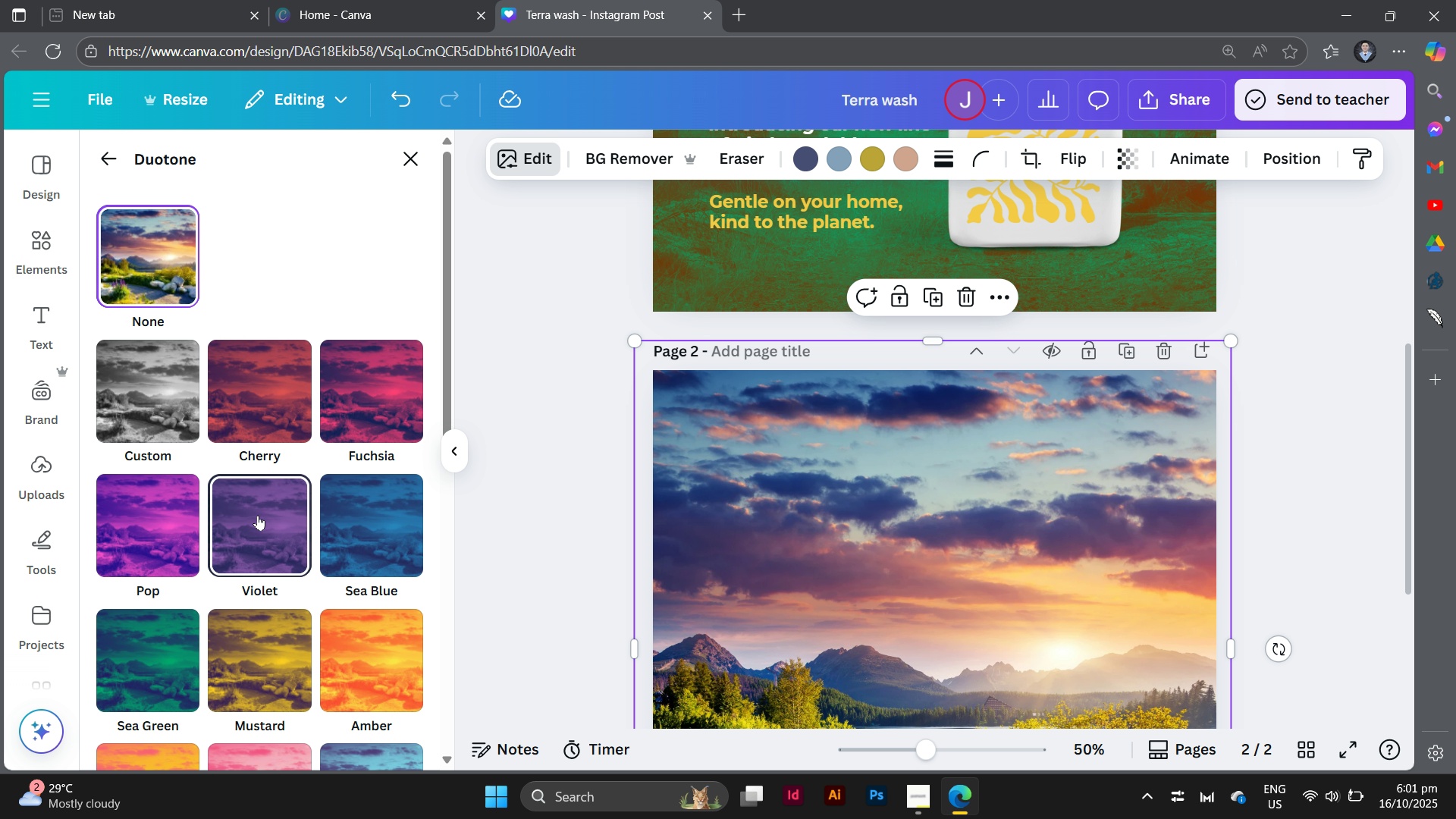 
scroll: coordinate [258, 515], scroll_direction: down, amount: 3.0
 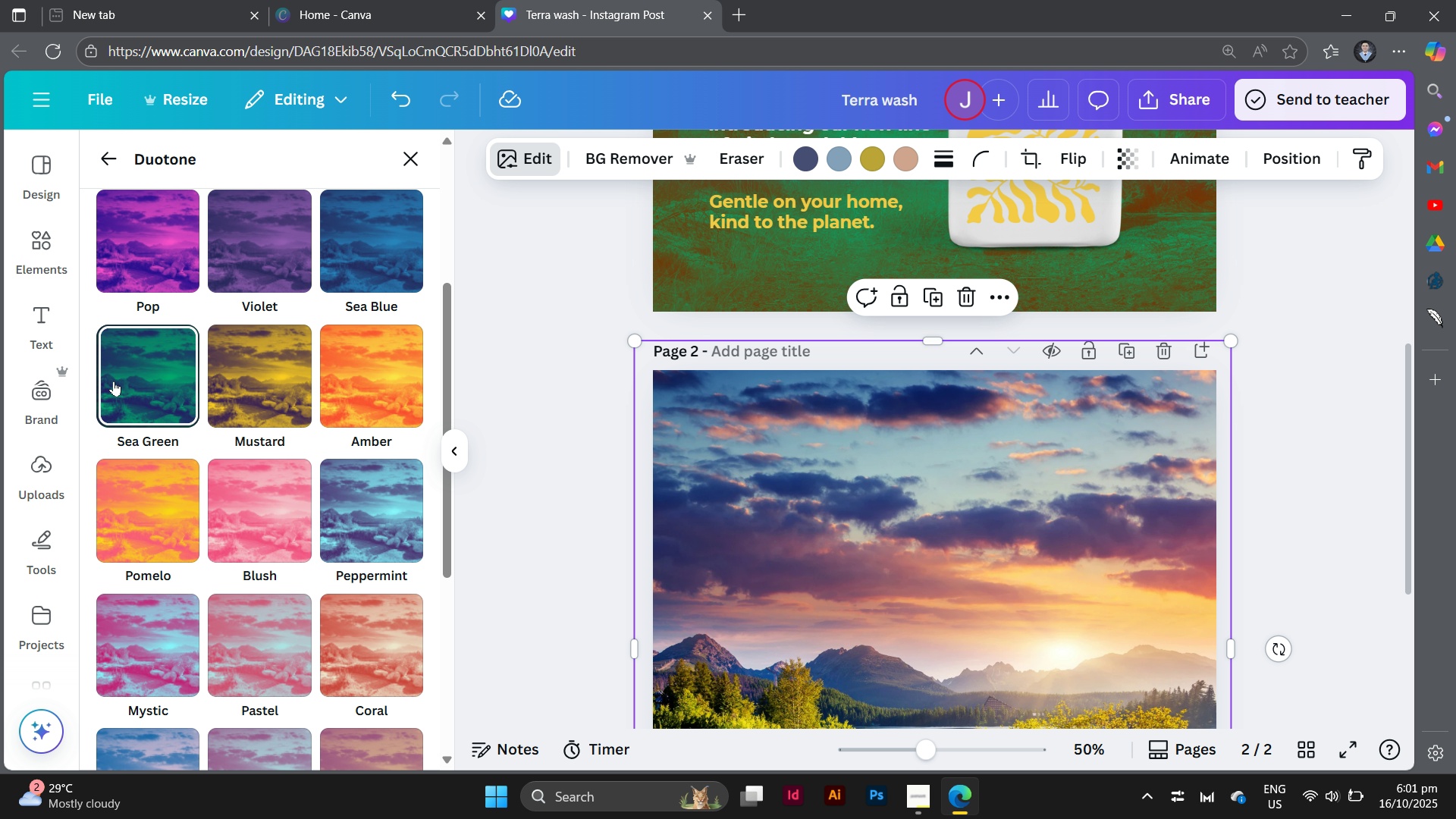 
left_click([114, 381])
 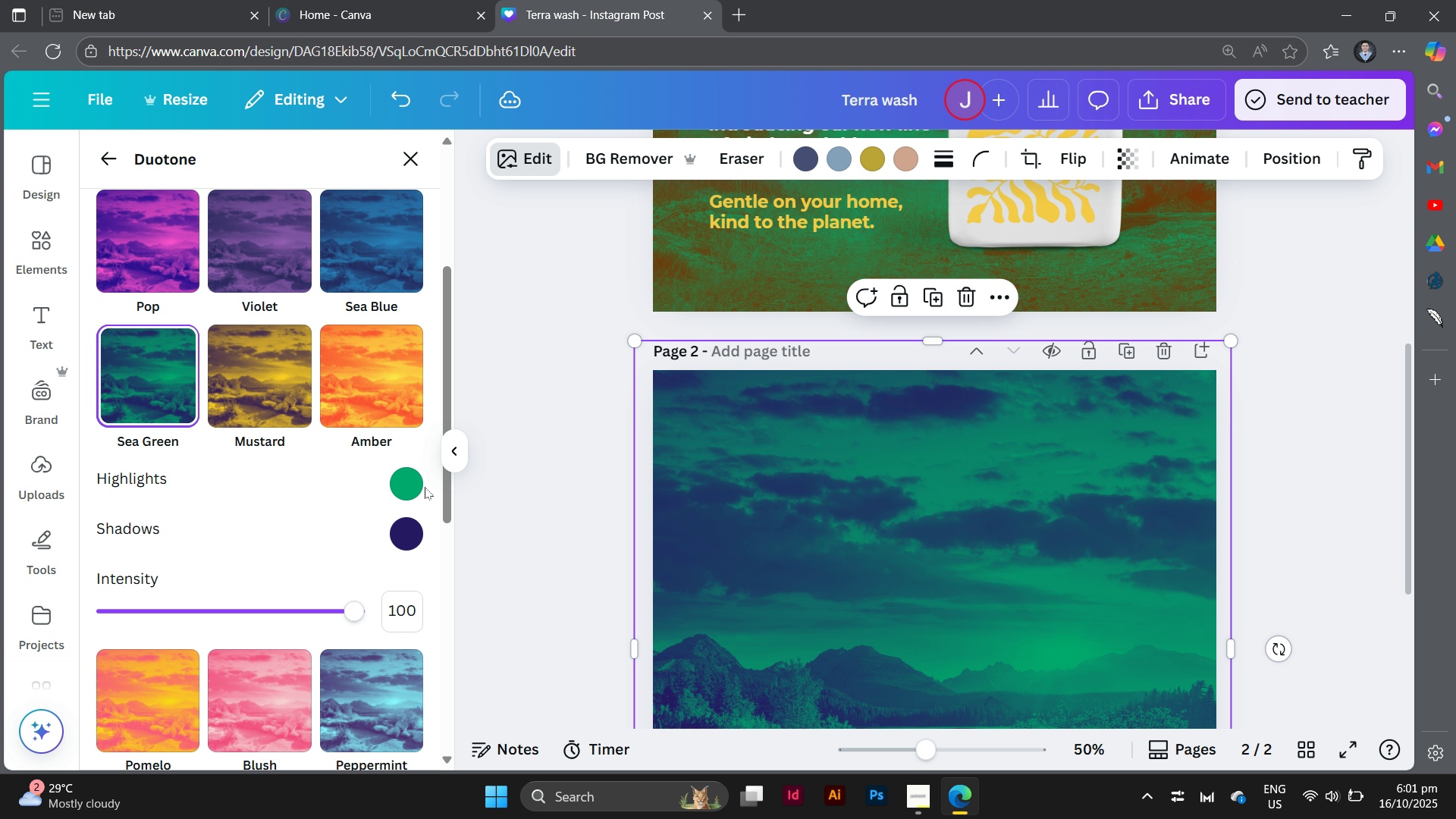 
mouse_move([409, 491])
 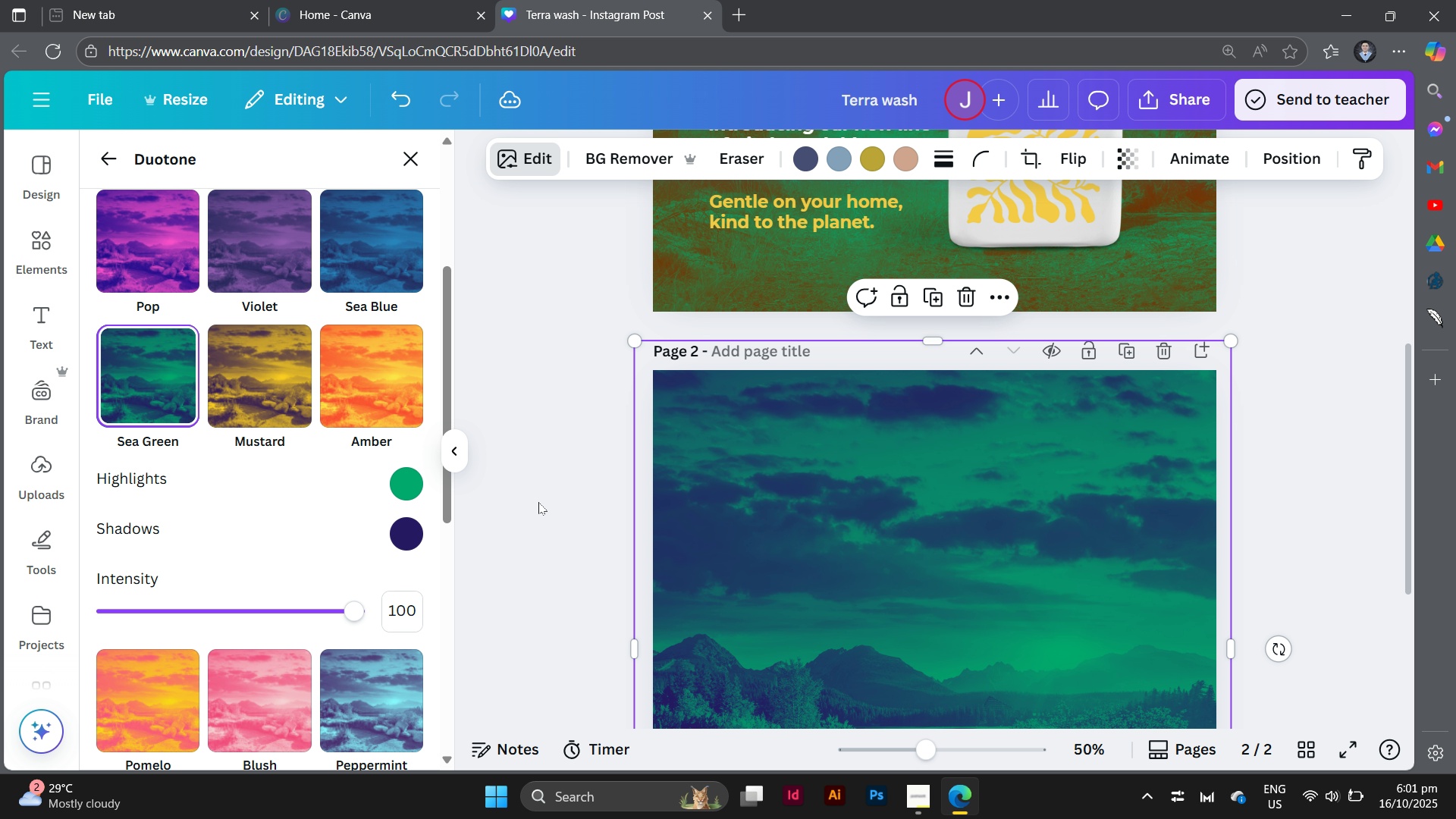 
scroll: coordinate [538, 502], scroll_direction: up, amount: 2.0
 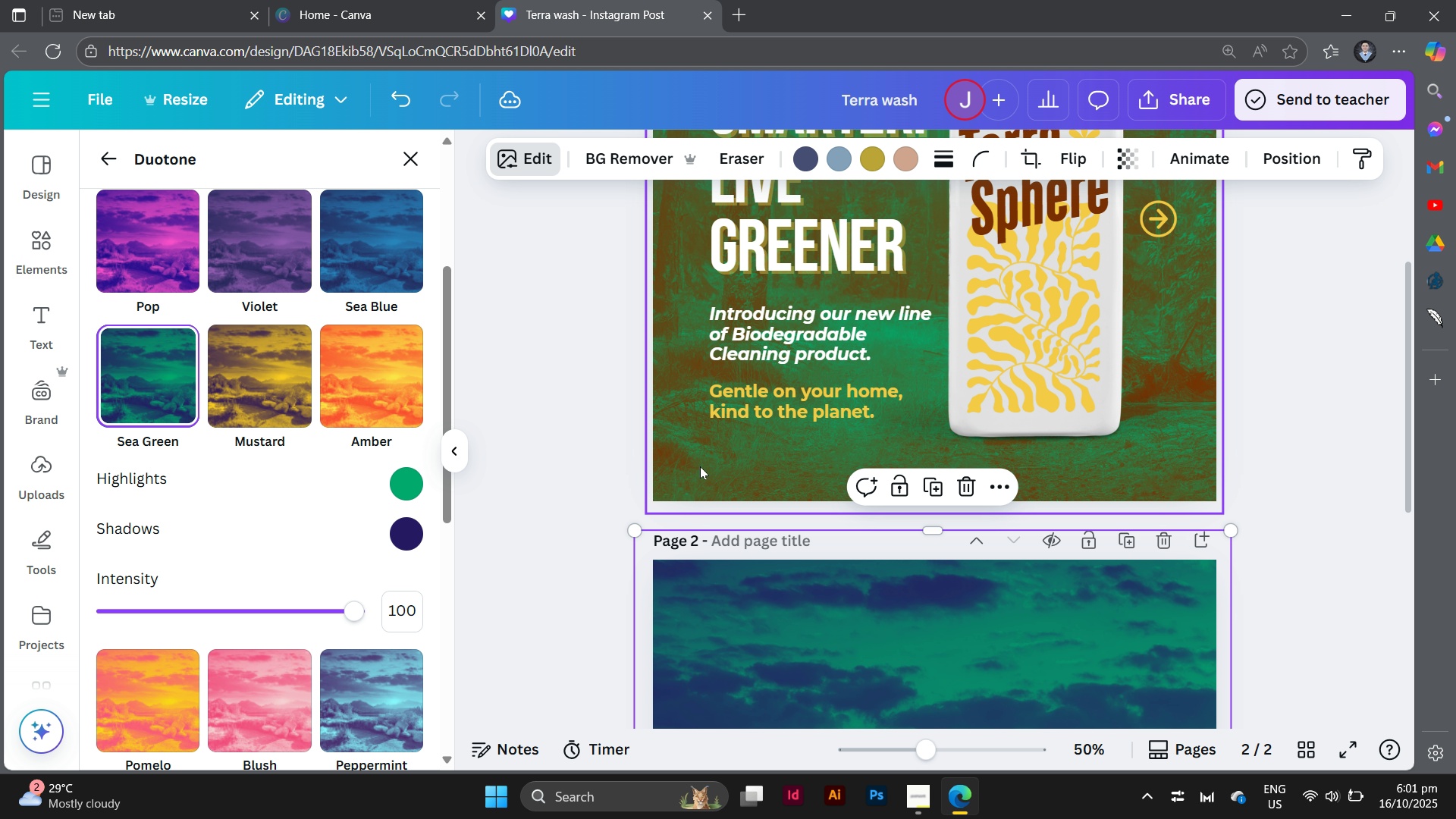 
left_click([700, 469])
 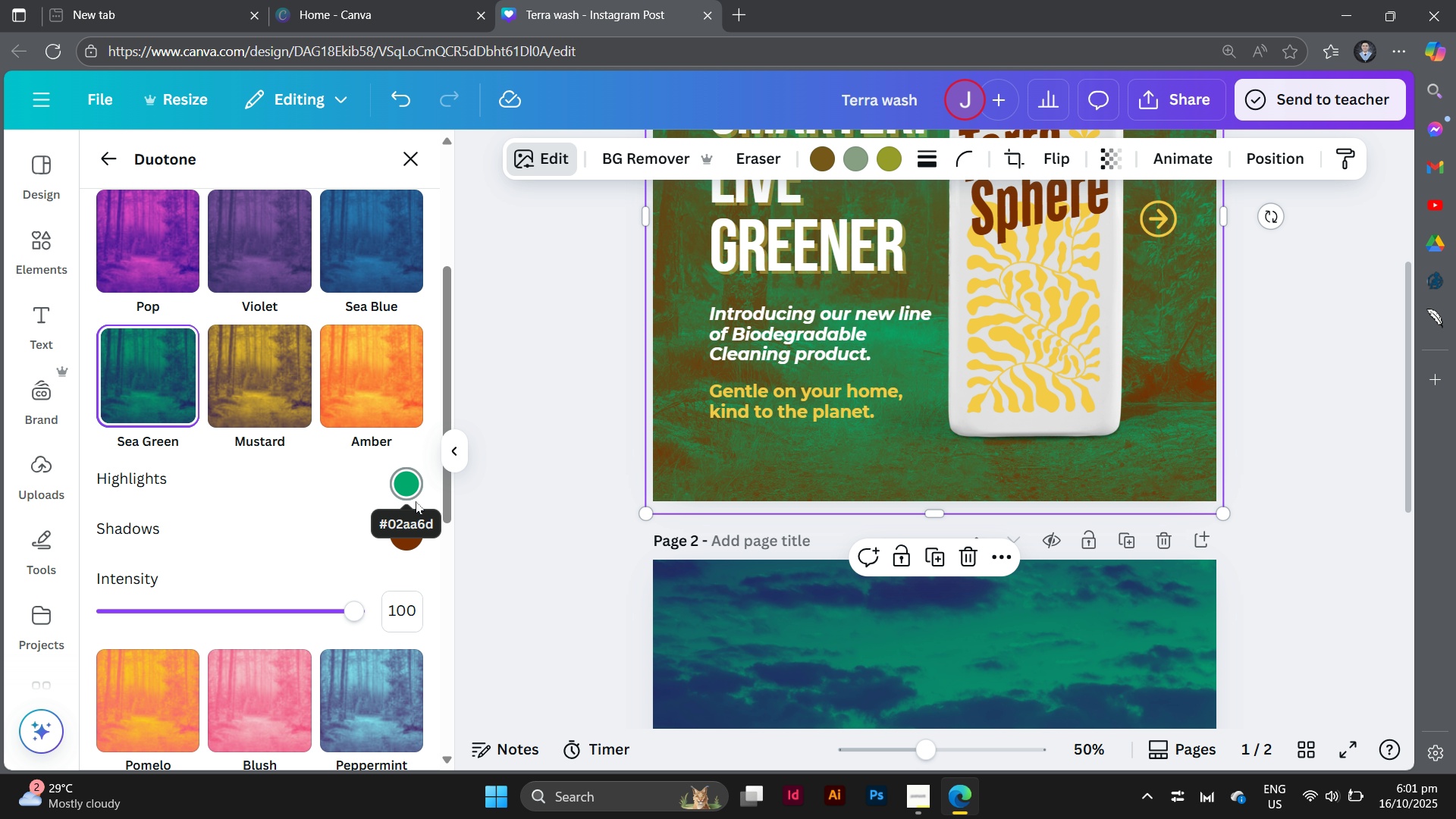 
wait(6.67)
 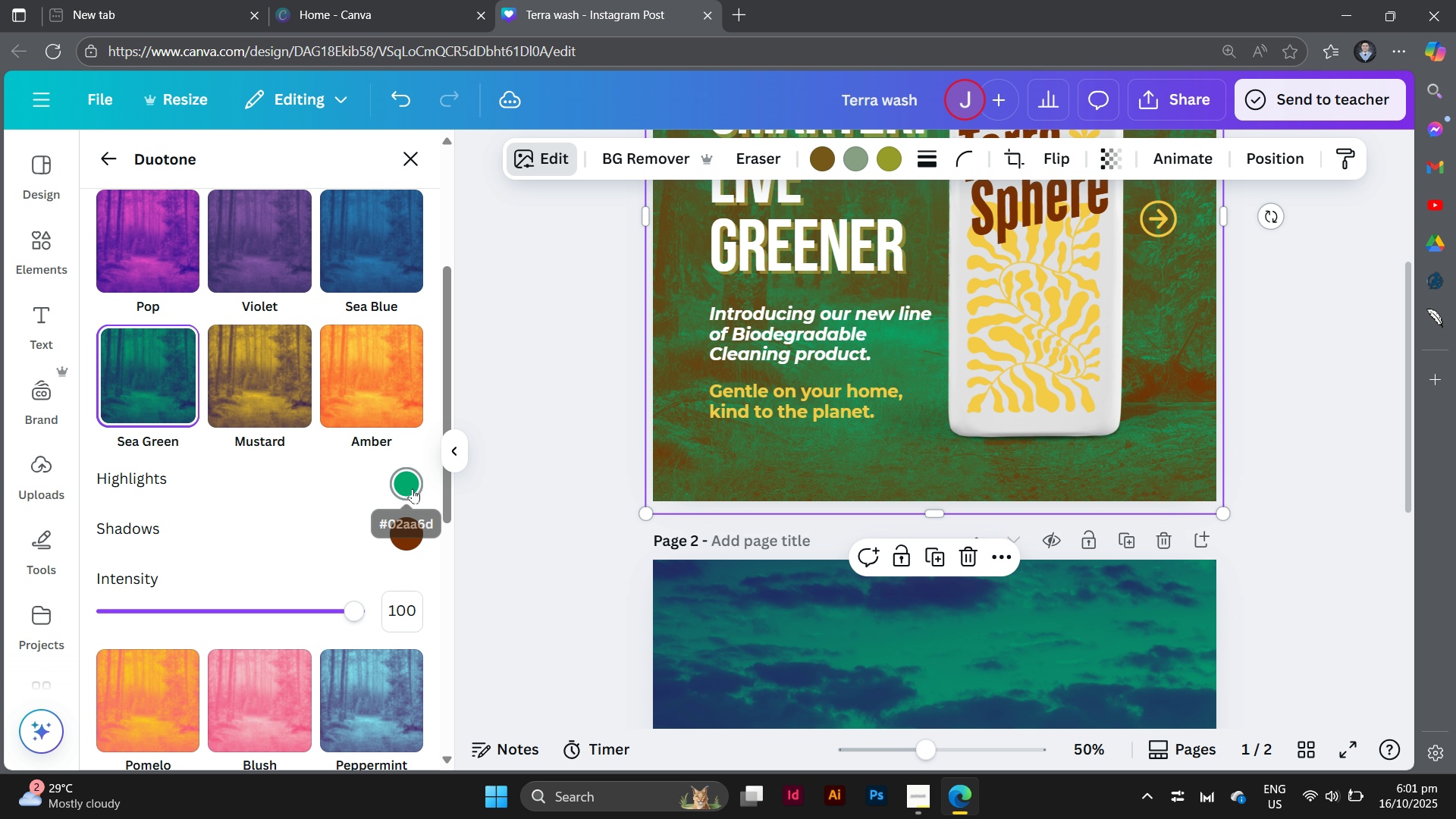 
left_click([693, 610])
 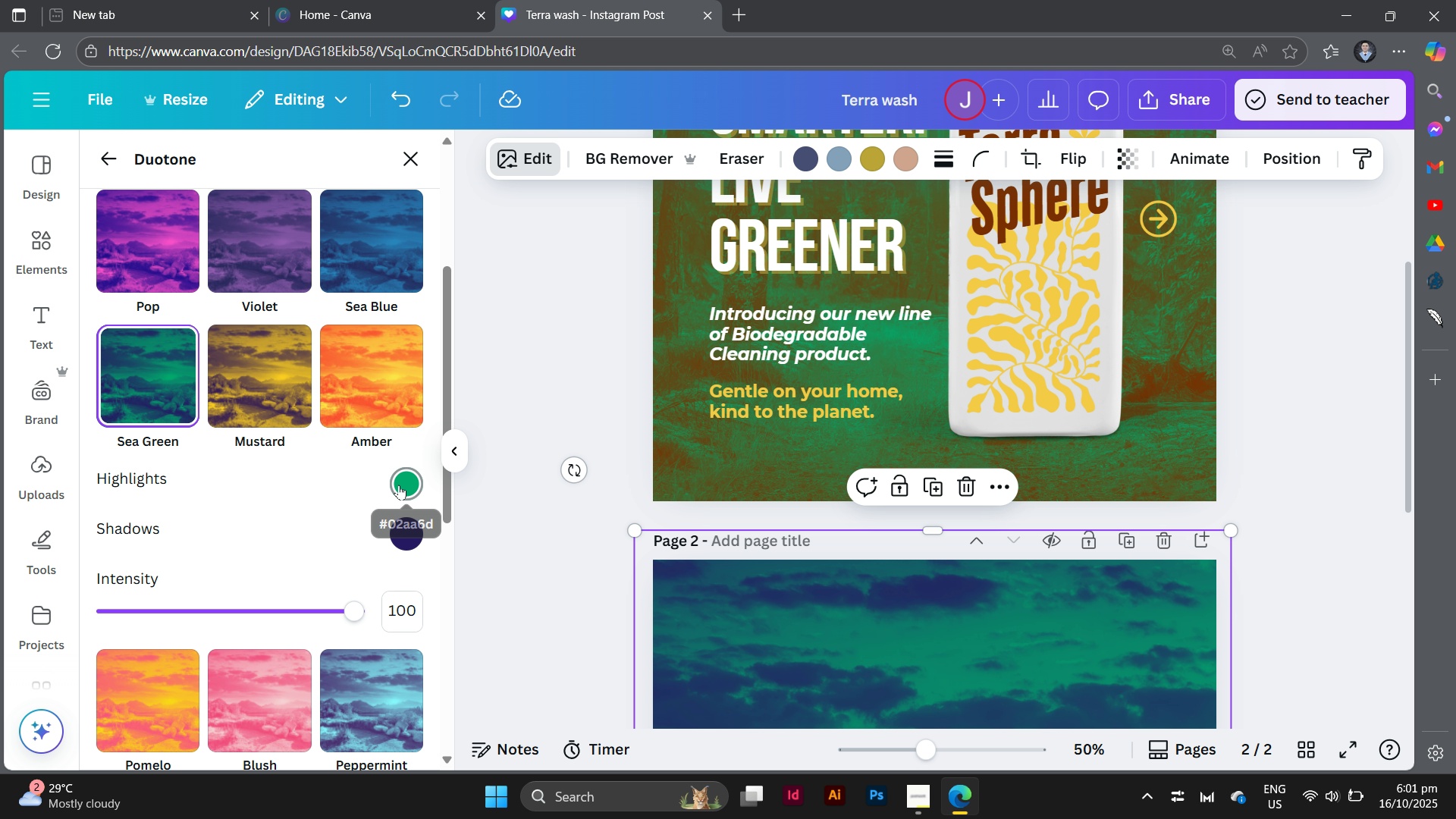 
left_click([399, 485])
 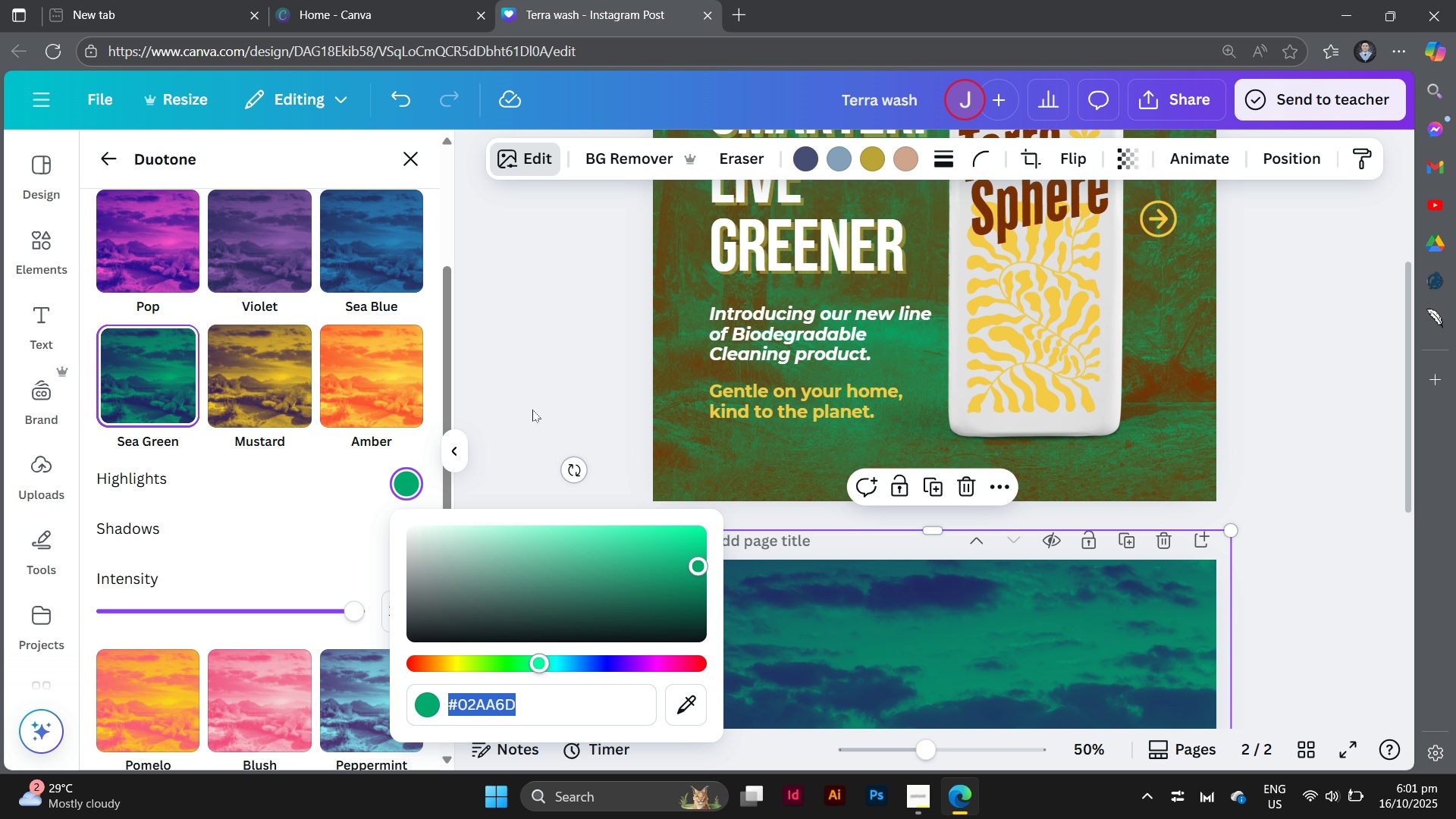 
left_click([532, 409])
 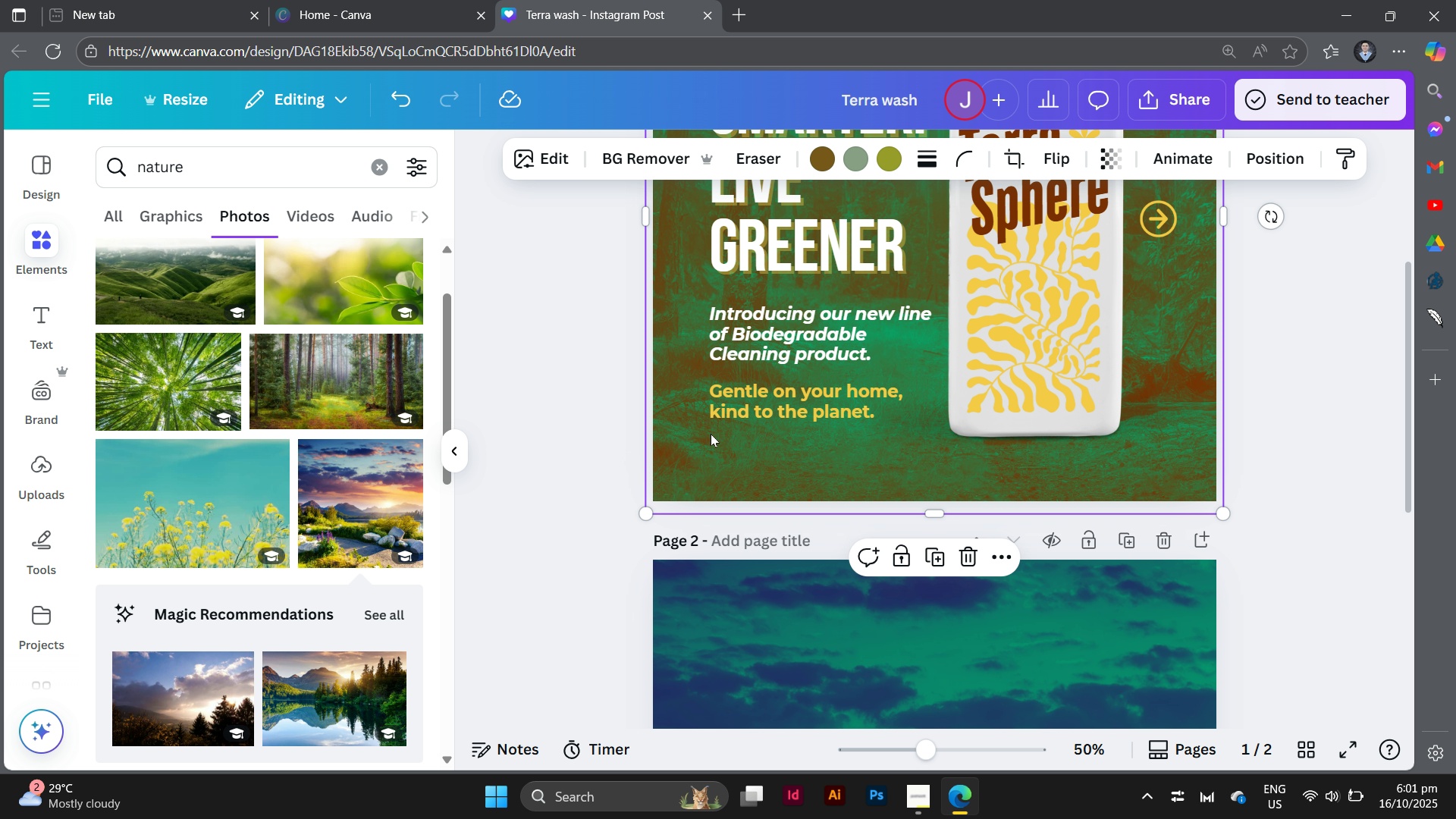 
left_click([712, 433])
 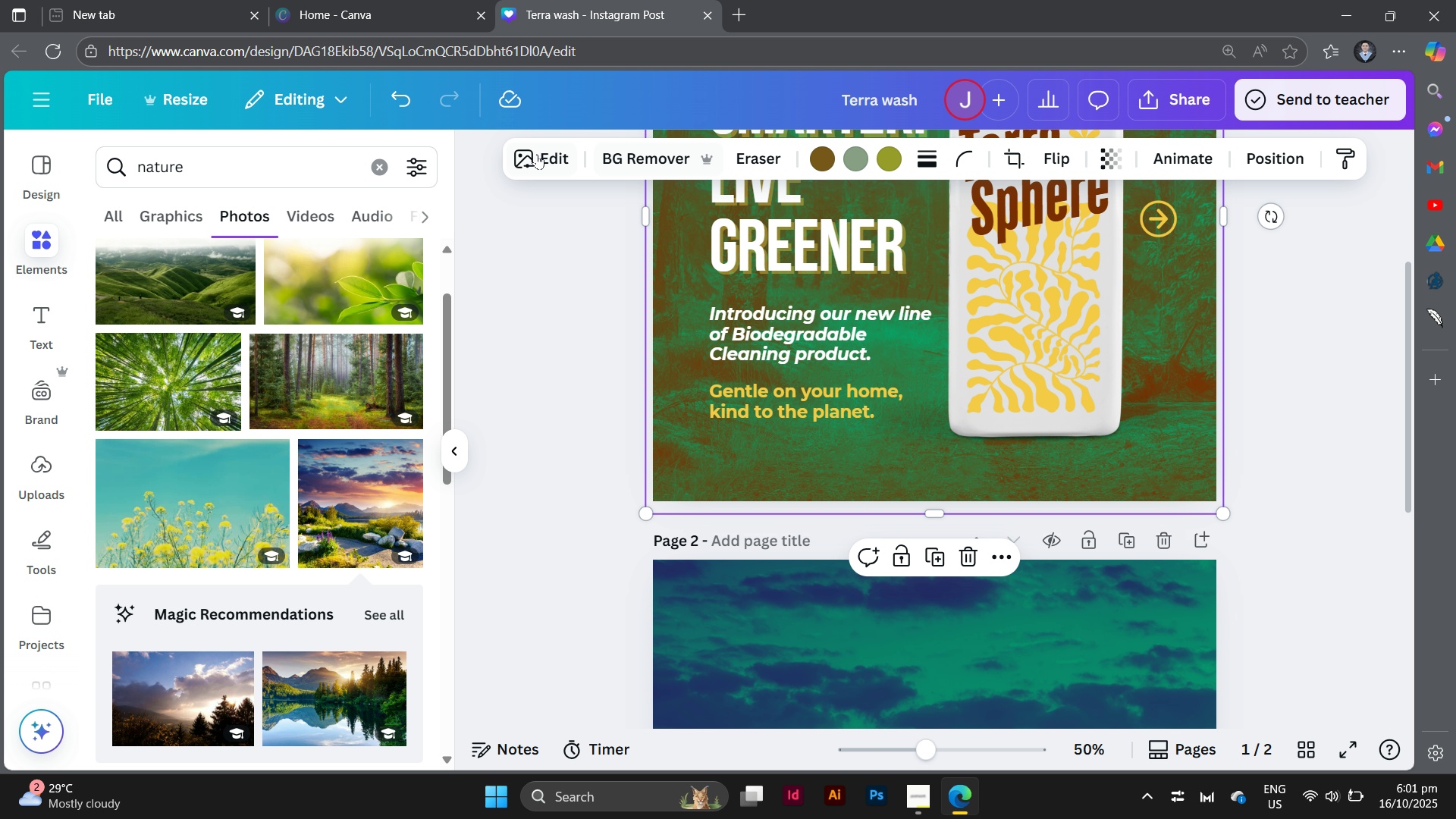 
left_click([537, 154])
 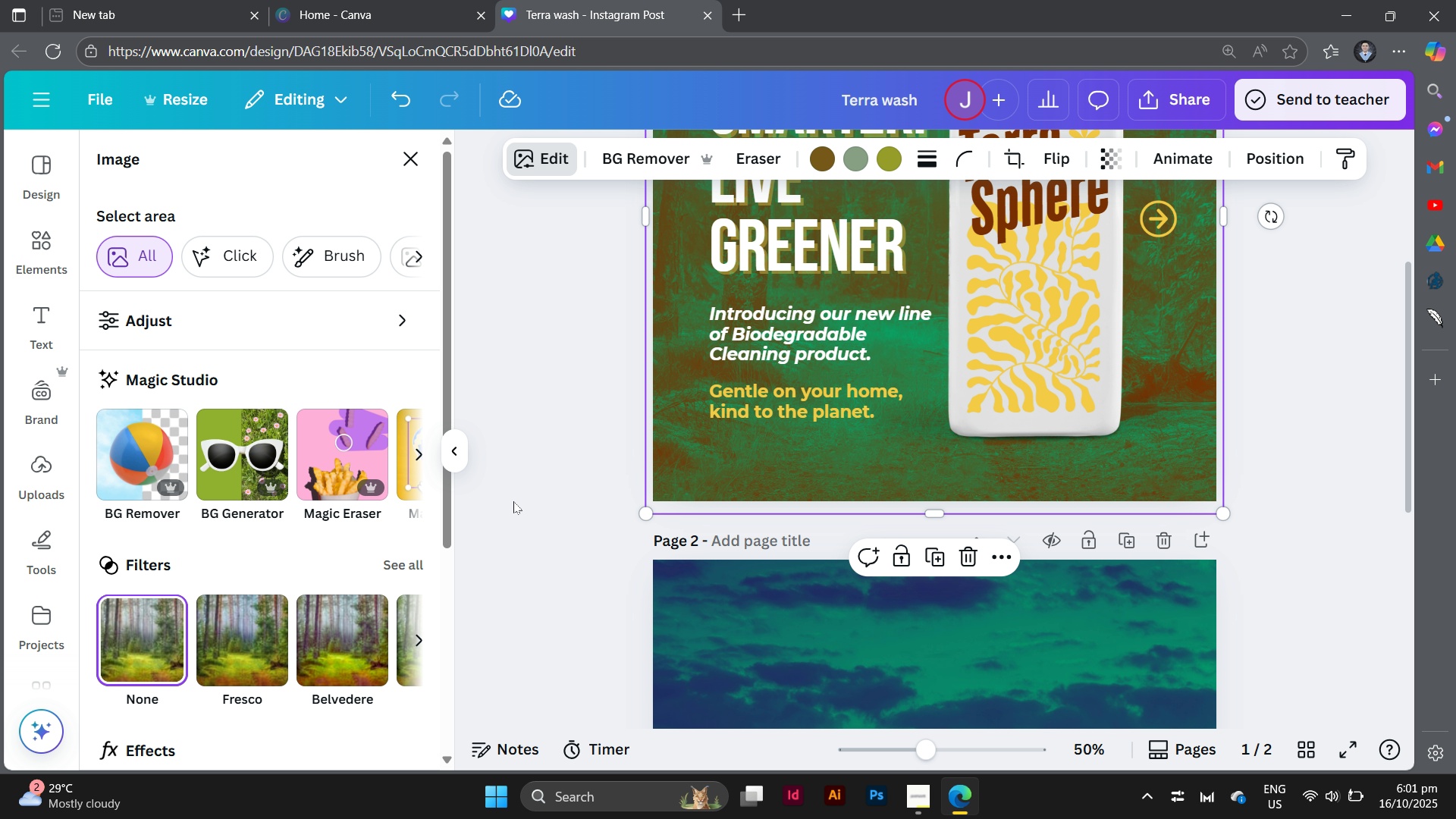 
left_click([513, 501])
 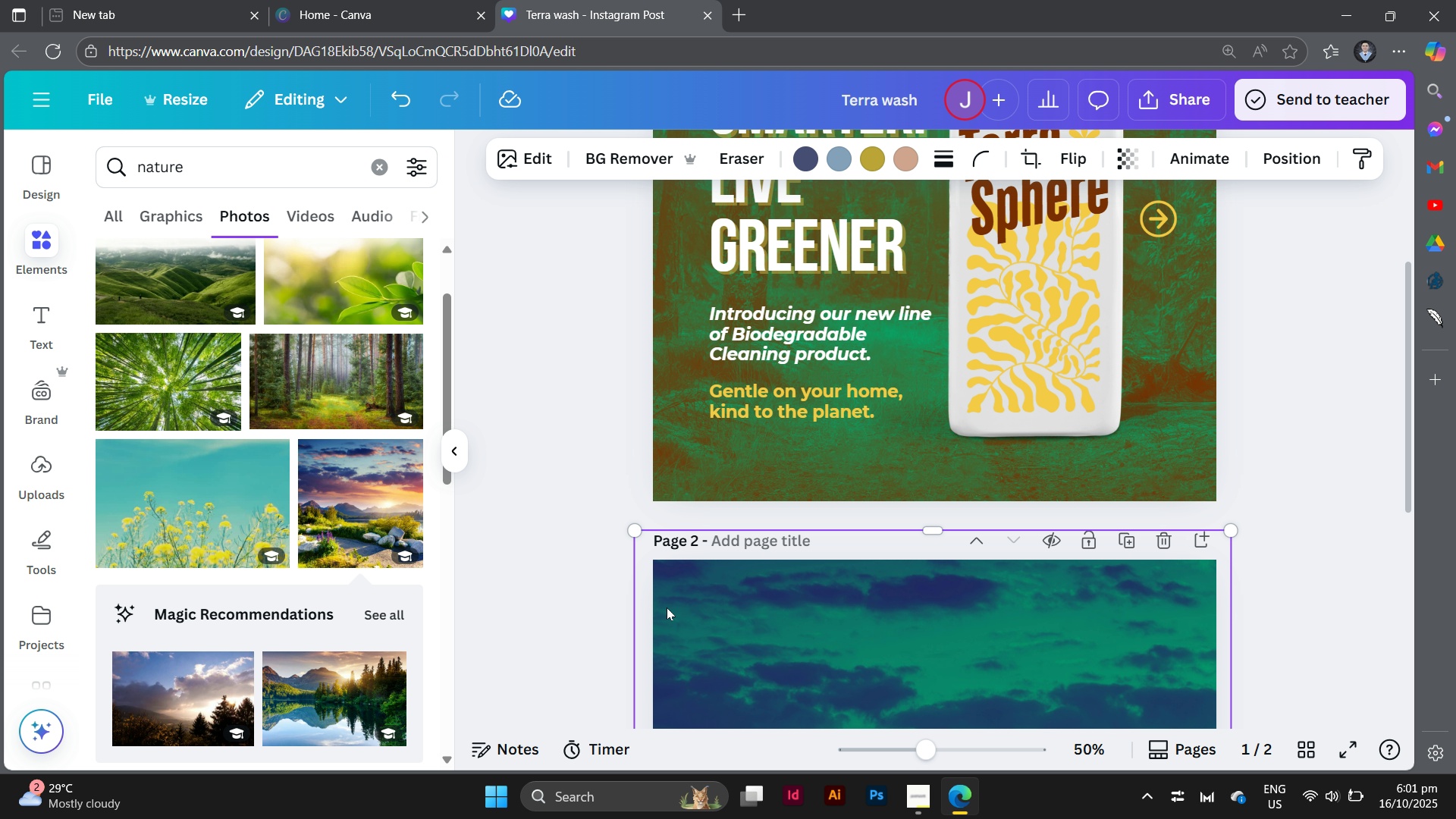 
left_click([668, 615])
 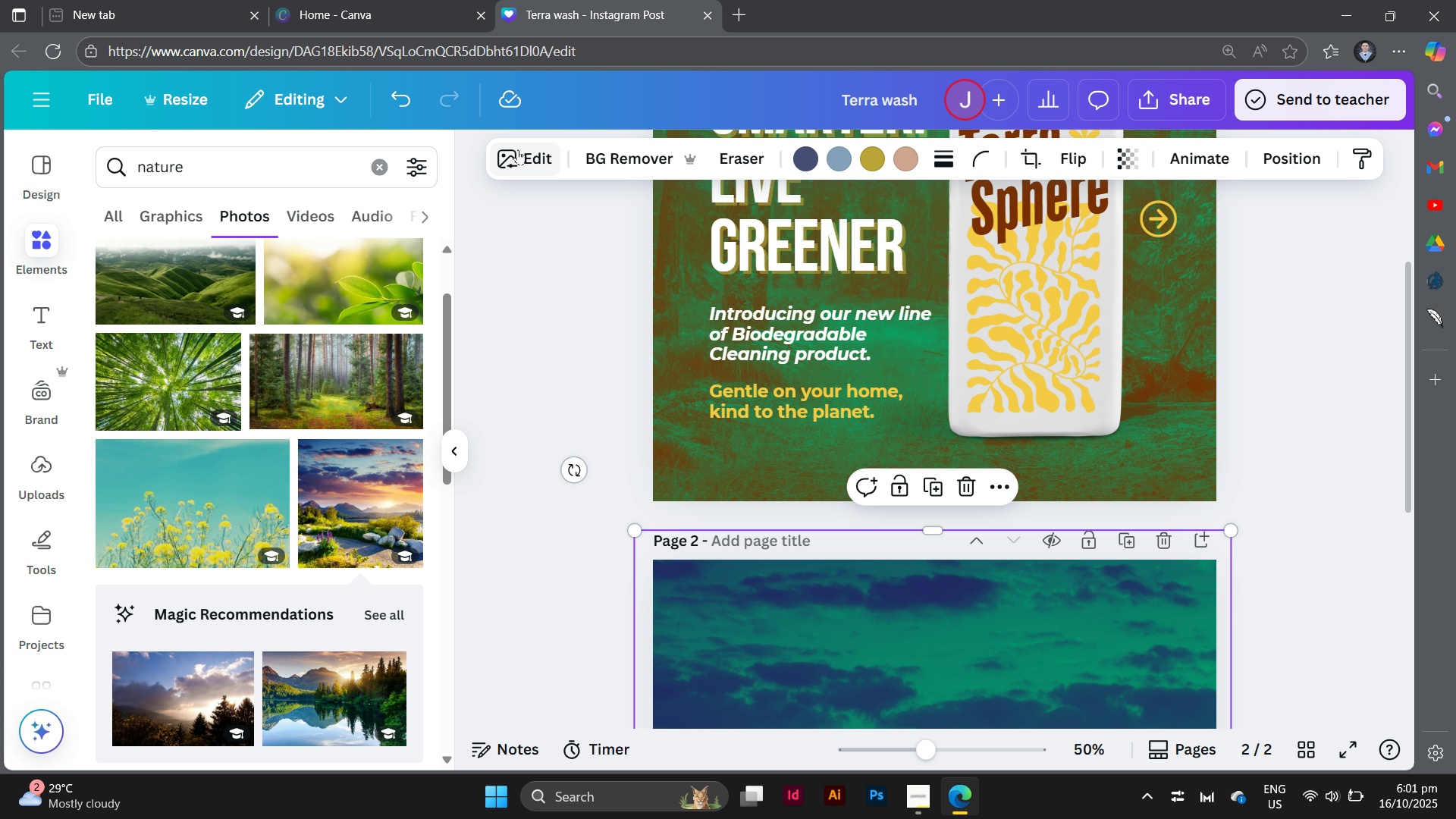 
left_click([518, 149])
 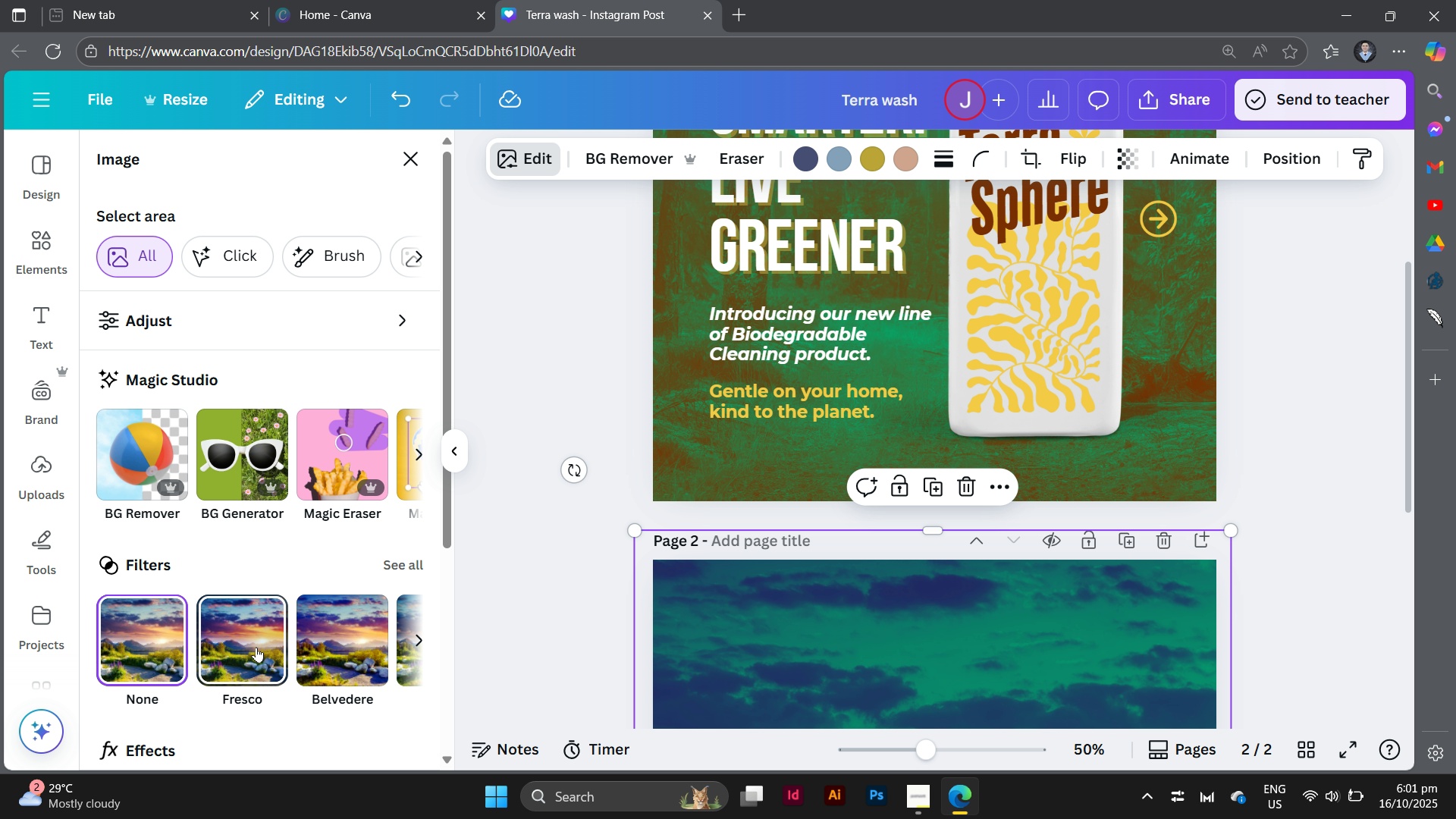 
scroll: coordinate [259, 642], scroll_direction: down, amount: 4.0
 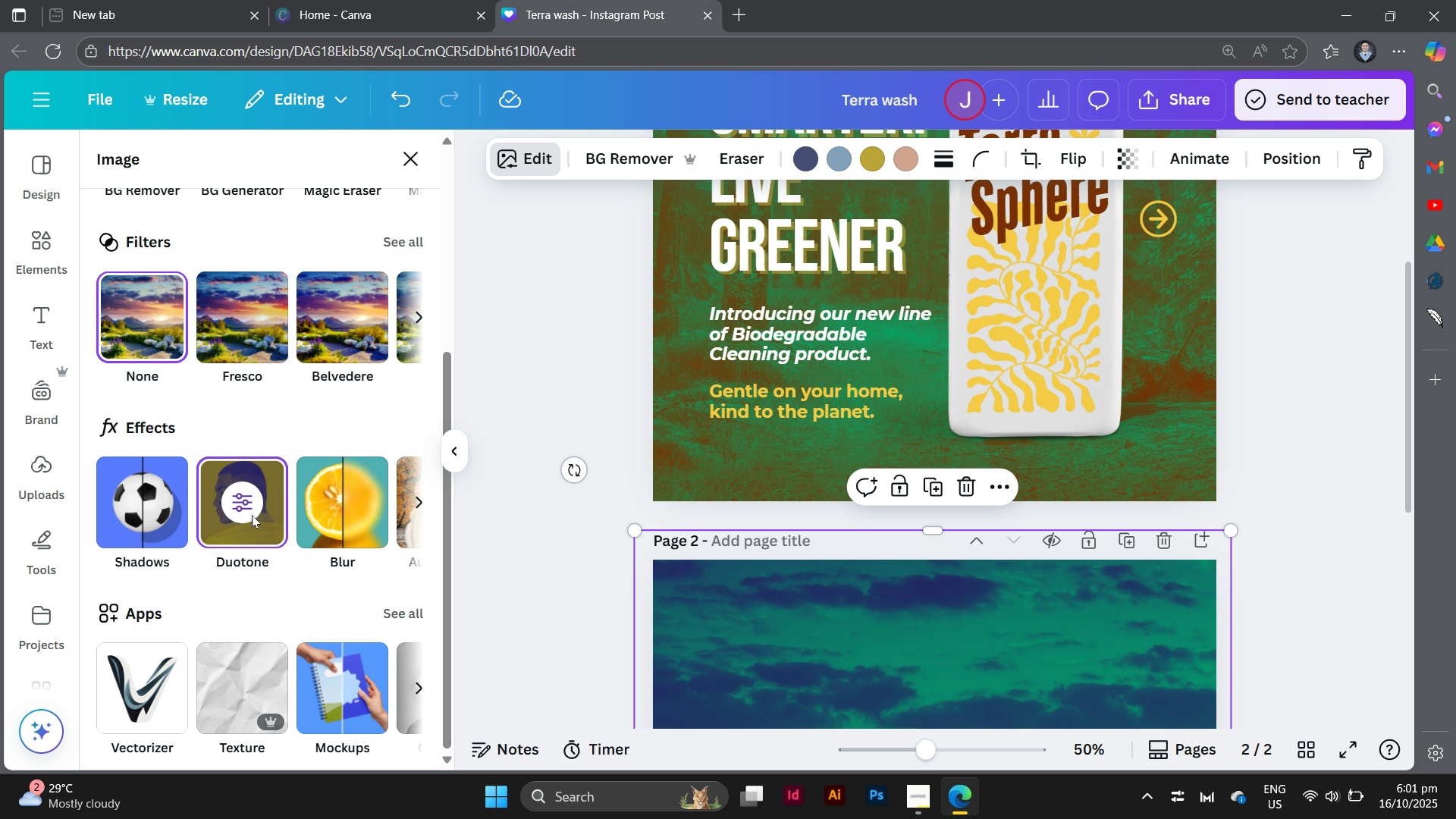 
left_click([252, 515])
 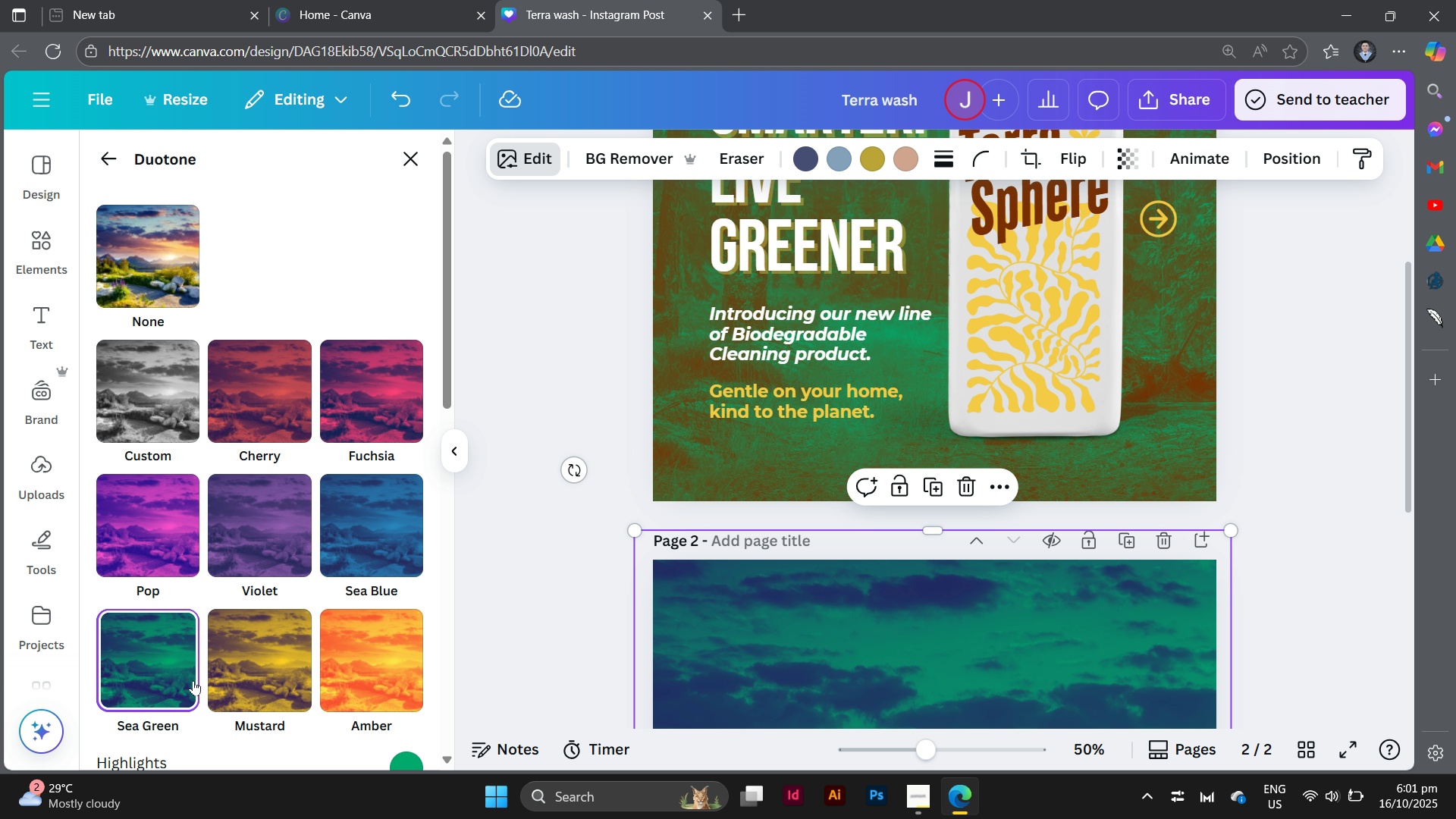 
scroll: coordinate [222, 639], scroll_direction: down, amount: 3.0
 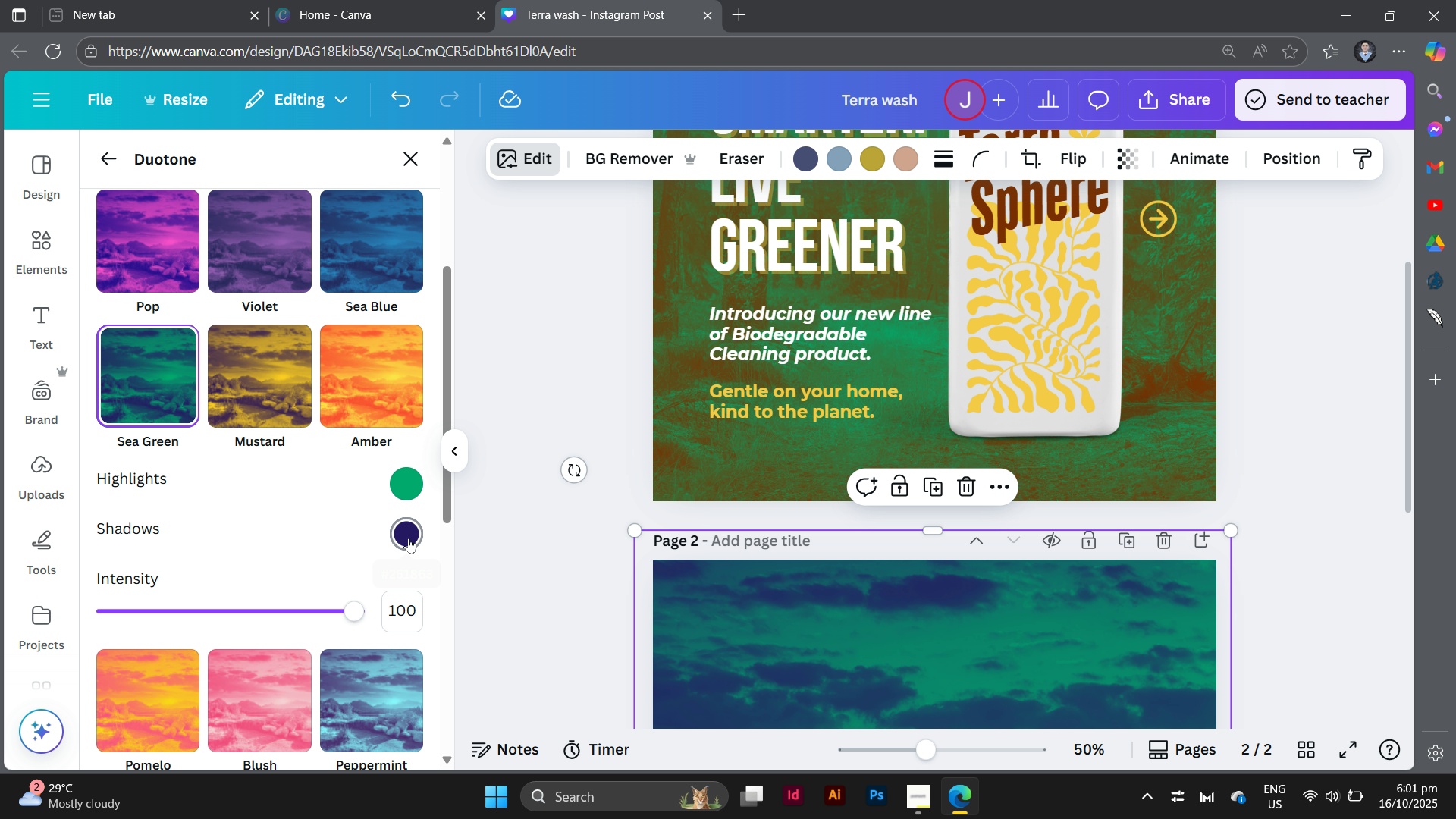 
left_click([409, 538])
 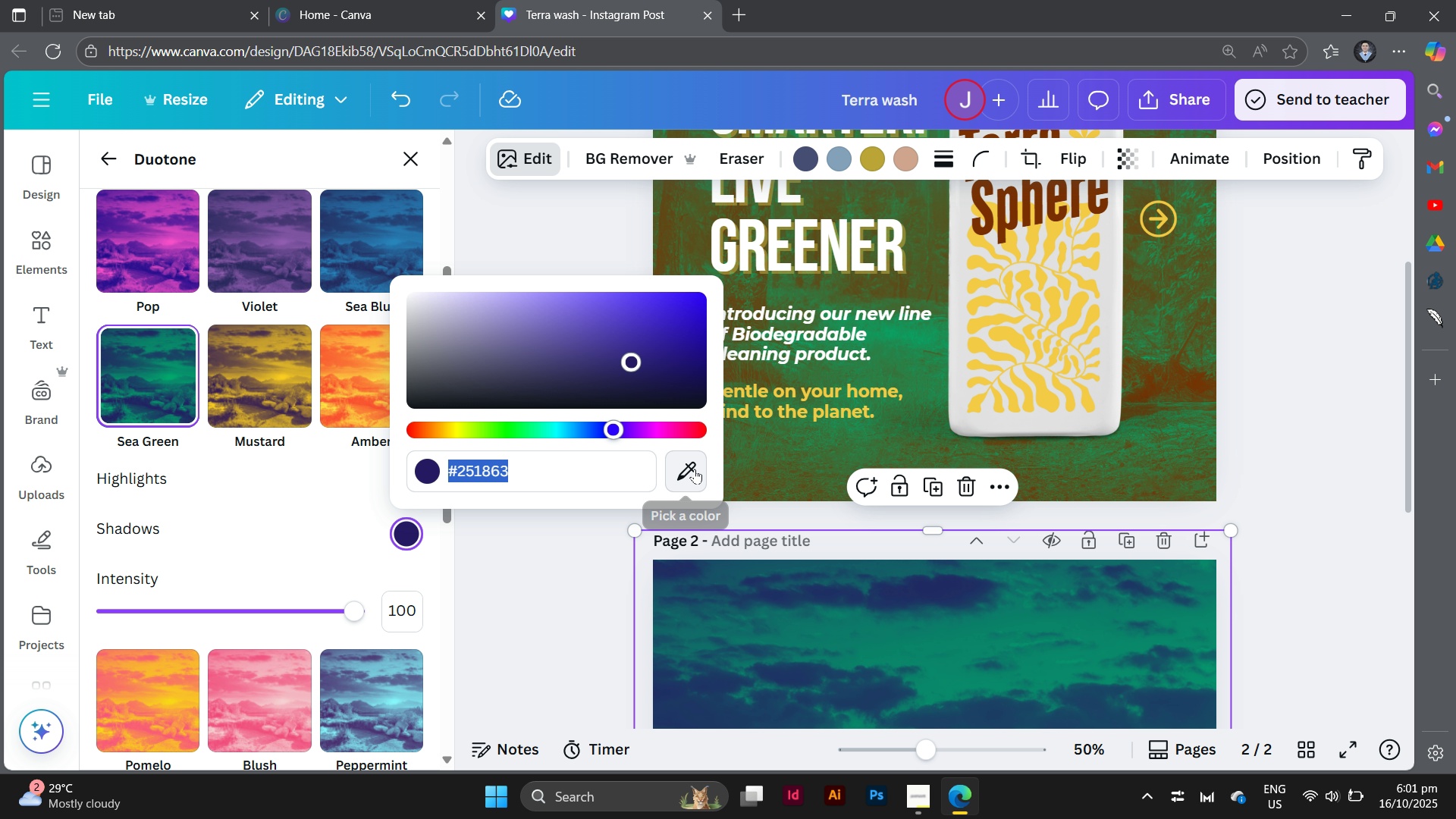 
left_click([695, 469])
 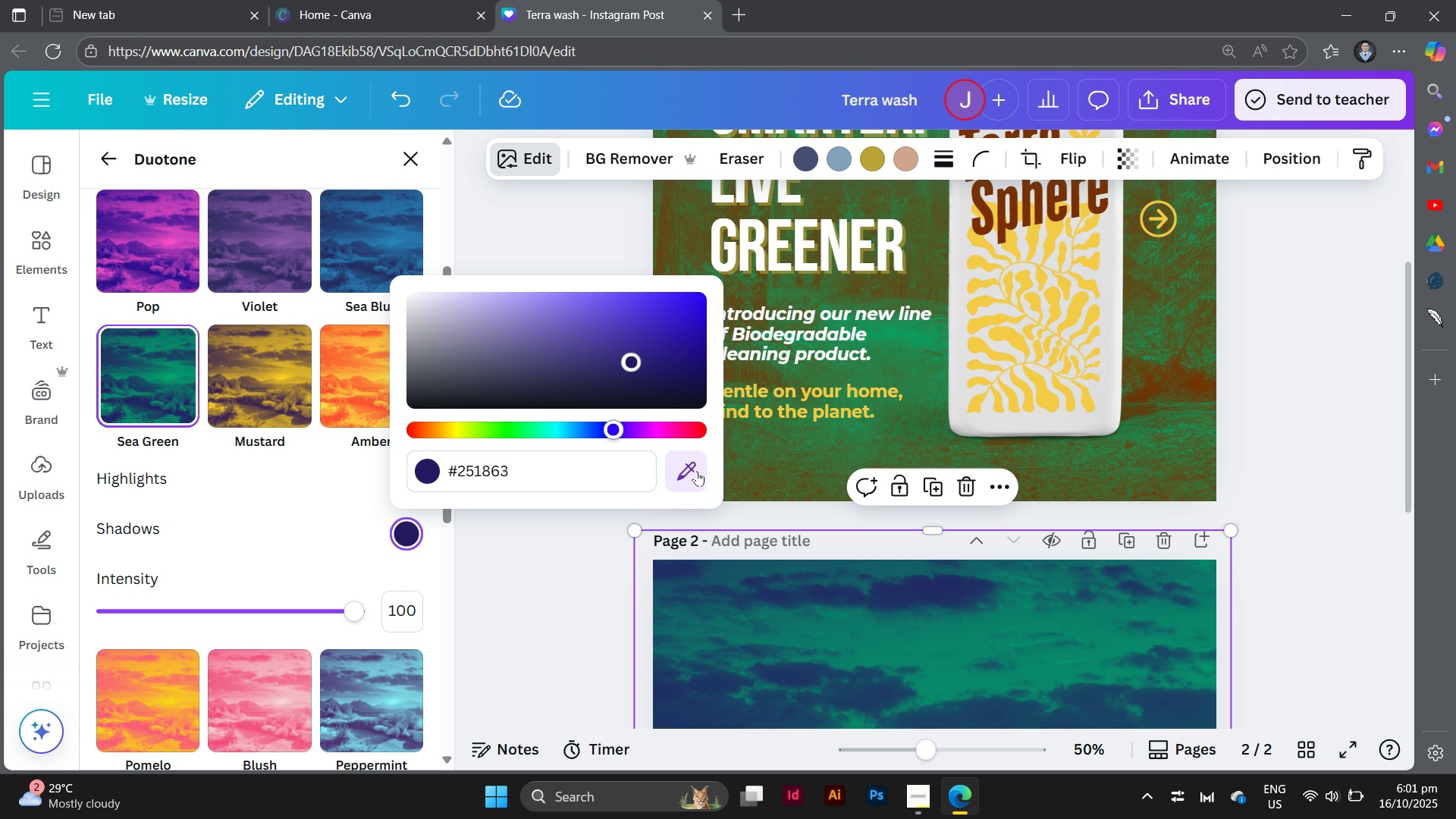 
left_click([695, 470])
 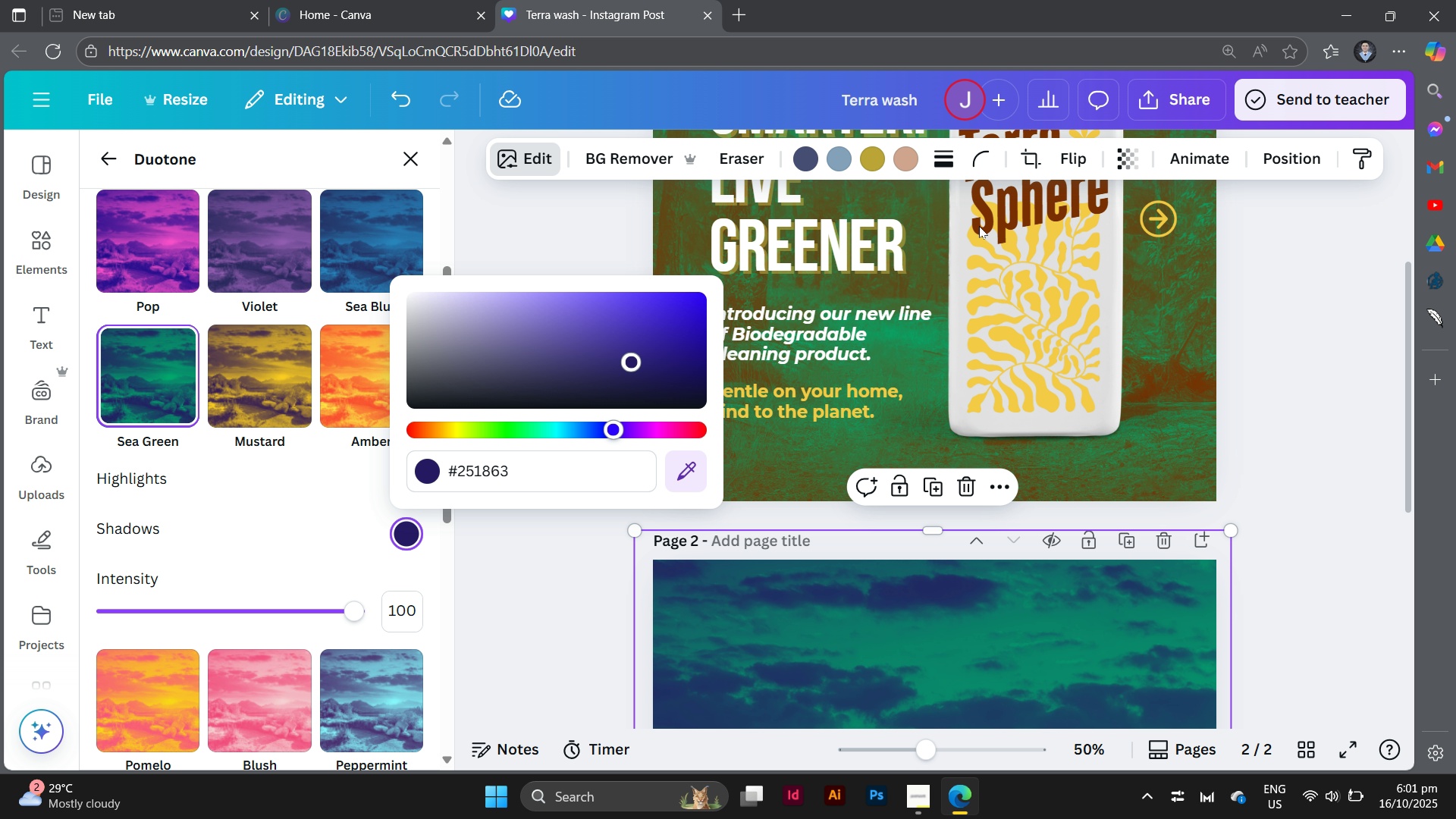 
left_click([979, 226])
 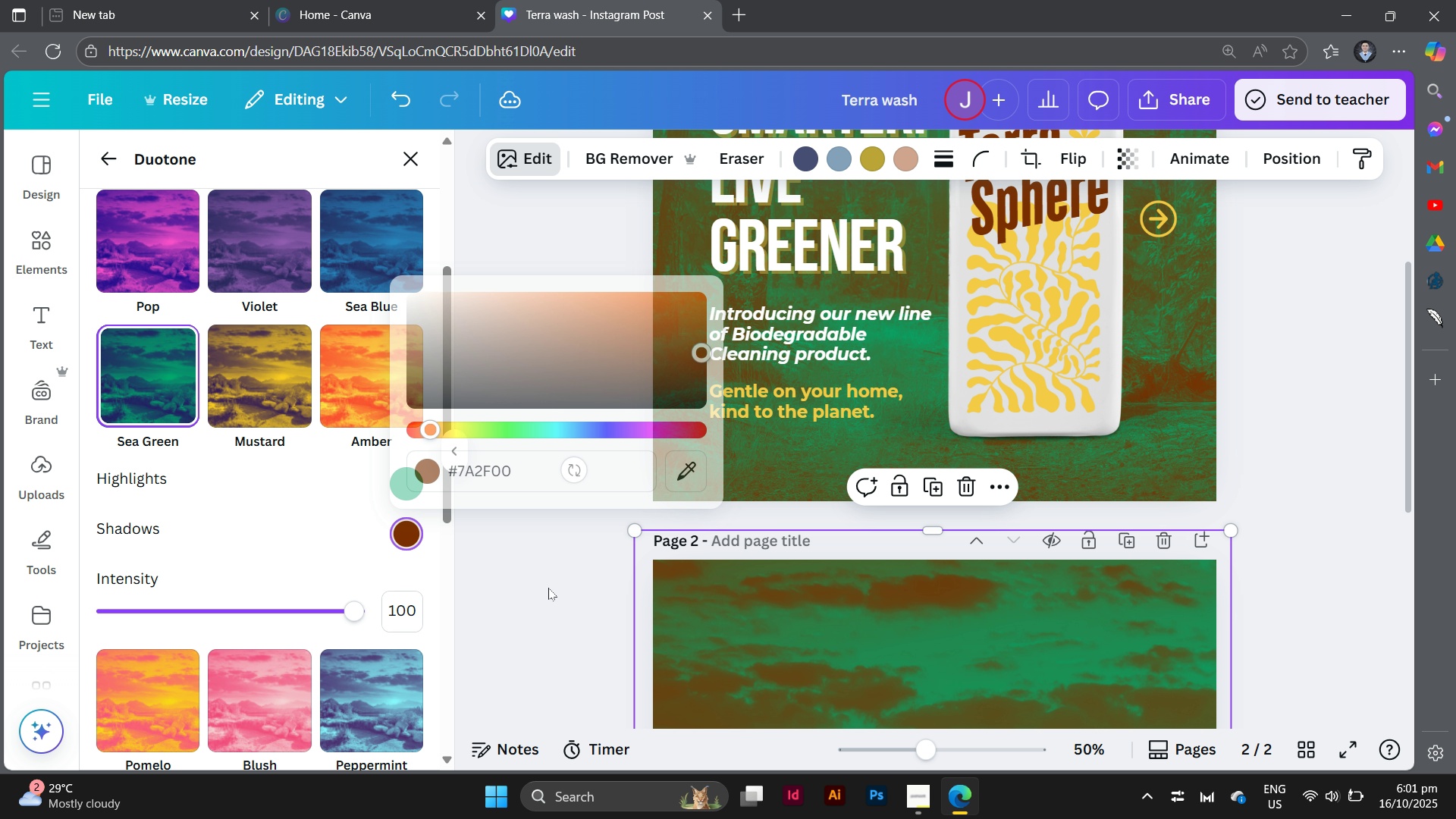 
double_click([548, 588])
 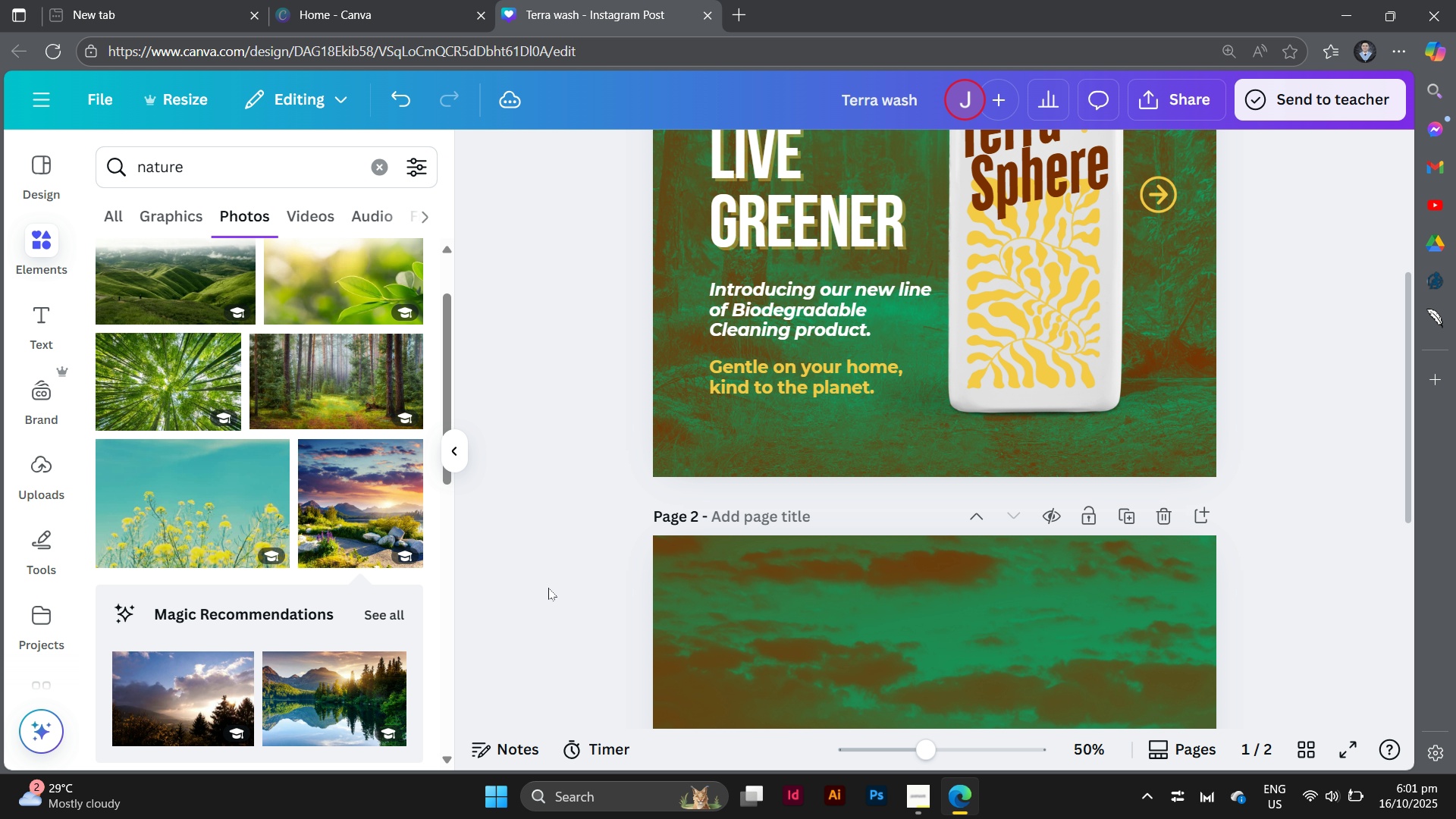 
scroll: coordinate [548, 588], scroll_direction: down, amount: 5.0
 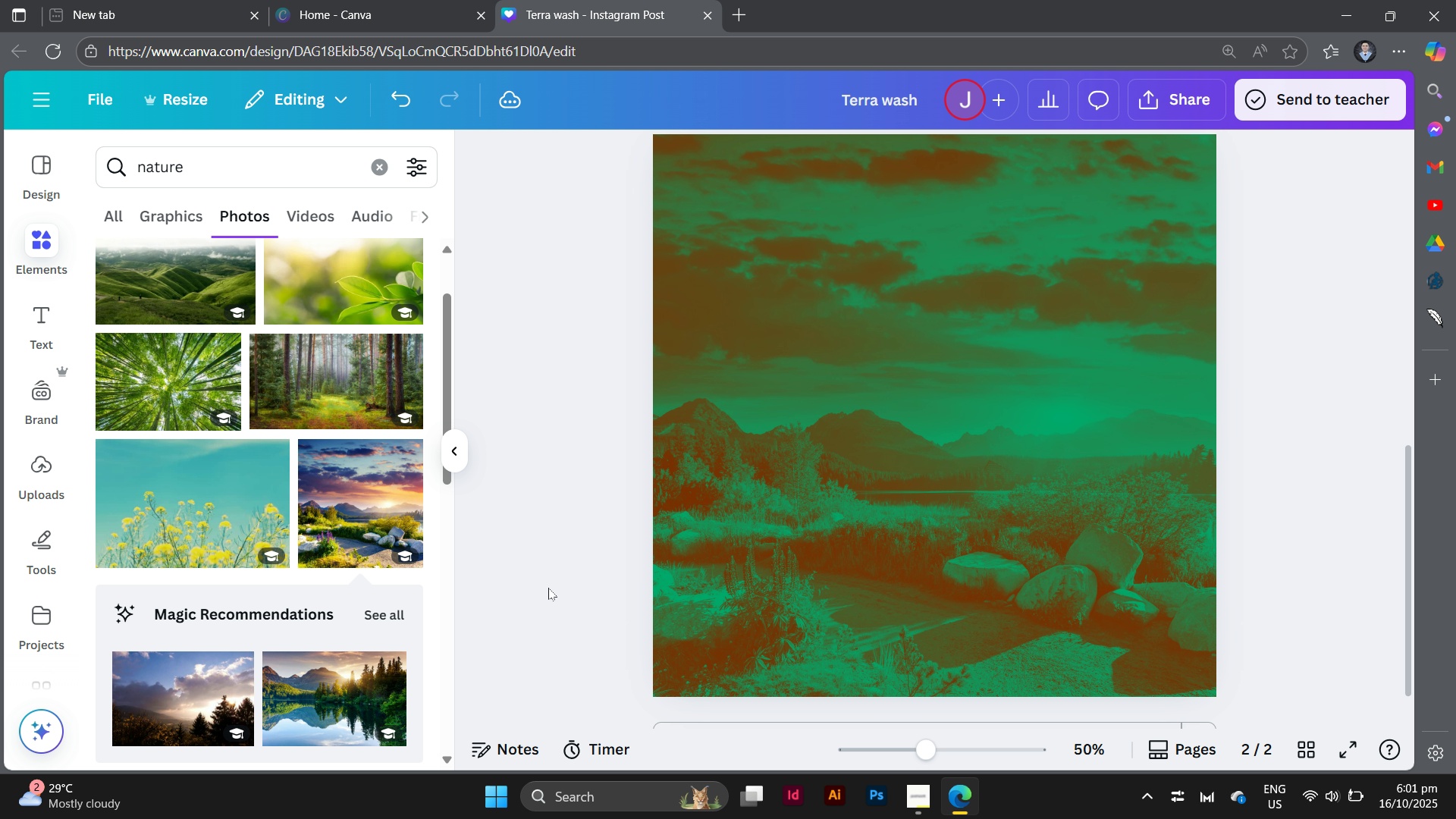 
scroll: coordinate [548, 588], scroll_direction: up, amount: 1.0
 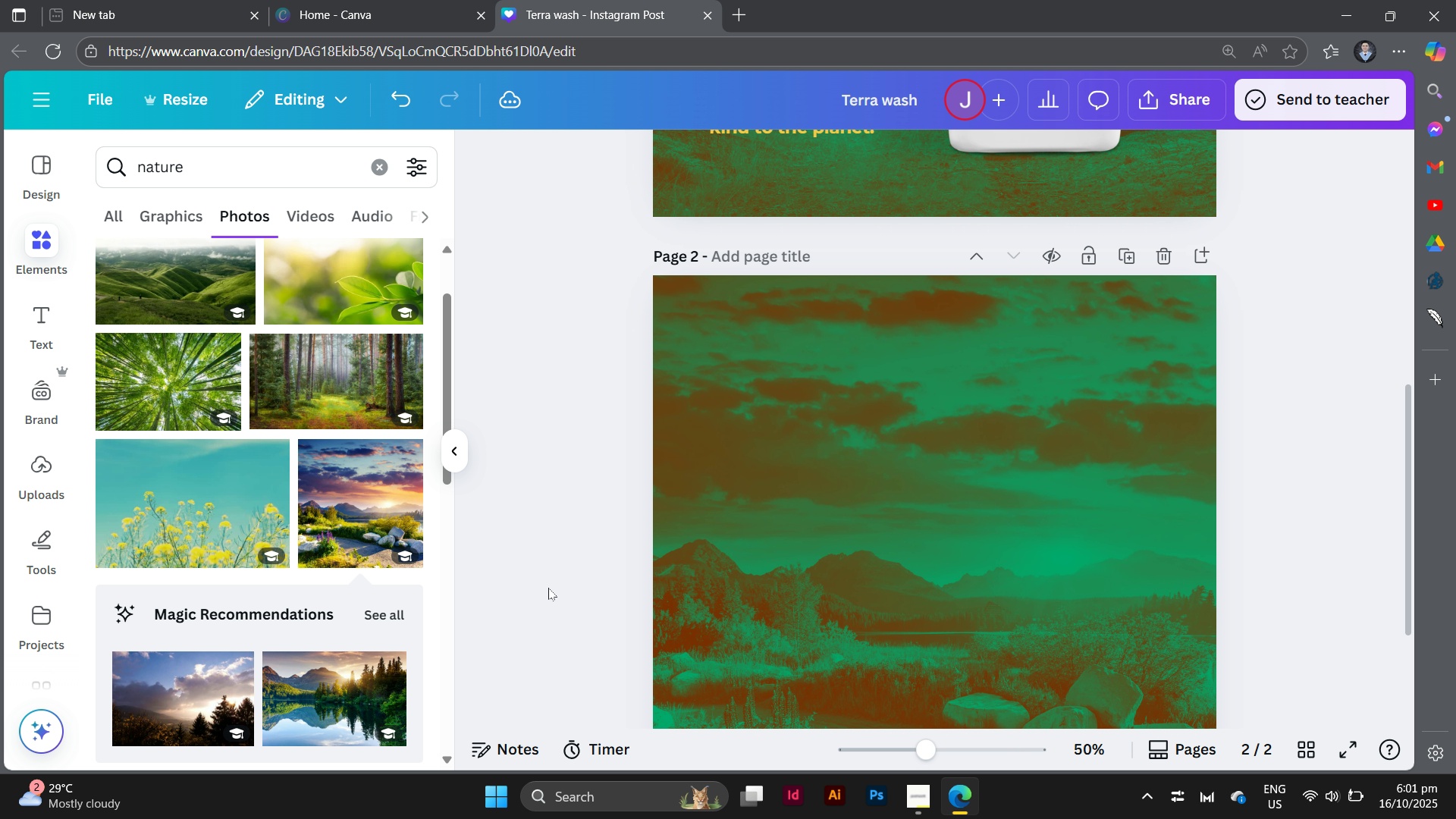 
scroll: coordinate [548, 588], scroll_direction: down, amount: 2.0
 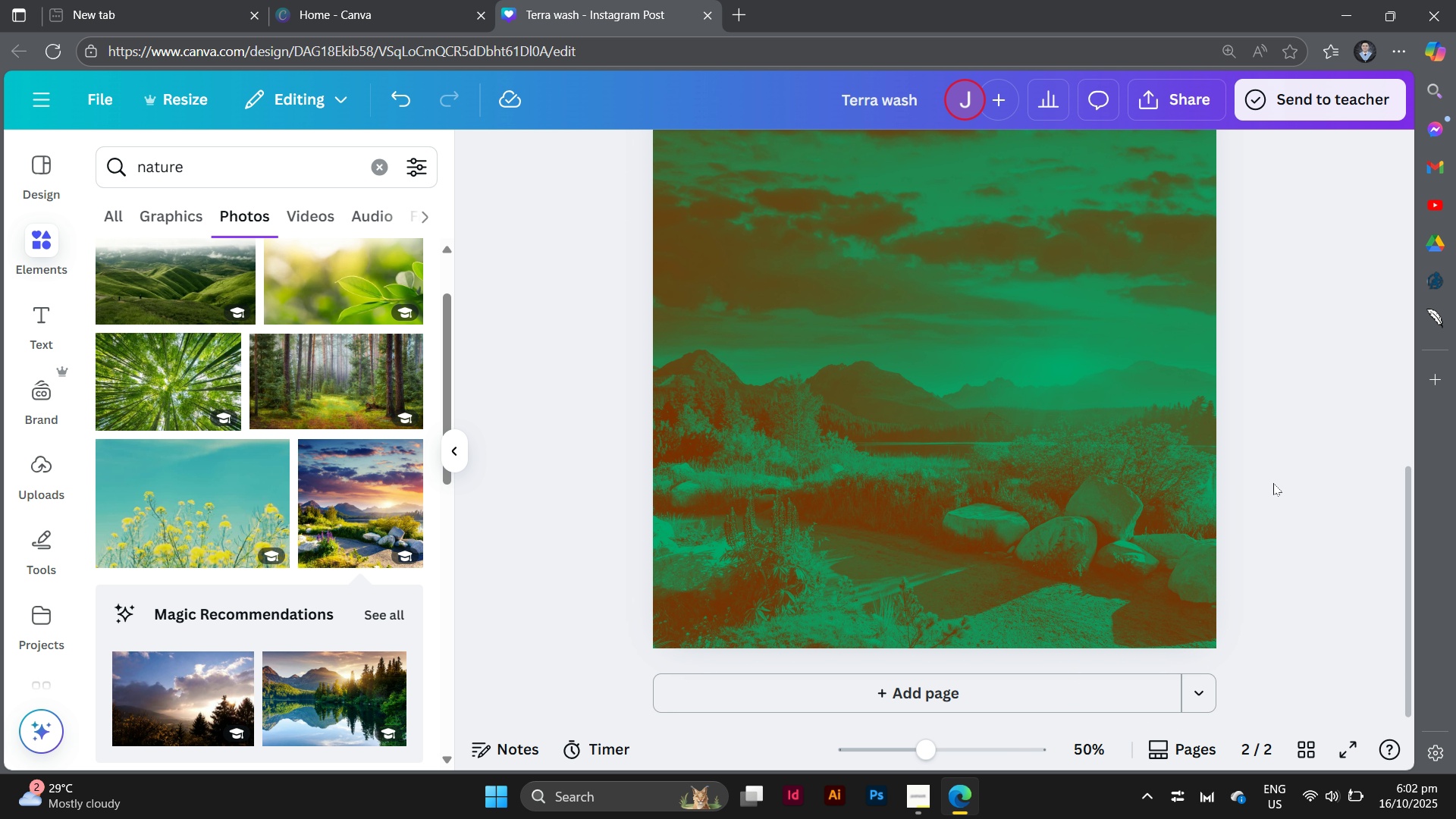 
left_click([1277, 480])
 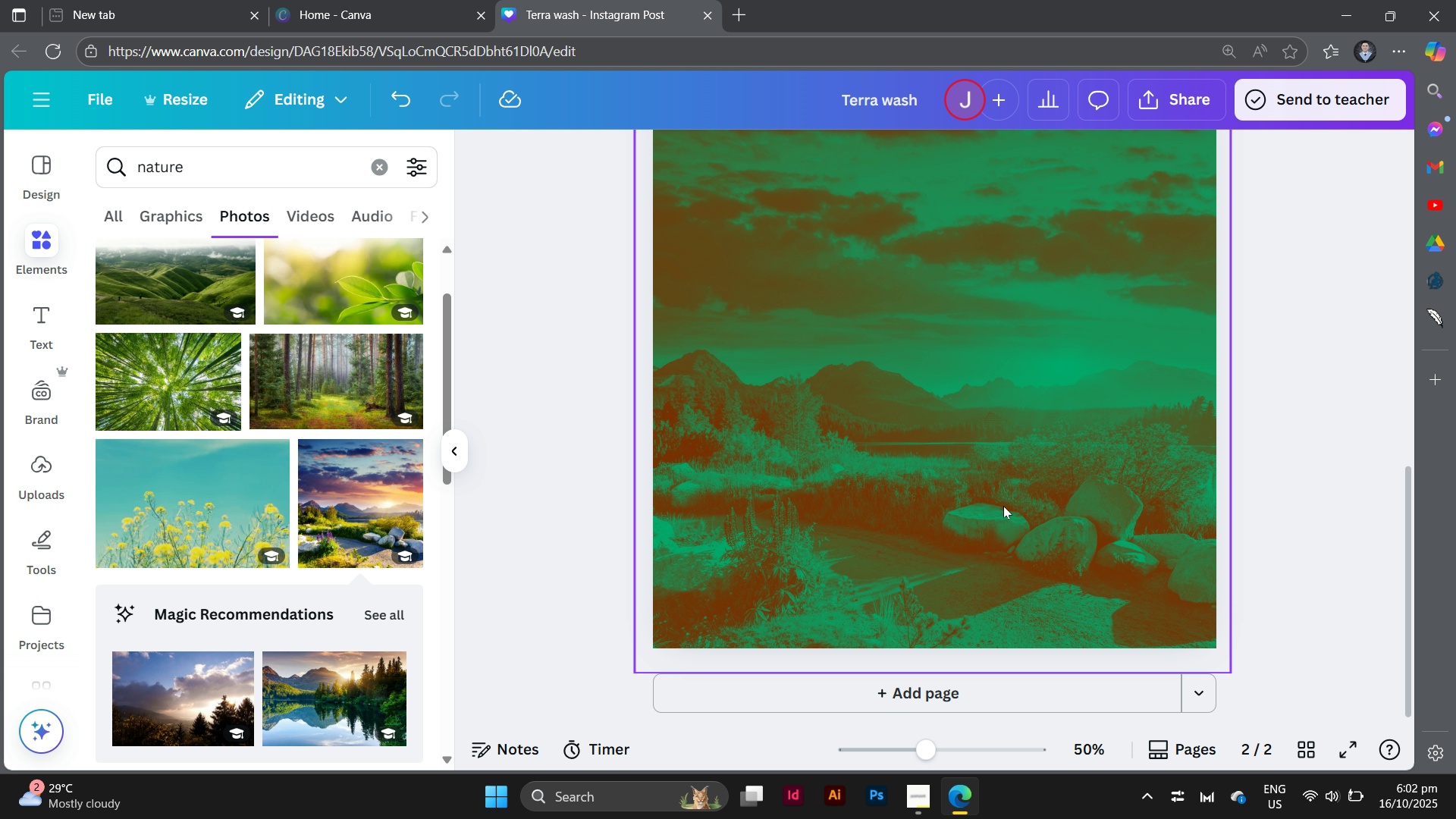 
wait(19.76)
 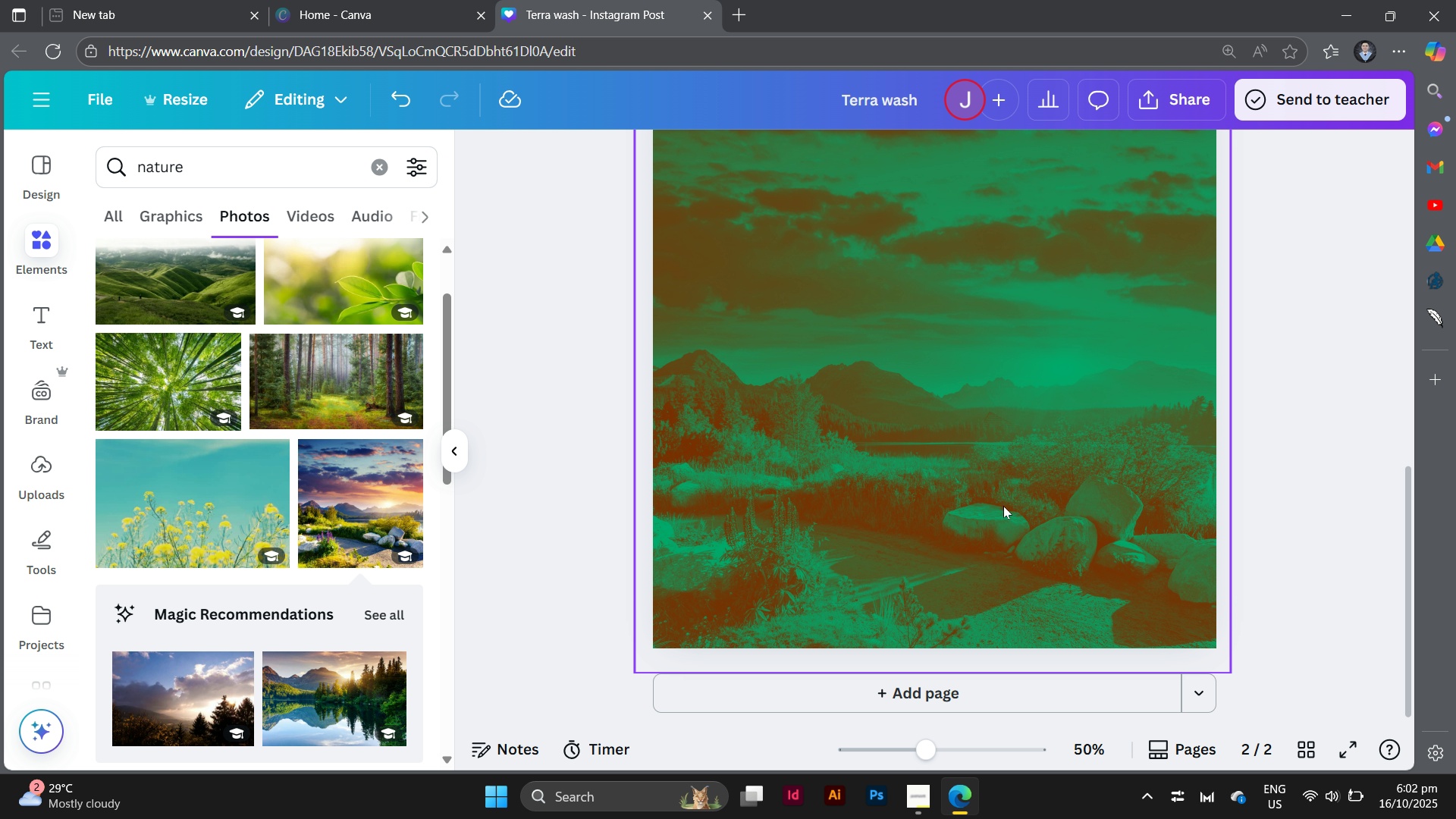 
left_click([1277, 472])
 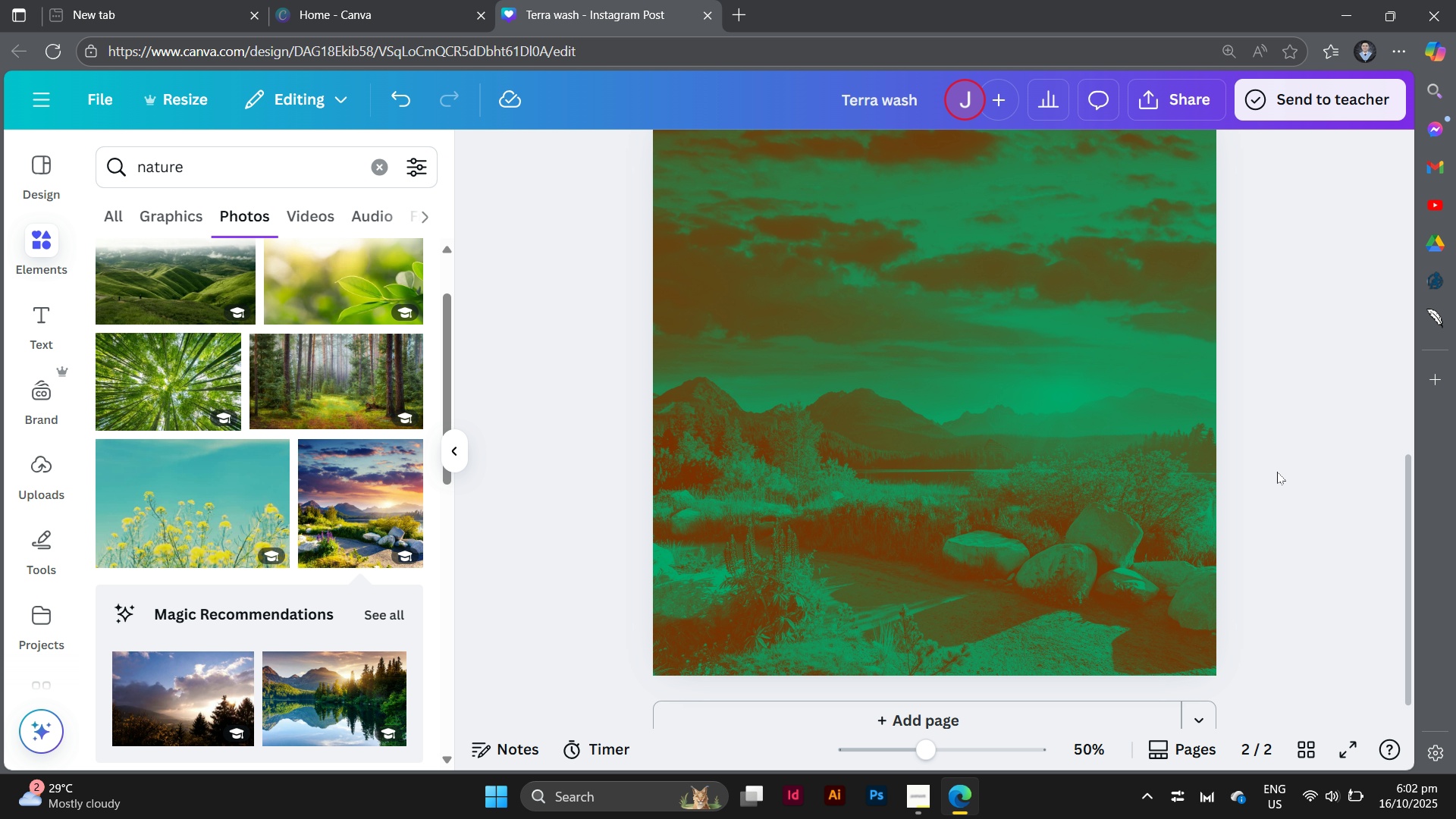 
scroll: coordinate [1277, 472], scroll_direction: up, amount: 8.0
 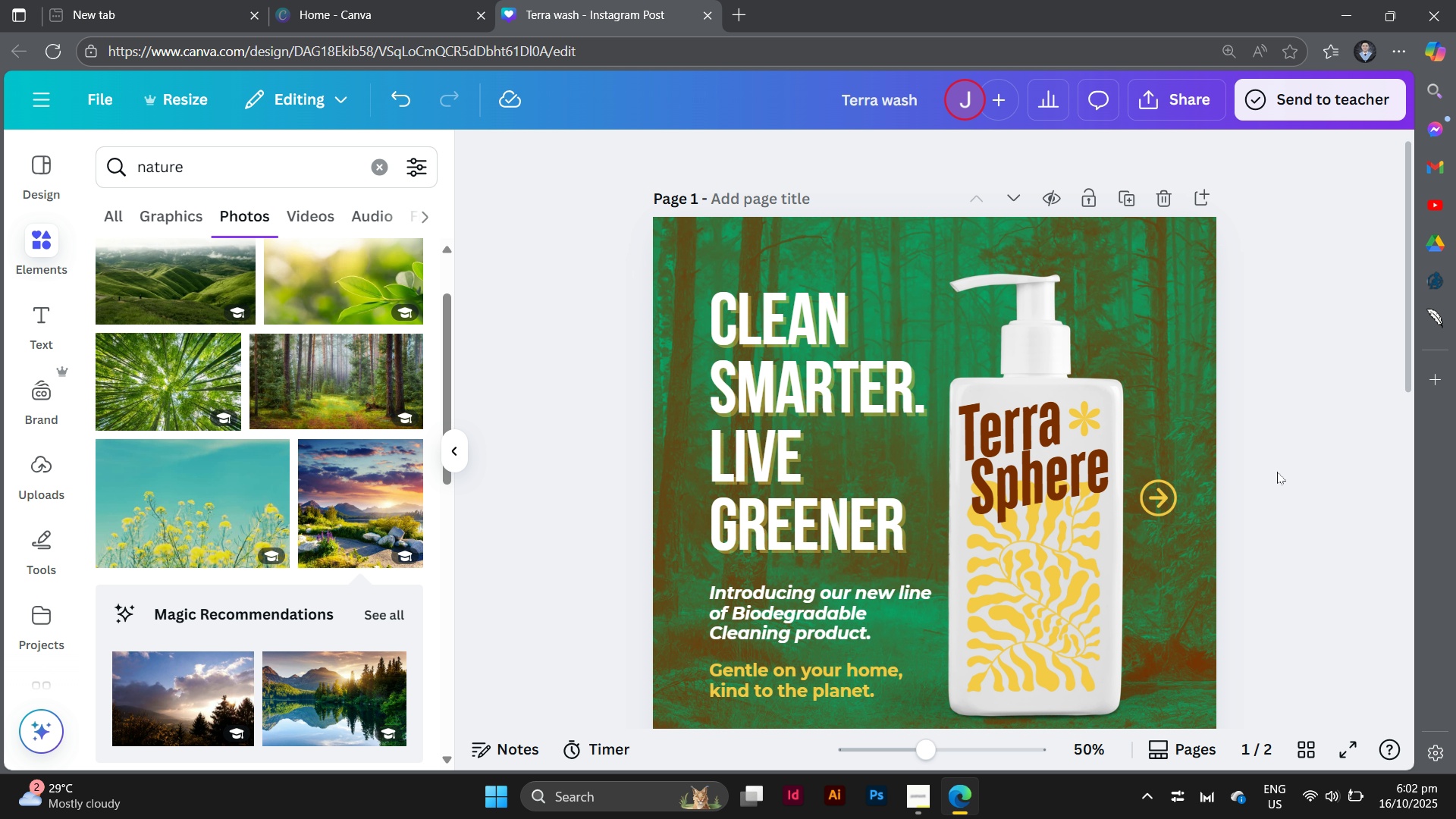 
scroll: coordinate [1277, 472], scroll_direction: down, amount: 4.0
 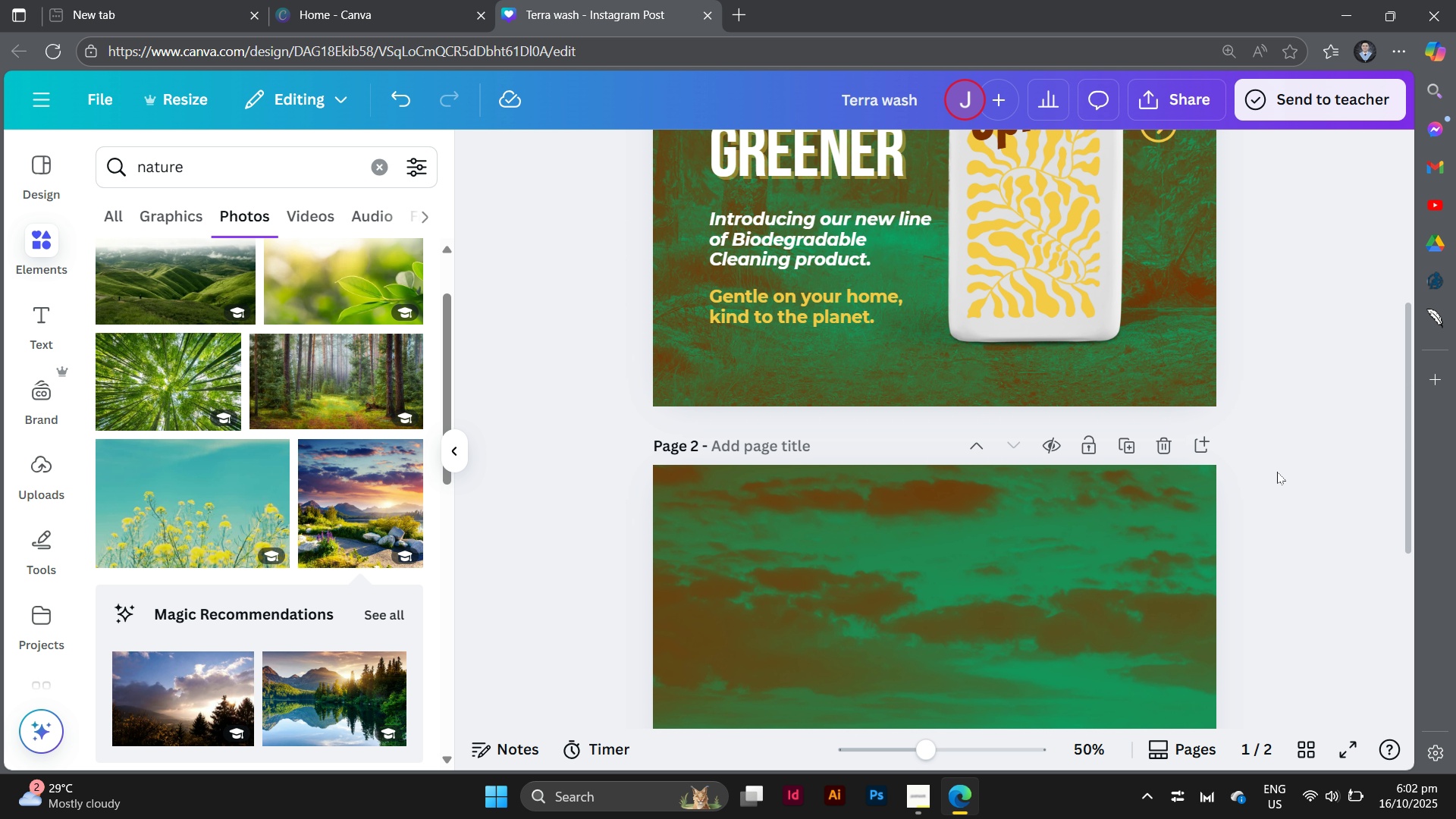 
scroll: coordinate [1277, 472], scroll_direction: none, amount: 0.0
 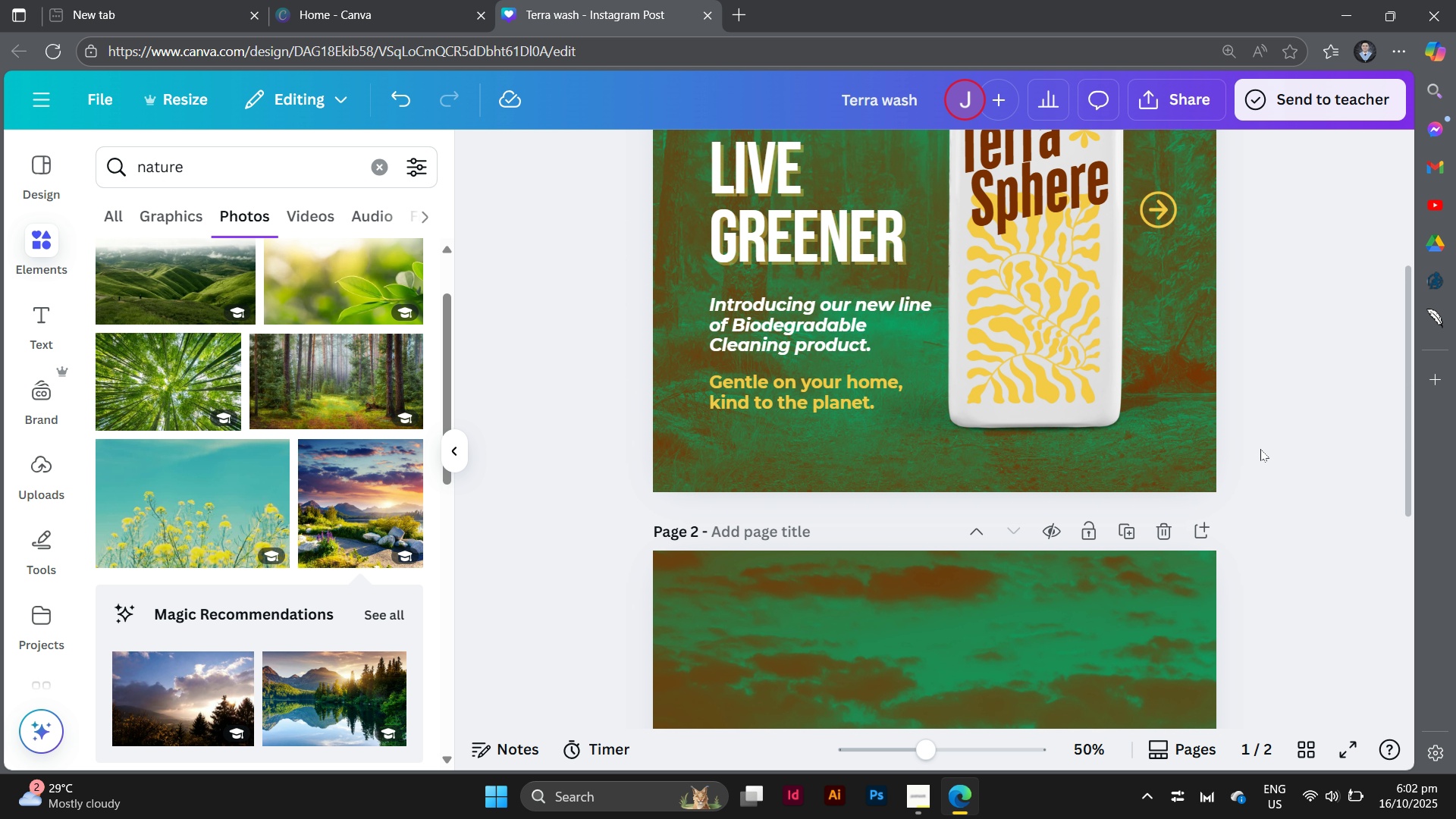 
scroll: coordinate [1260, 449], scroll_direction: up, amount: 2.0
 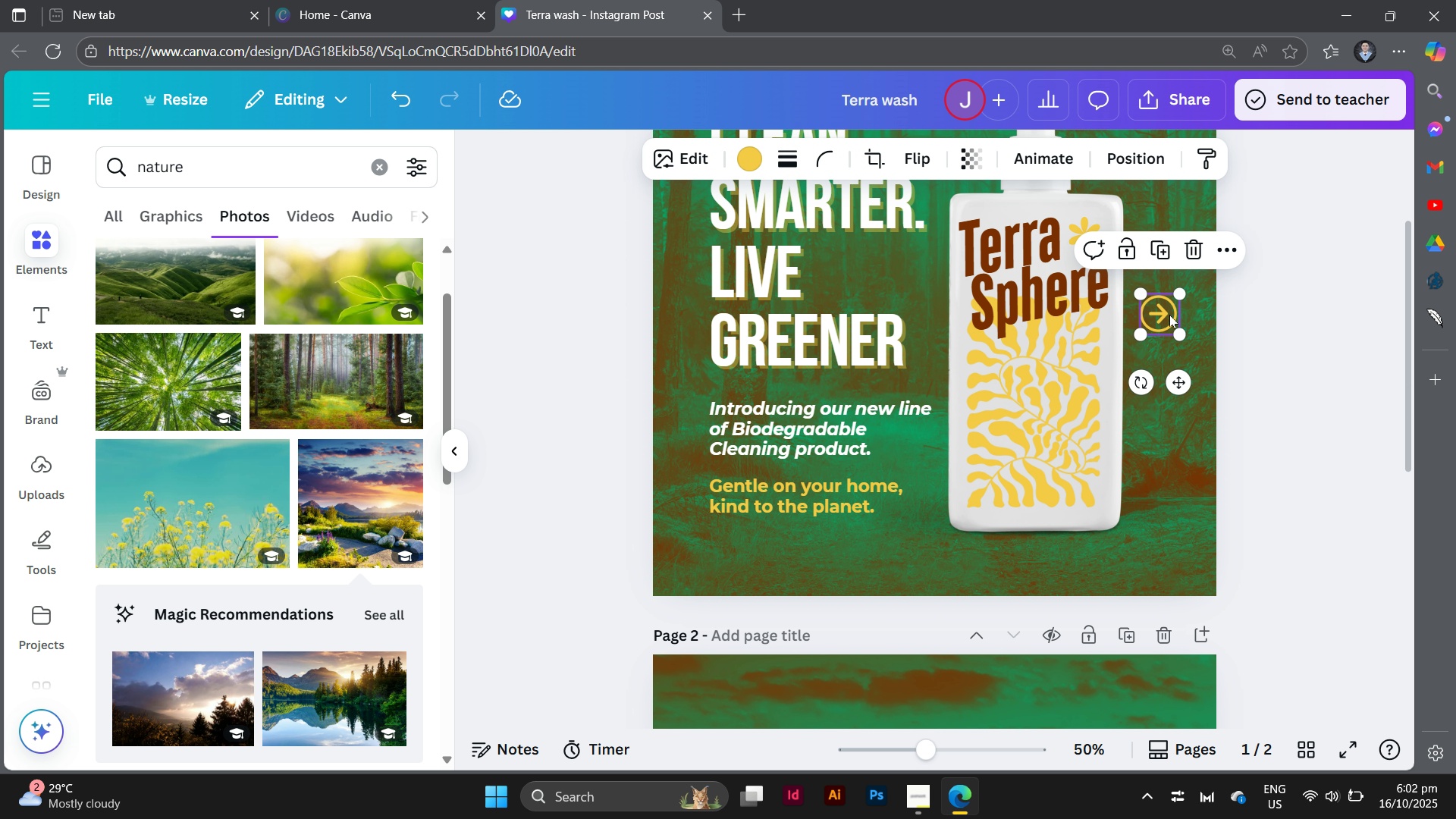 
left_click([1169, 315])
 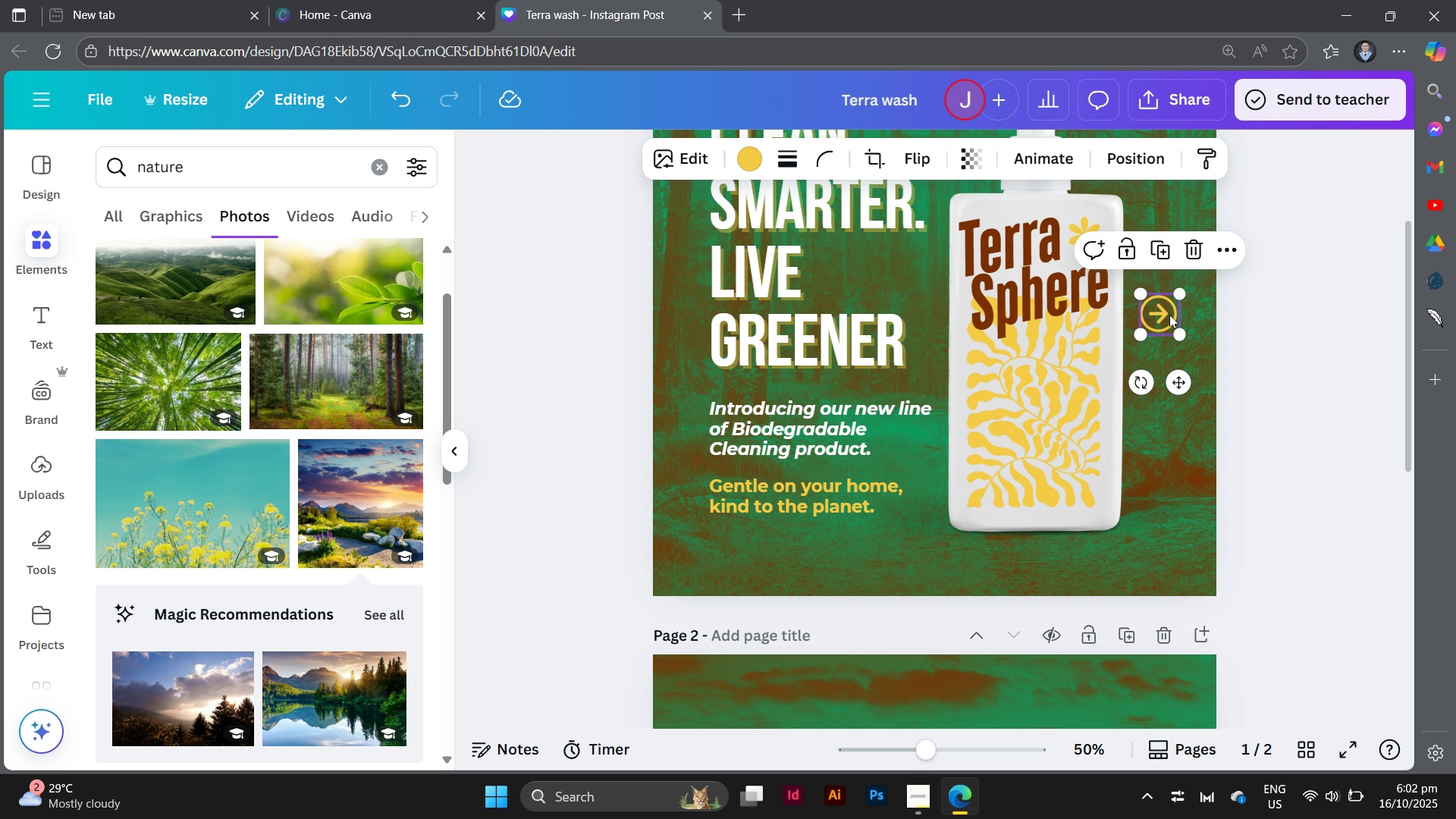 
hold_key(key=AltLeft, duration=0.51)
 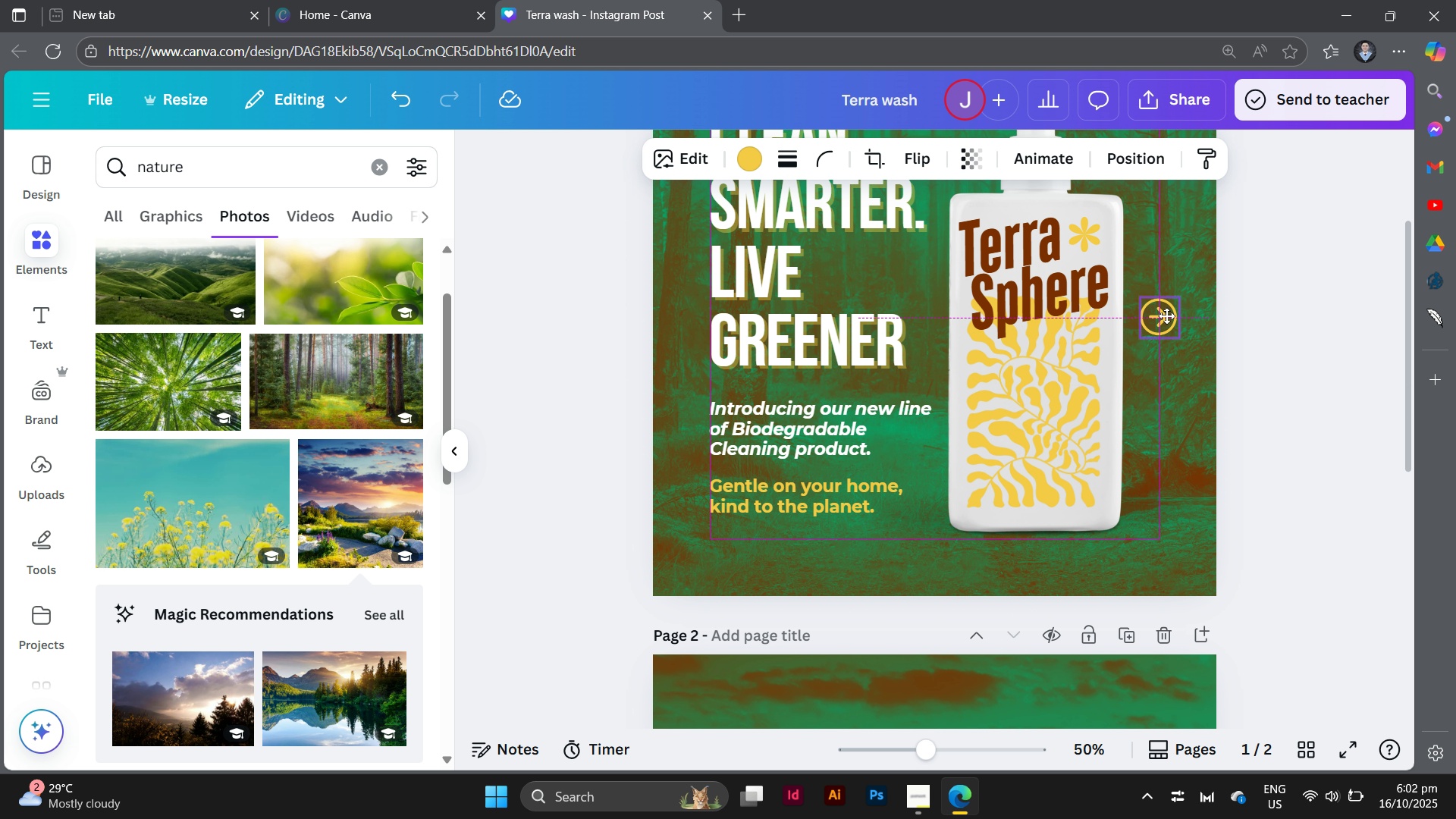 
wait(7.0)
 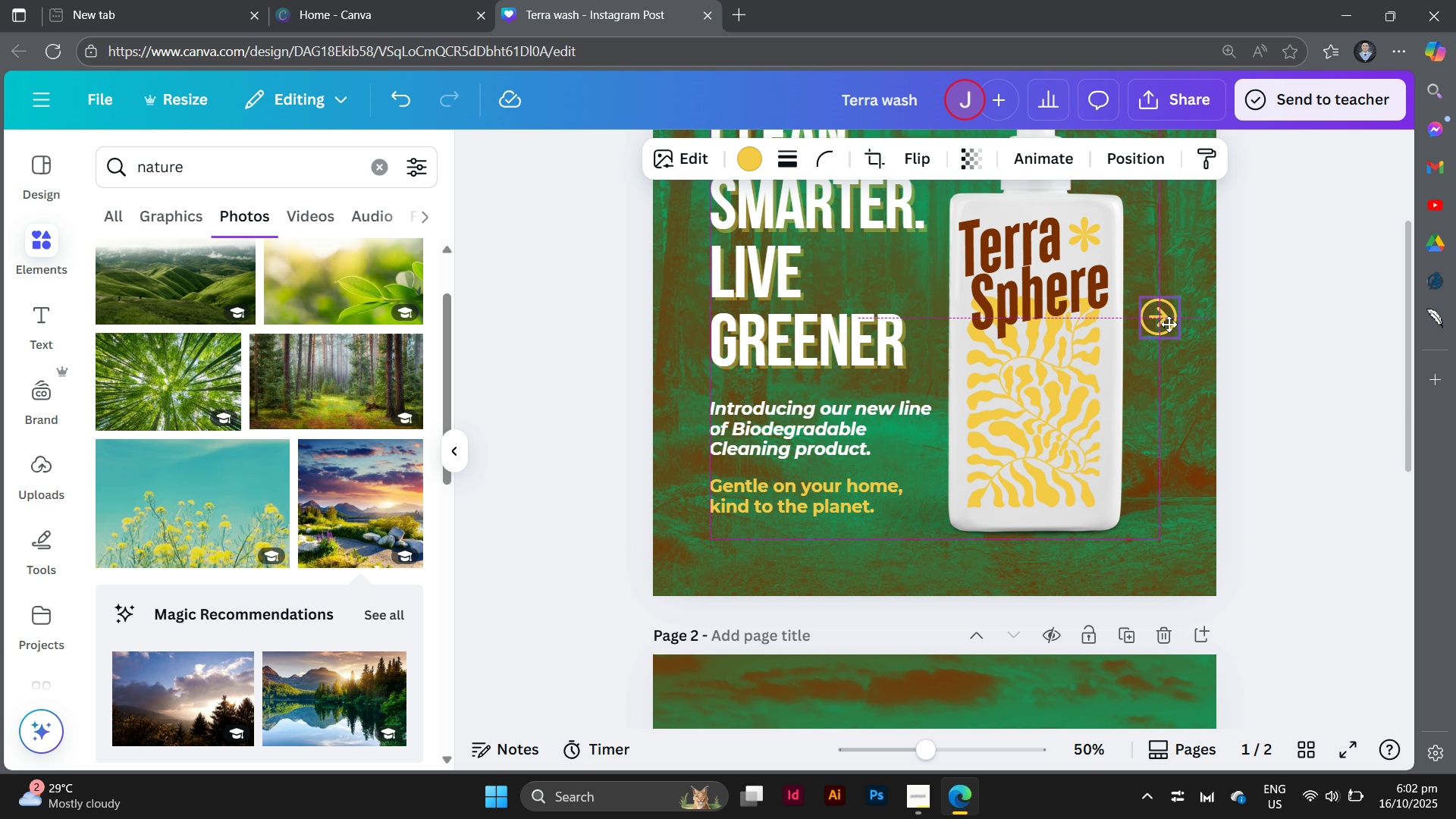 
hold_key(key=AltLeft, duration=1.44)
left_click_drag(start_coordinate=[1161, 320], to_coordinate=[1158, 742])
 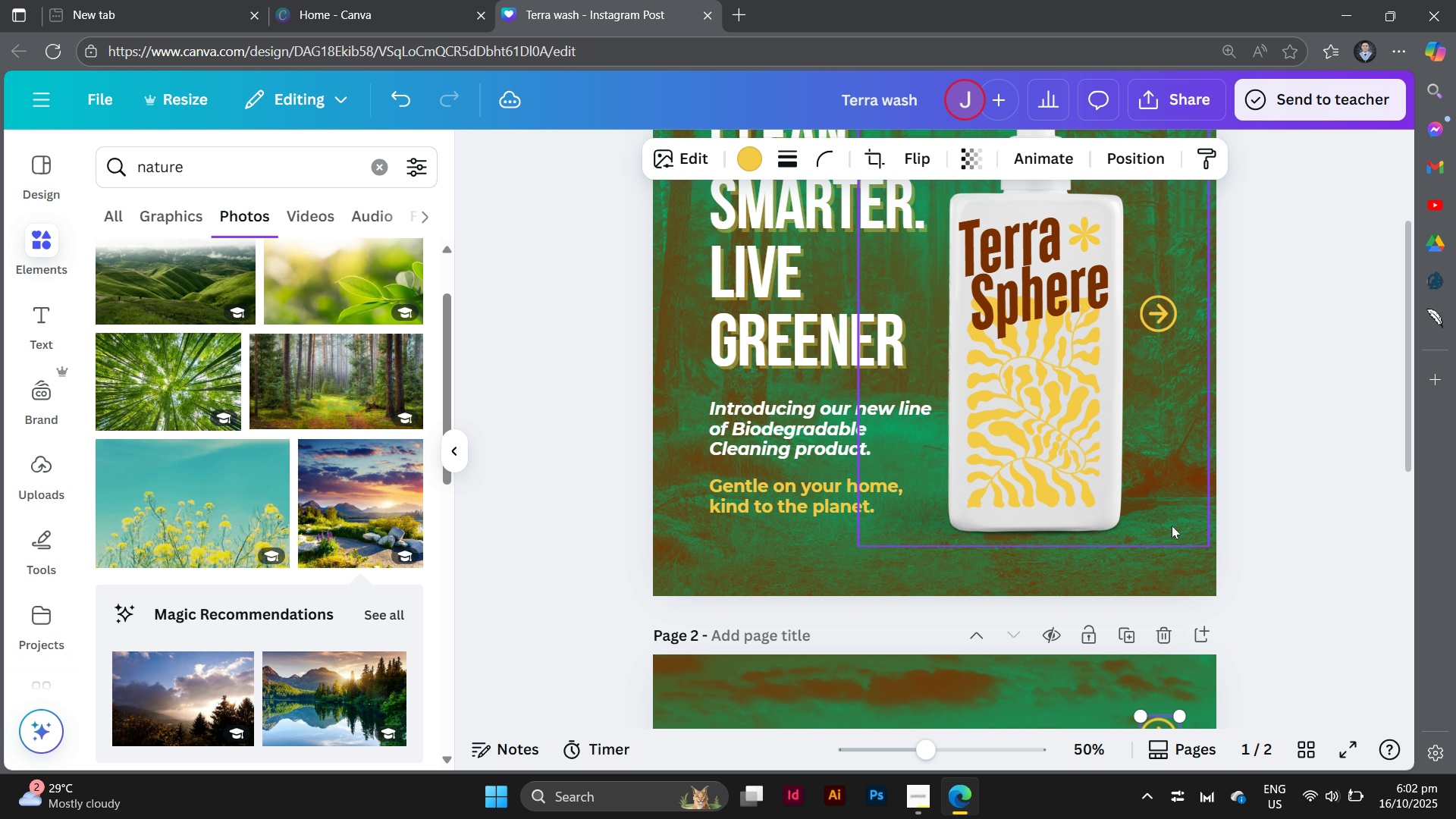 
scroll: coordinate [1183, 504], scroll_direction: down, amount: 7.0
 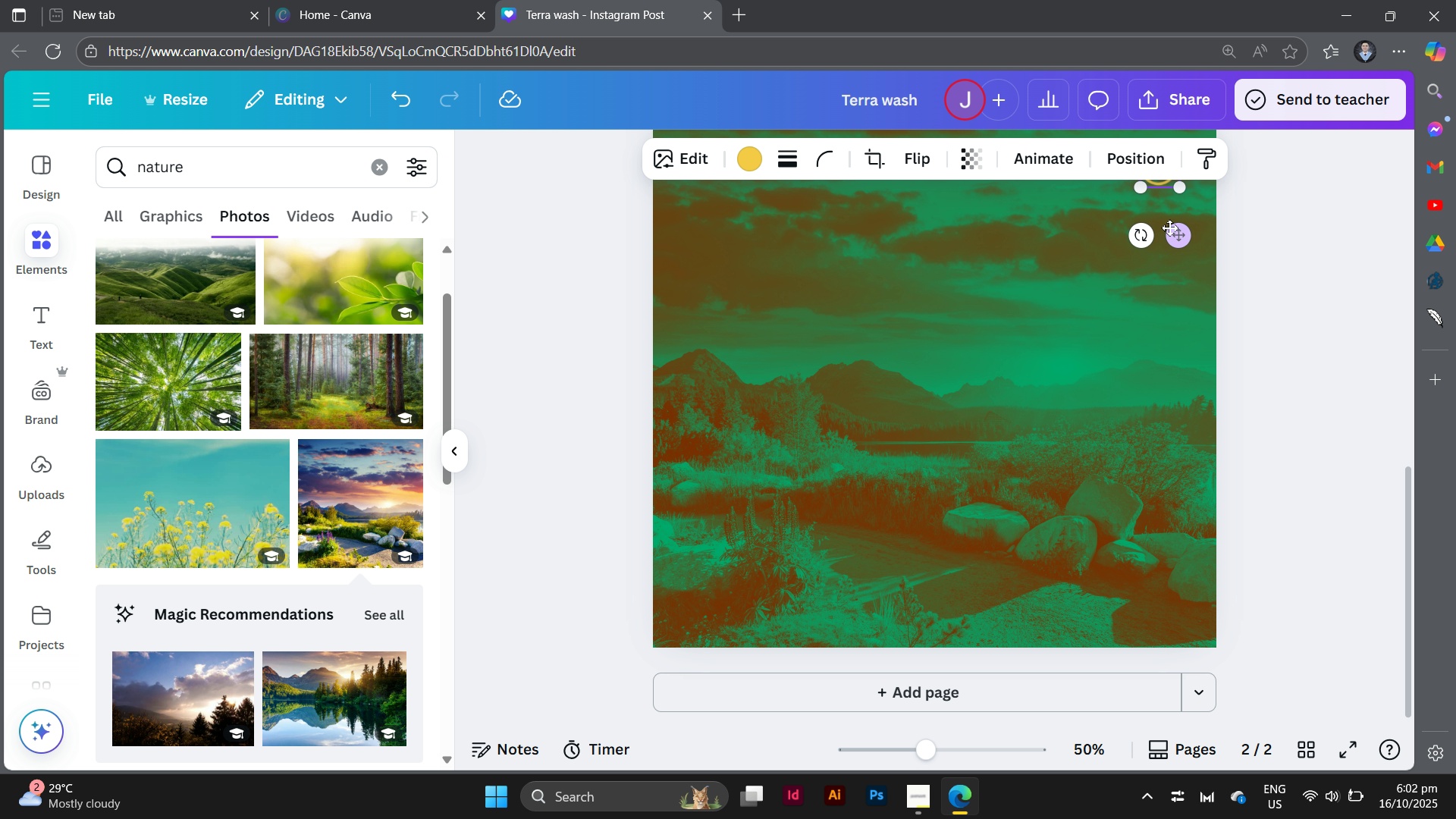 
left_click_drag(start_coordinate=[1173, 228], to_coordinate=[1170, 426])
 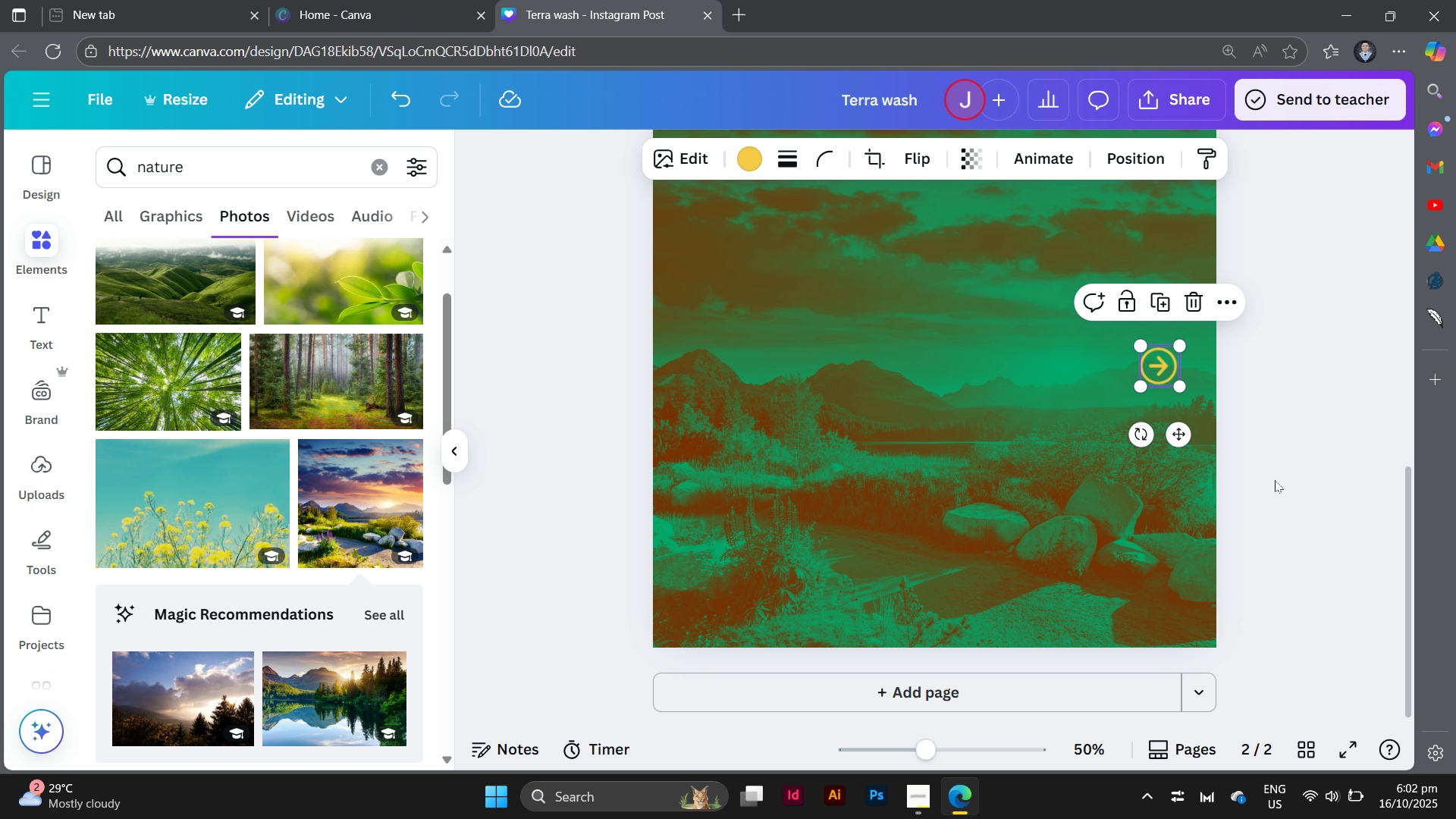 
left_click([1275, 480])
 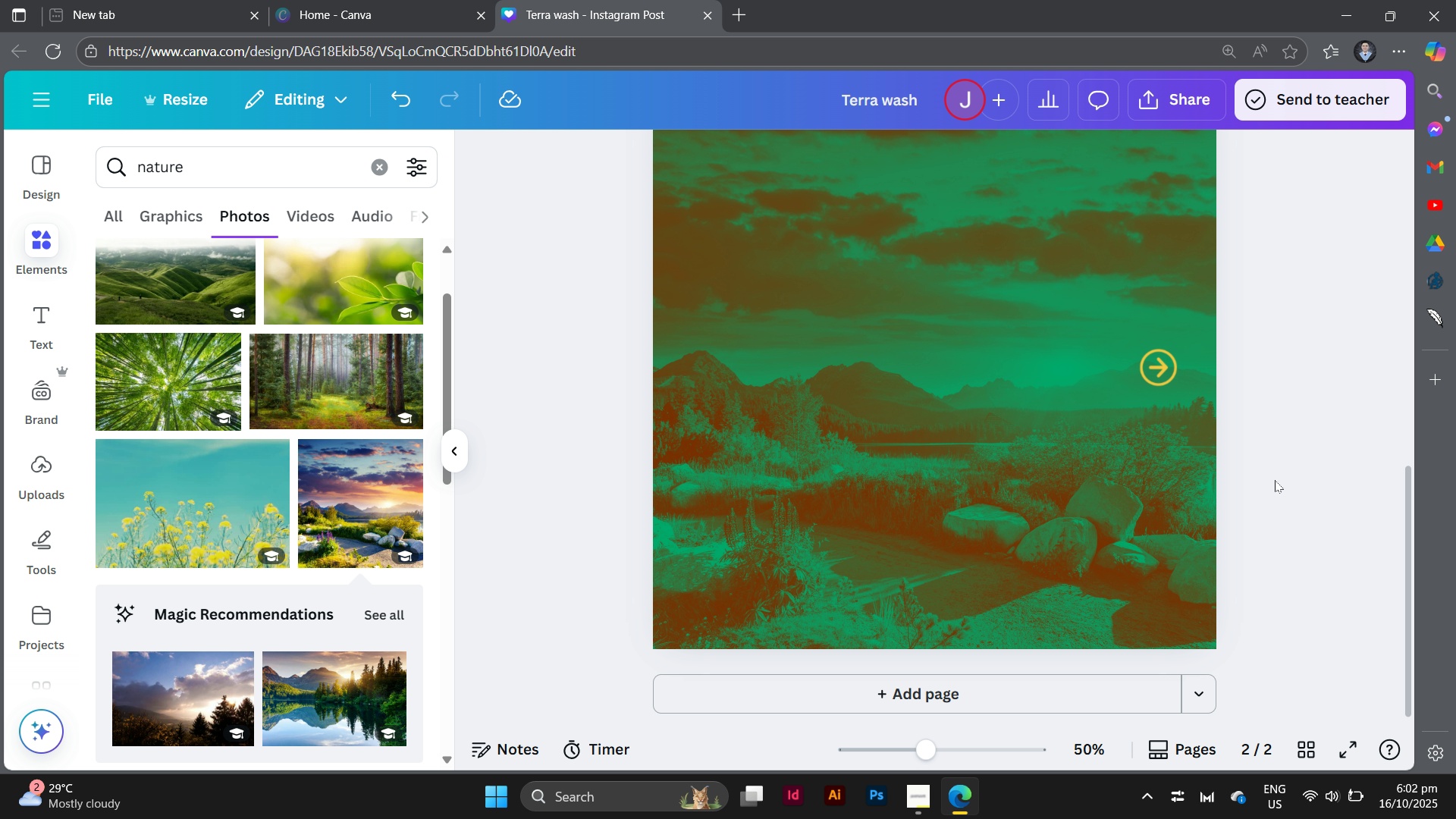 
scroll: coordinate [1276, 482], scroll_direction: down, amount: 1.0
 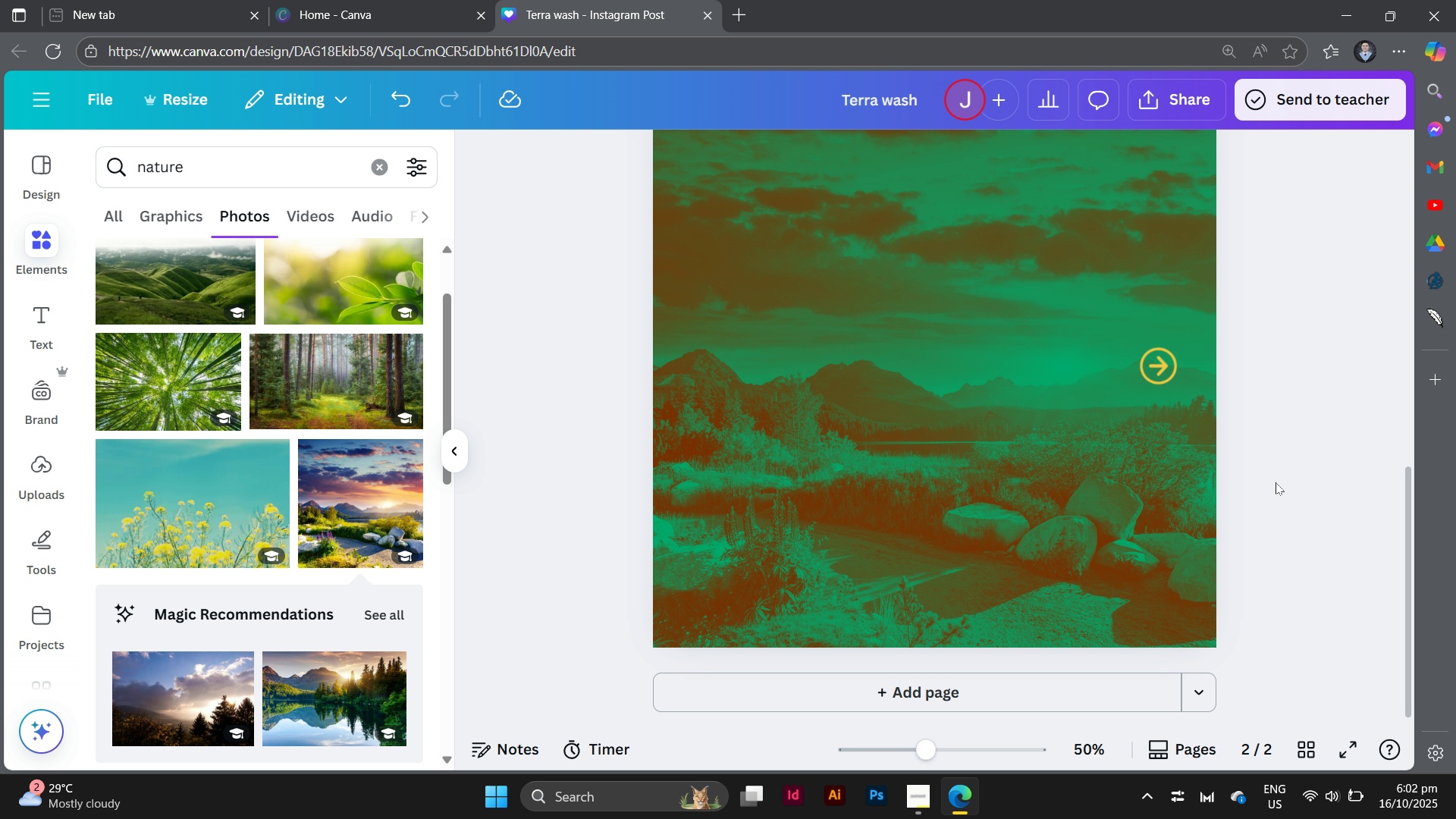 
wait(10.6)
 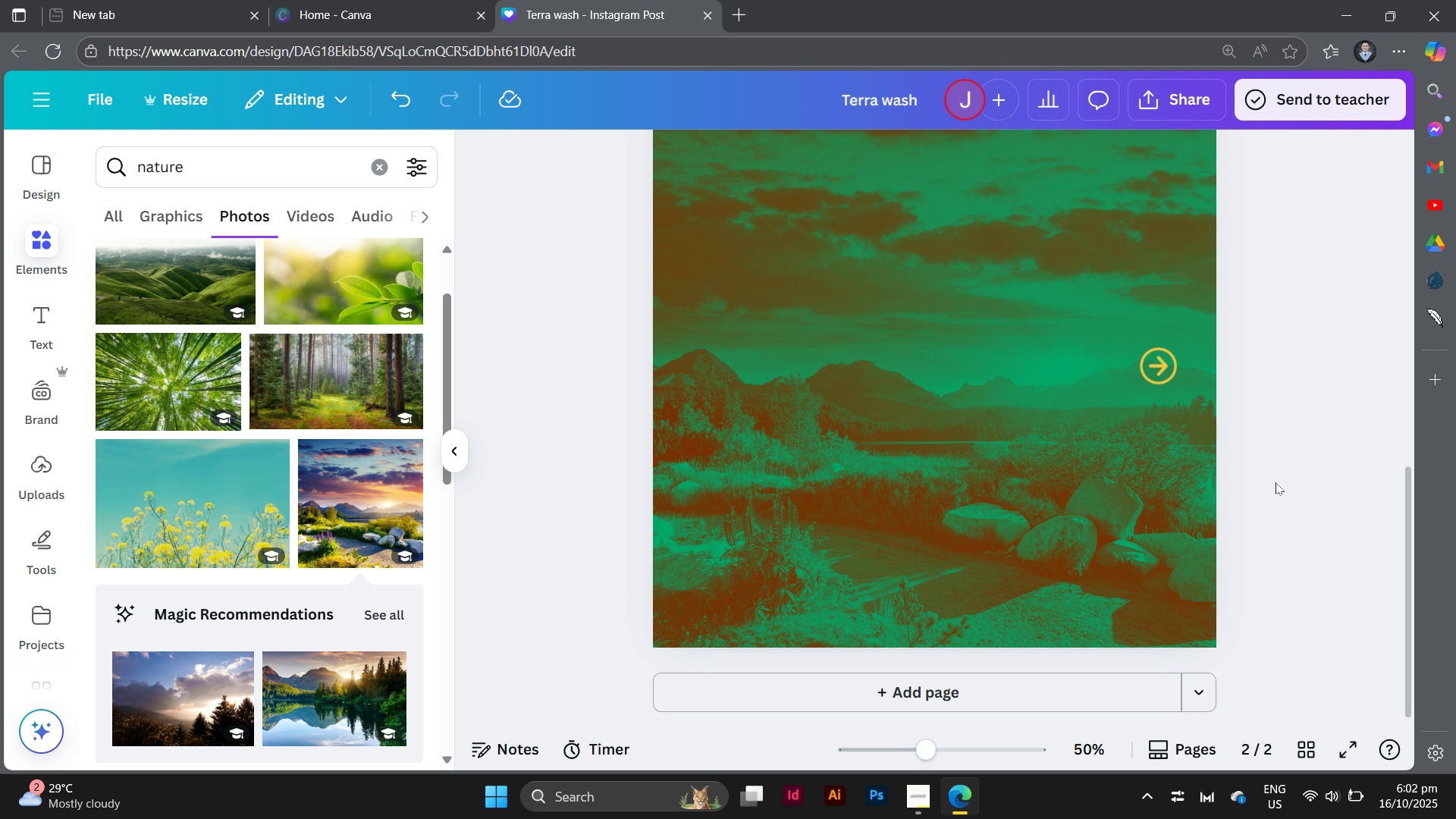 
scroll: coordinate [718, 383], scroll_direction: up, amount: 5.0
 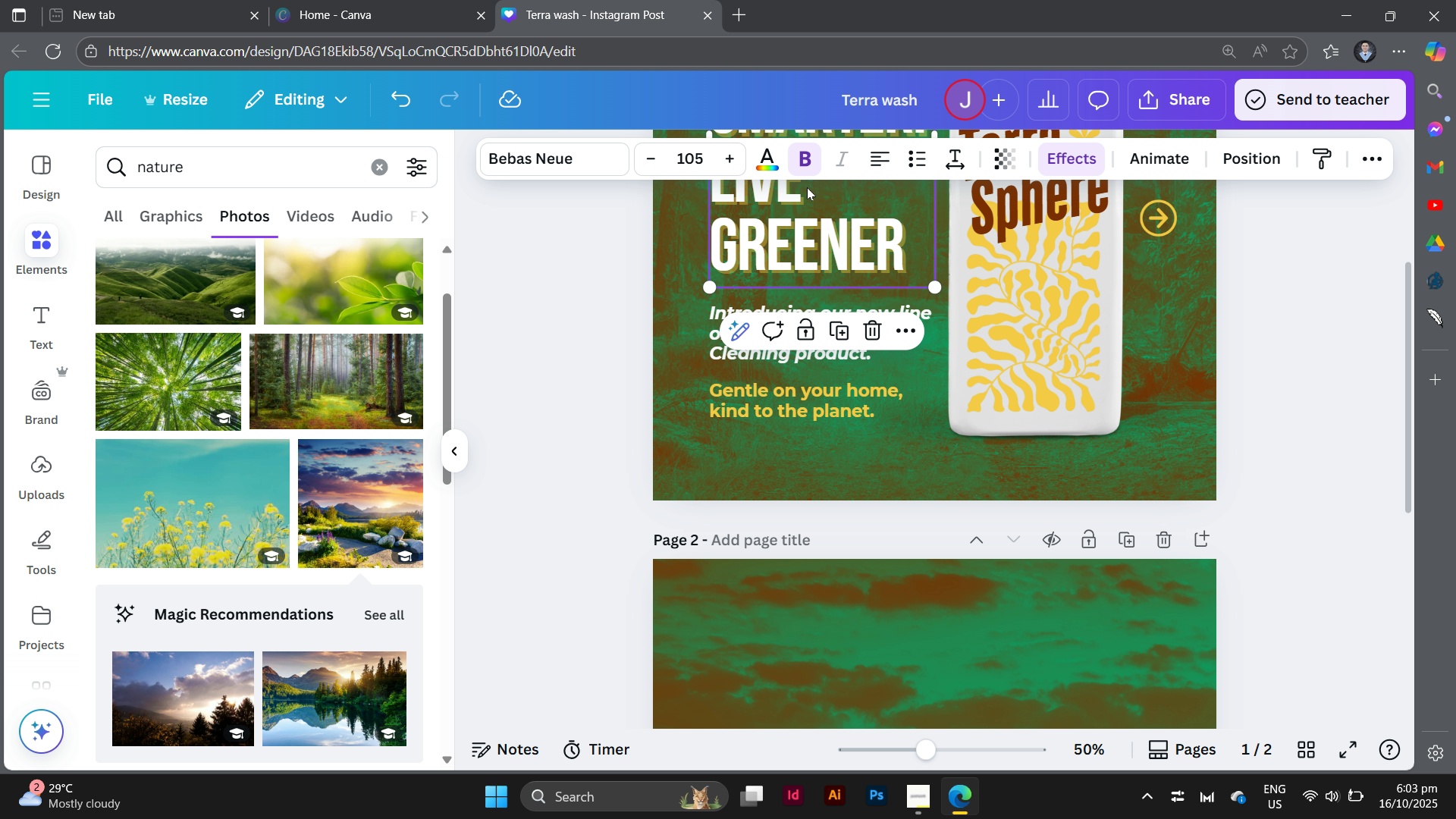 
left_click([807, 187])
 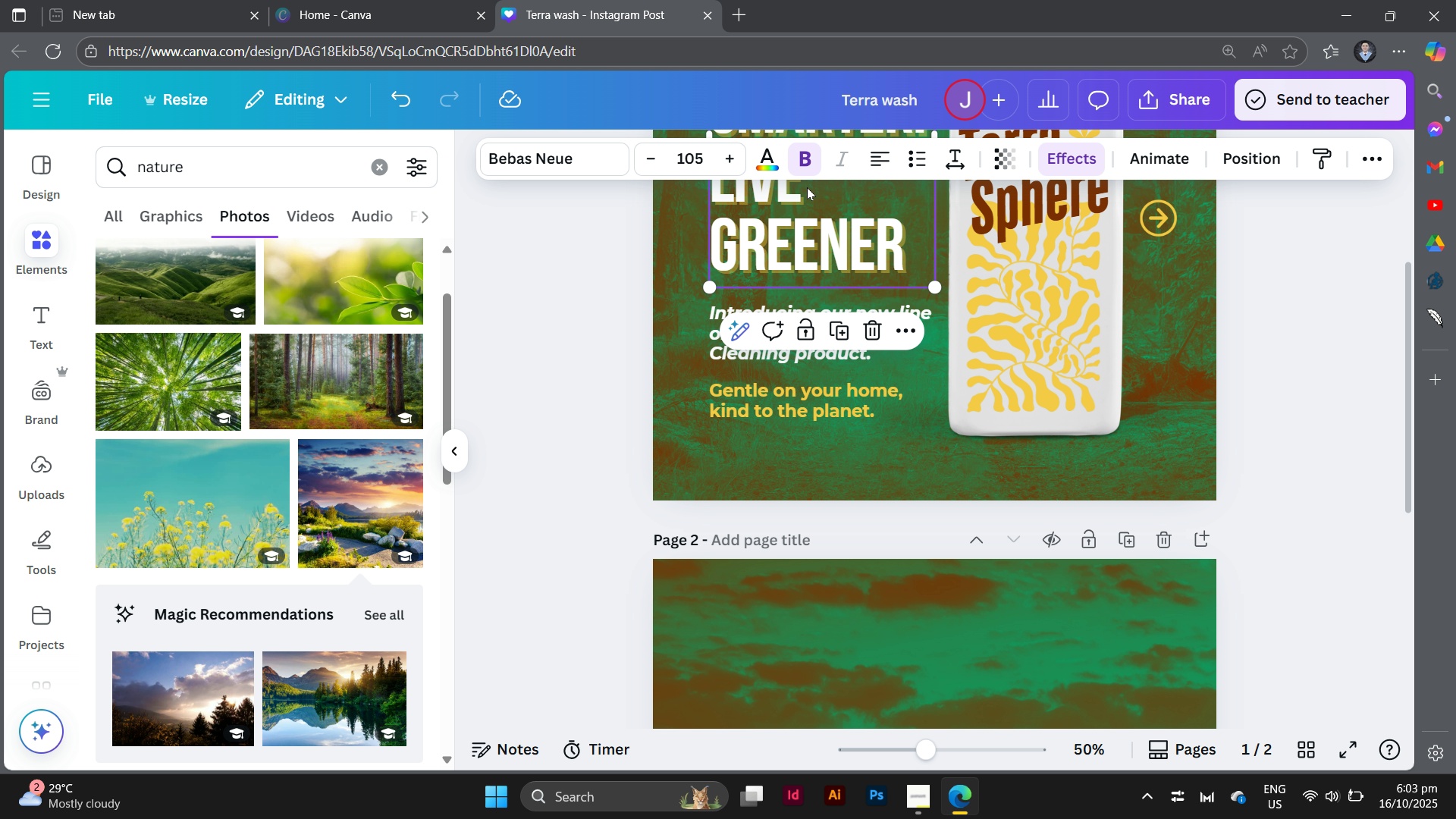 
hold_key(key=AltLeft, duration=1.35)
left_click_drag(start_coordinate=[807, 187], to_coordinate=[877, 758])
 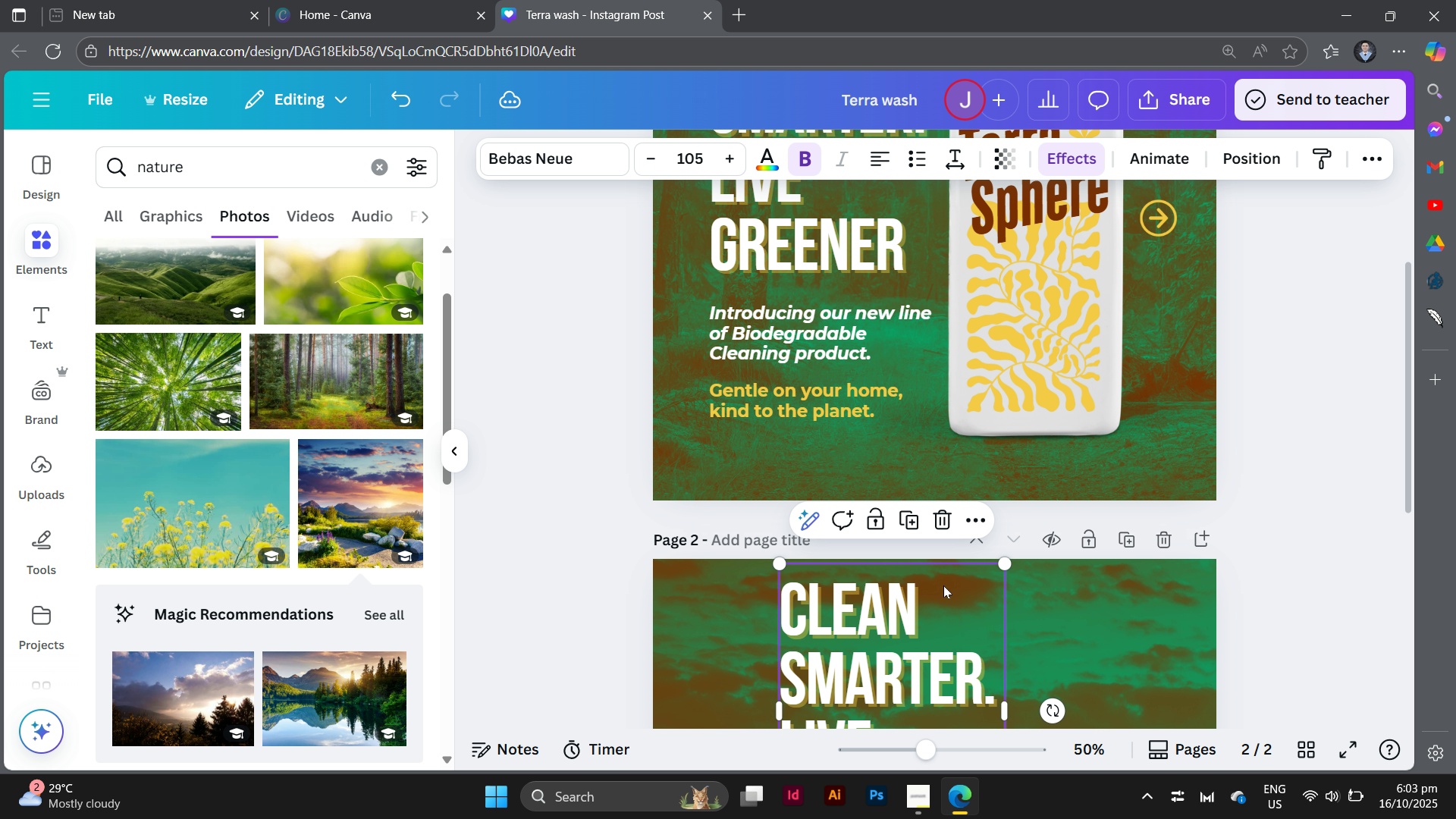 
scroll: coordinate [943, 585], scroll_direction: down, amount: 3.0
 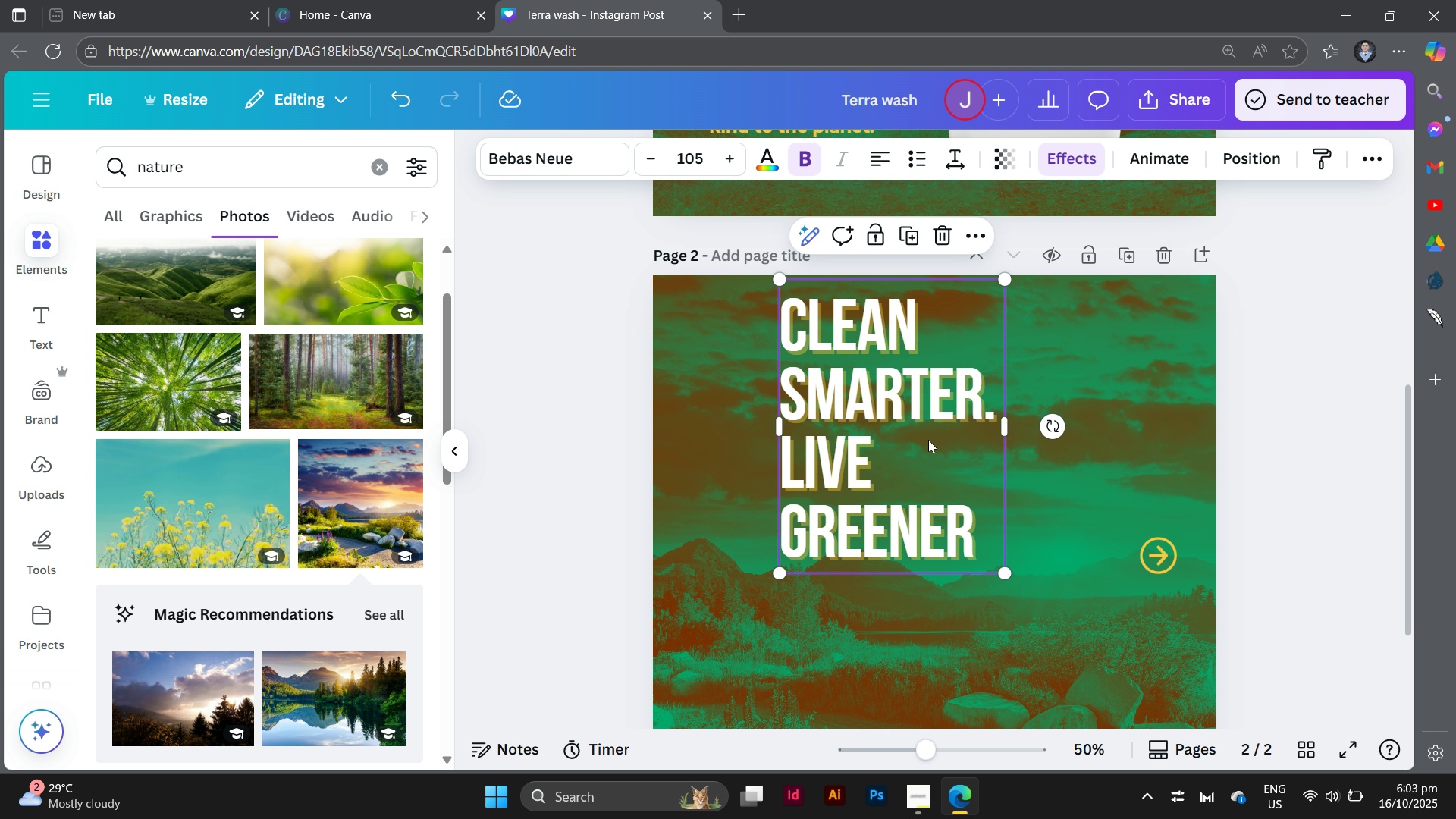 
left_click_drag(start_coordinate=[928, 440], to_coordinate=[862, 488])
 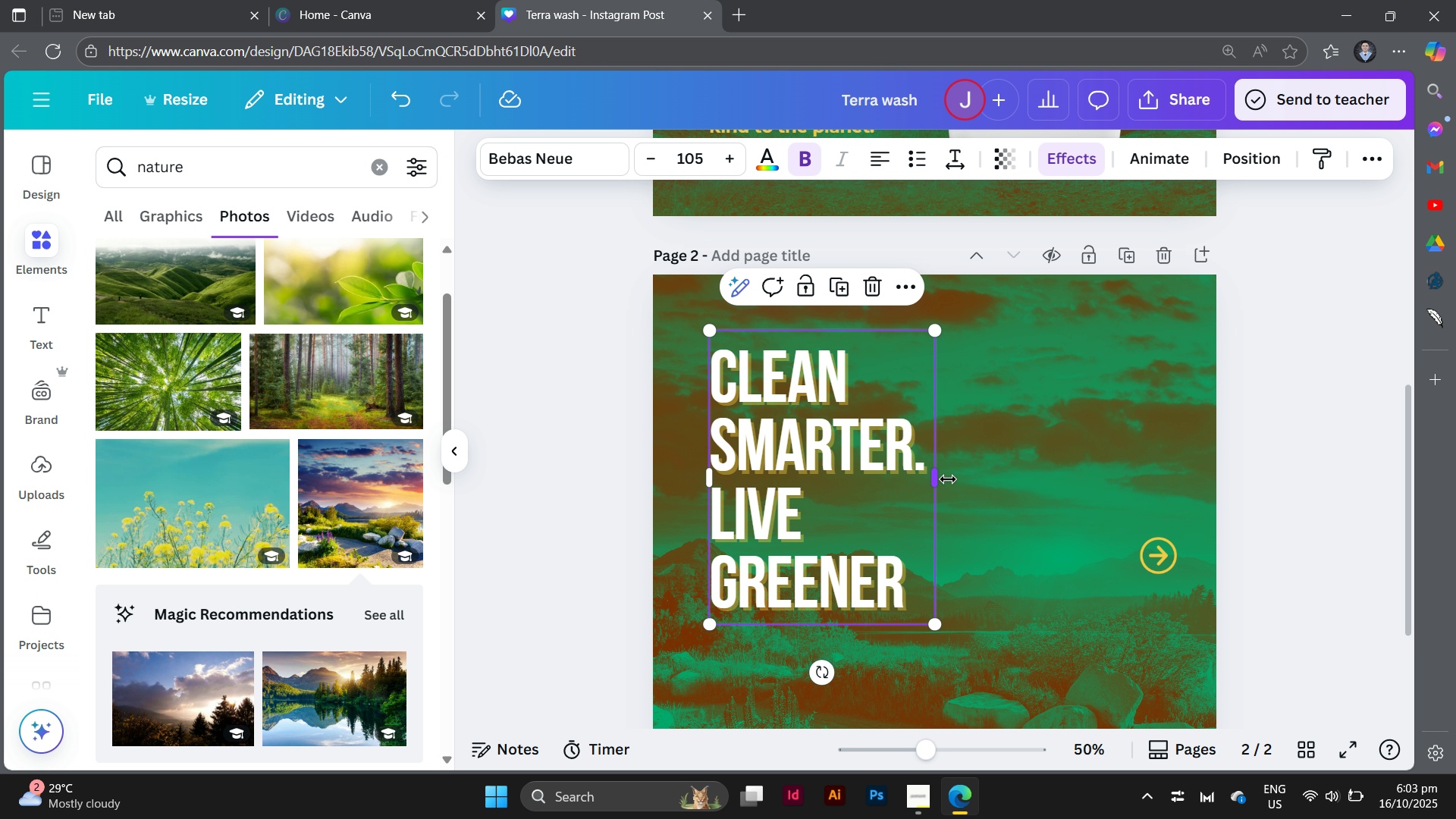 
left_click_drag(start_coordinate=[943, 479], to_coordinate=[1168, 482])
 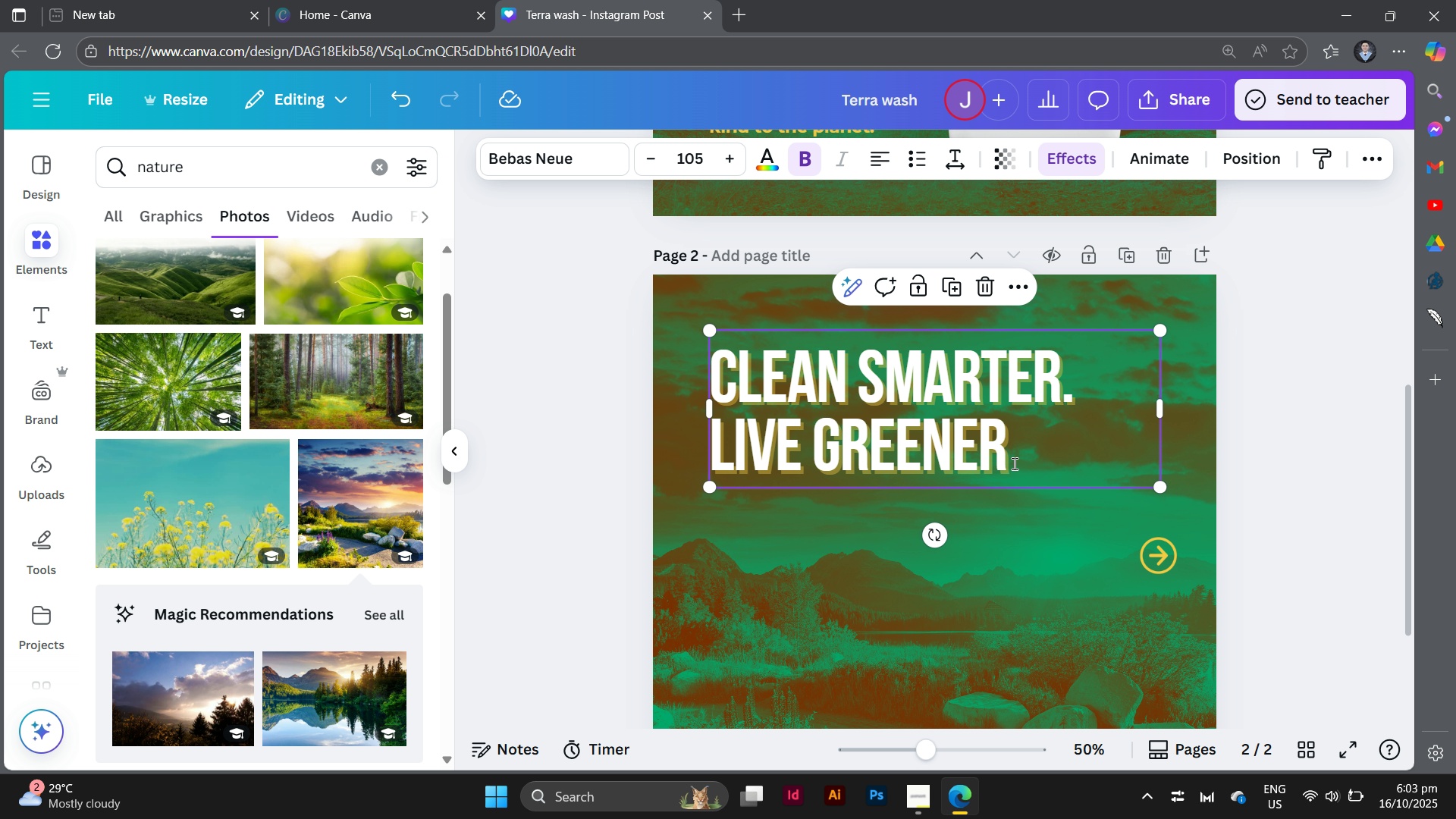 
double_click([1013, 463])
 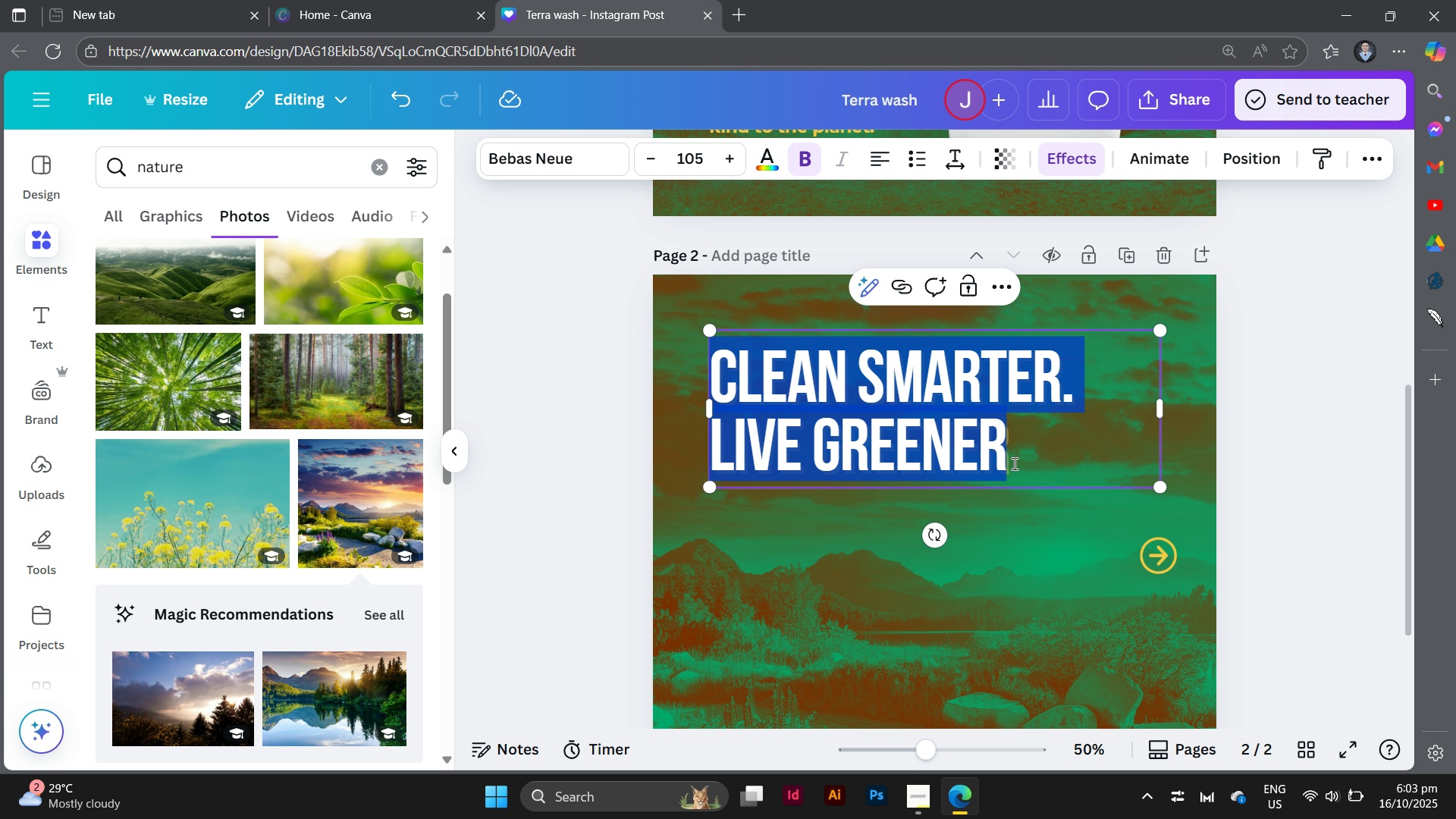 
type(Inspired n)
key(Backspace)
type(by nature.)
 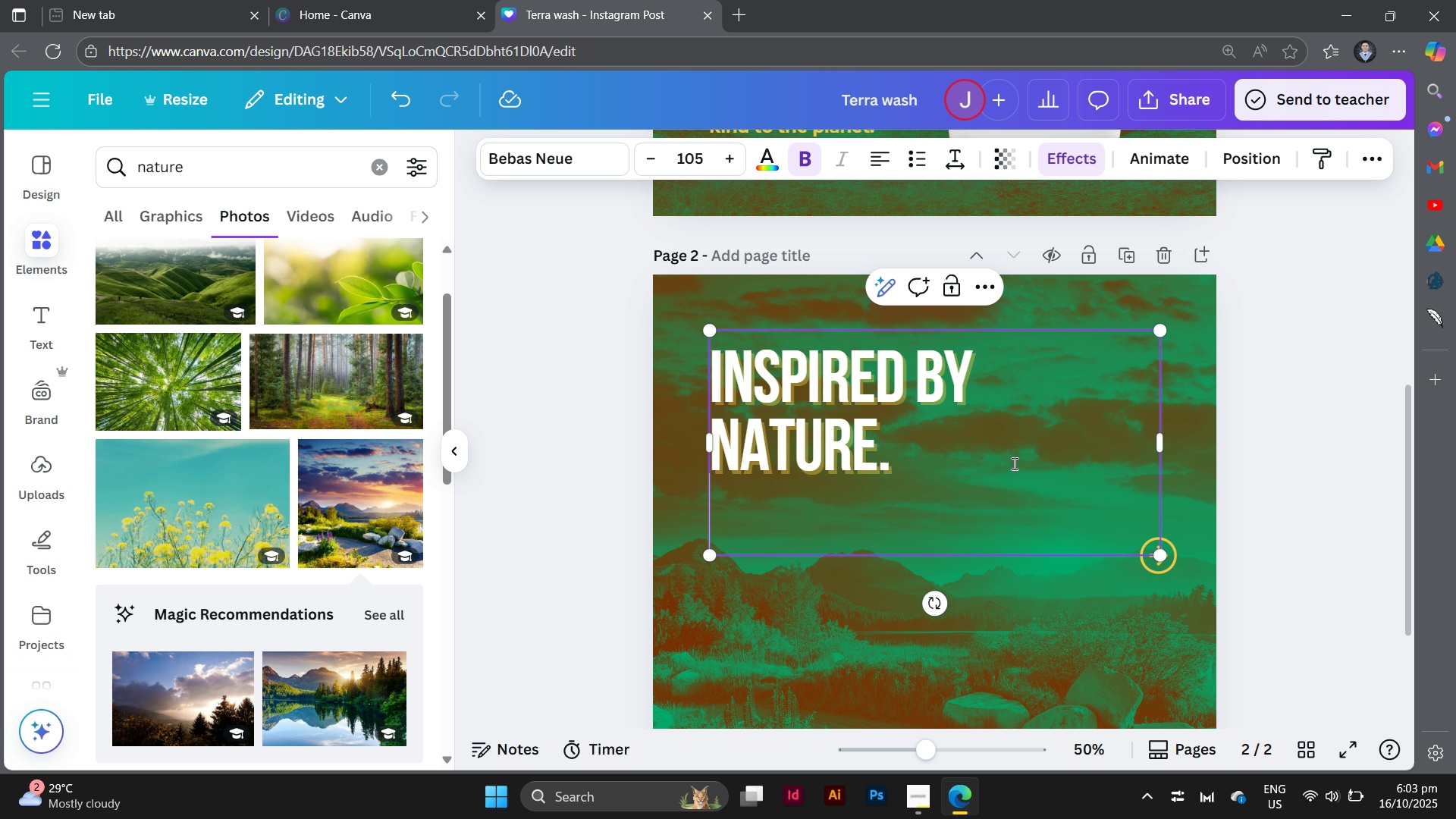 
key(Enter)
 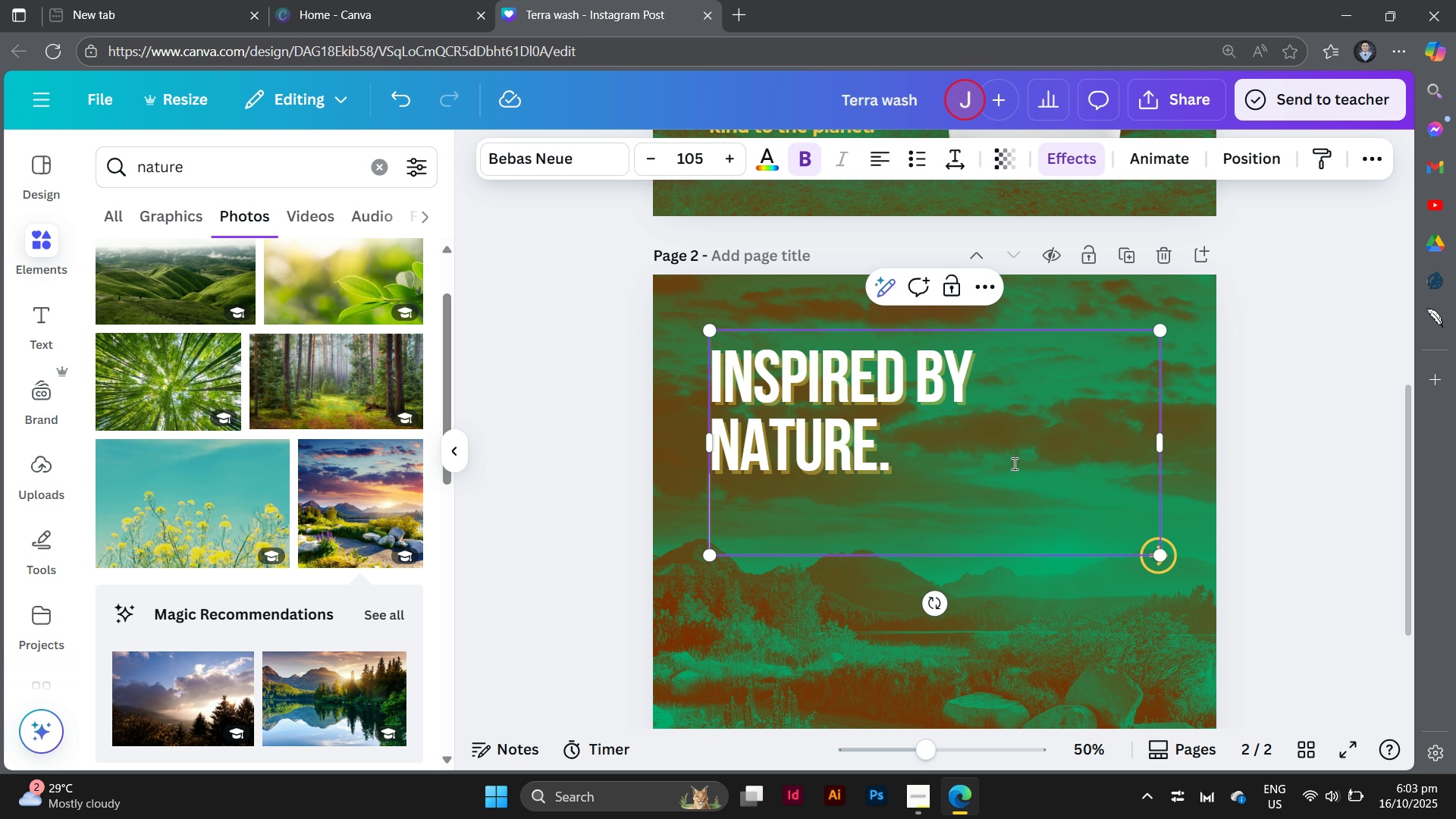 
type(designed for you.)
 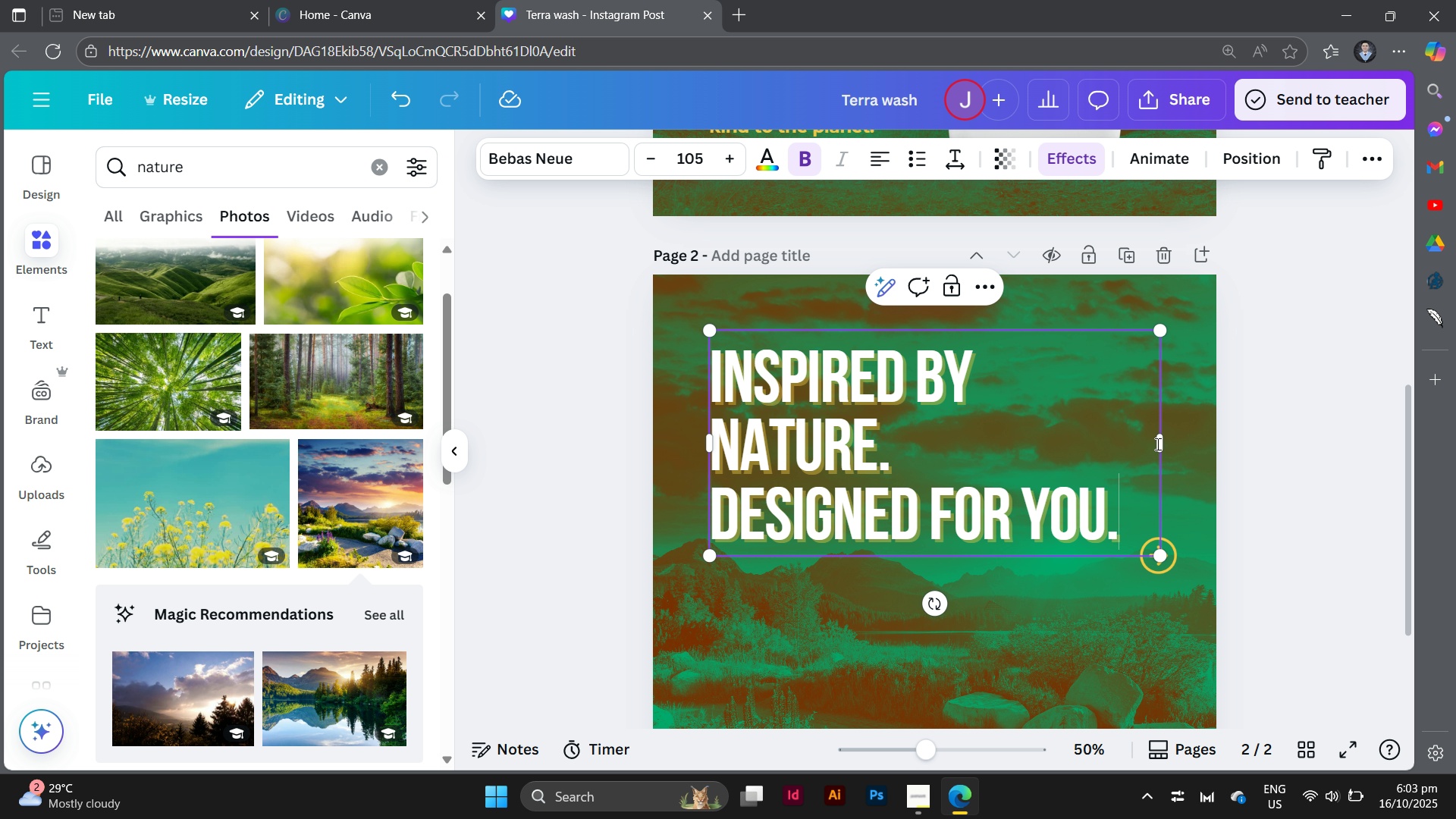 
left_click_drag(start_coordinate=[1163, 441], to_coordinate=[1178, 458])
 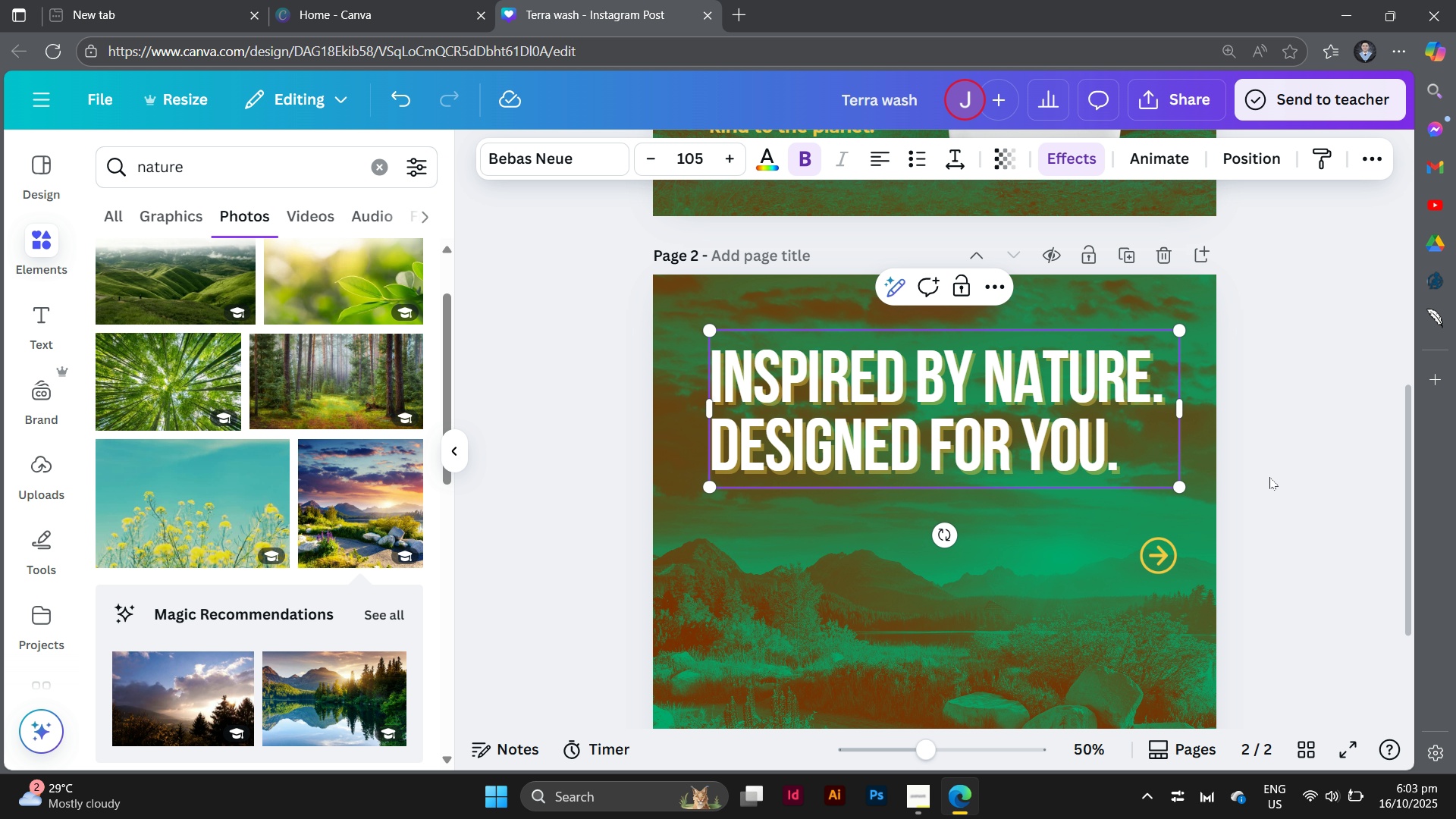 
left_click([1269, 477])
 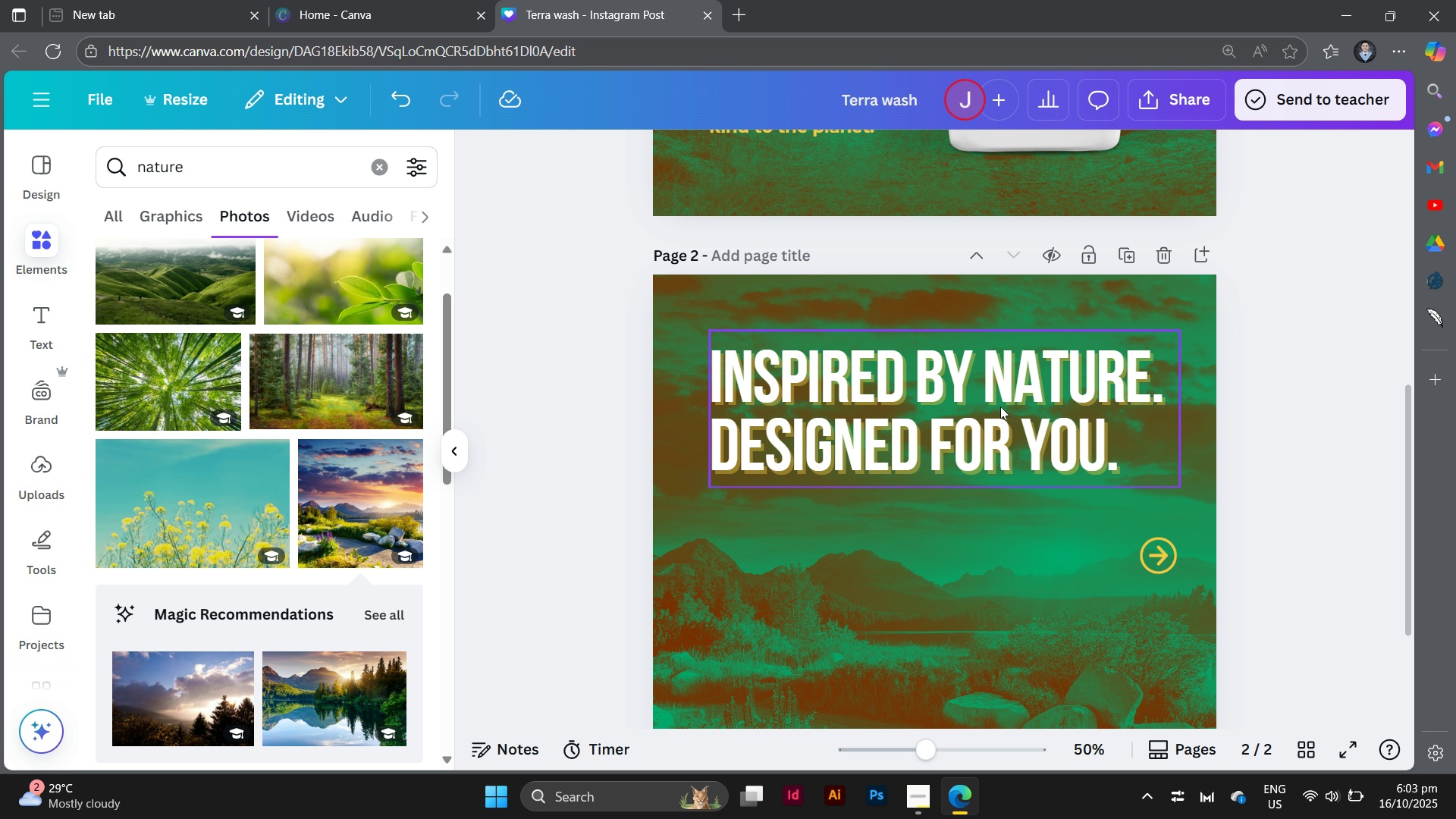 
left_click_drag(start_coordinate=[1000, 406], to_coordinate=[991, 398])
 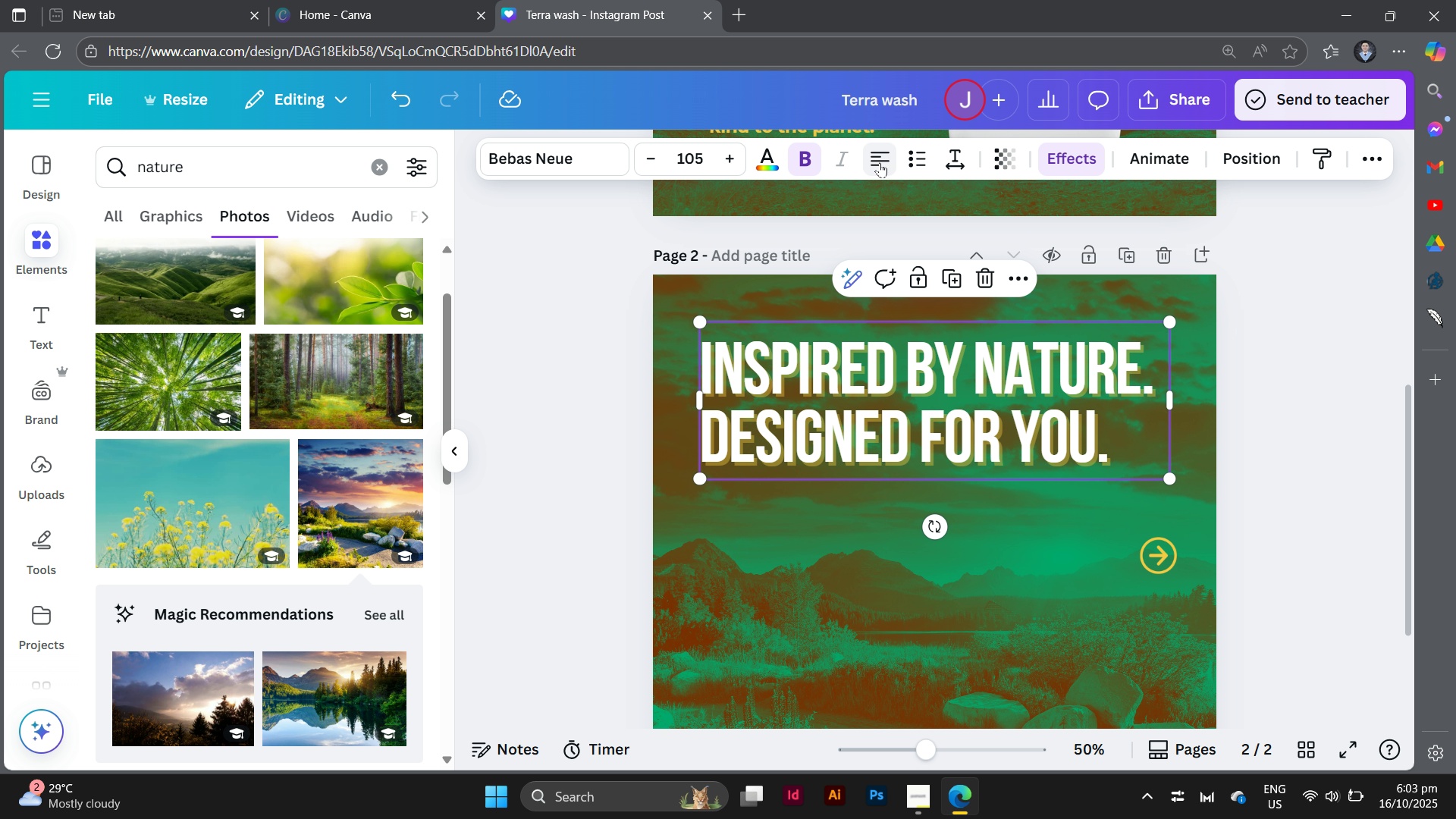 
left_click([880, 162])
 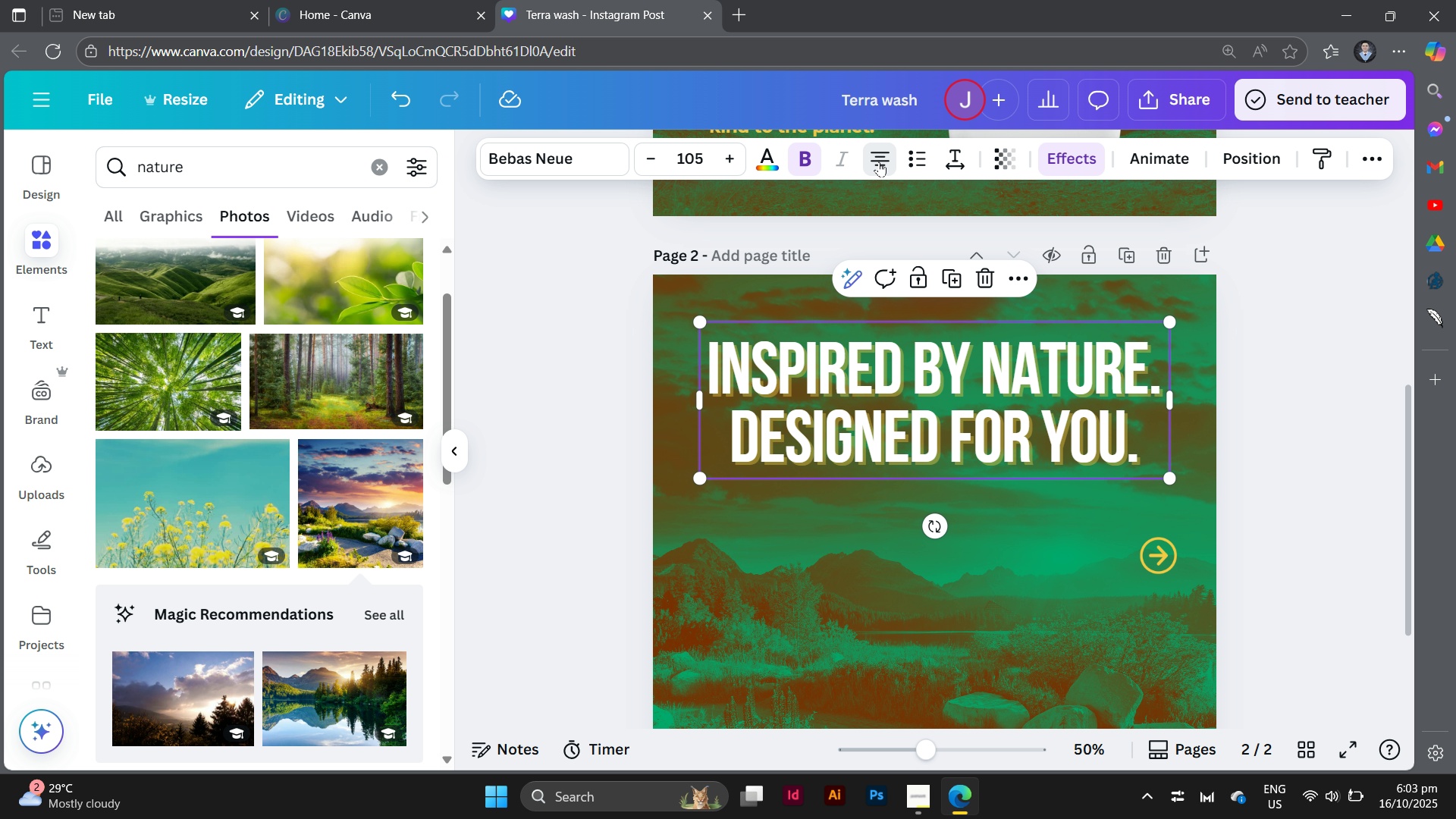 
left_click([879, 162])
 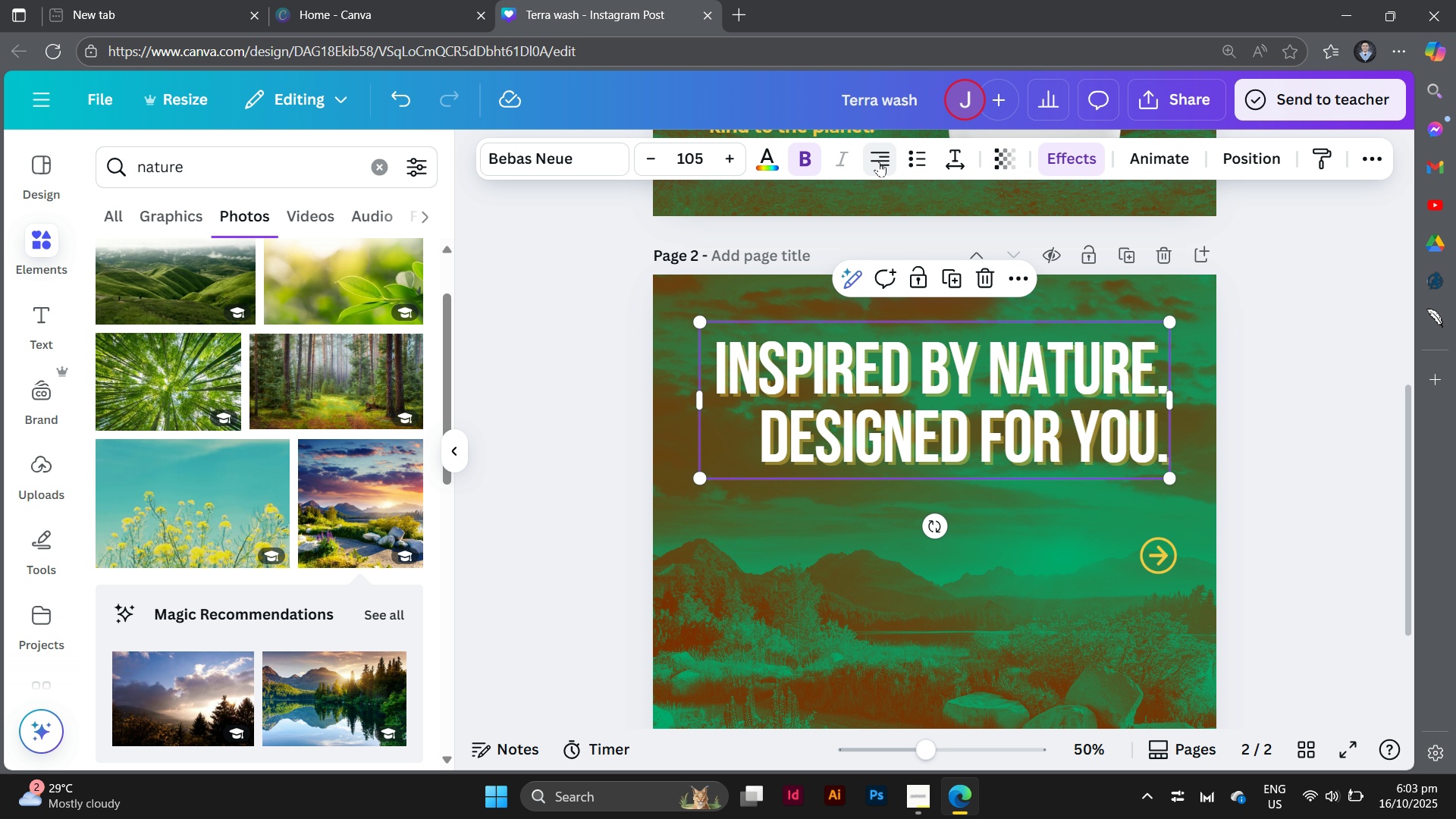 
left_click([879, 162])
 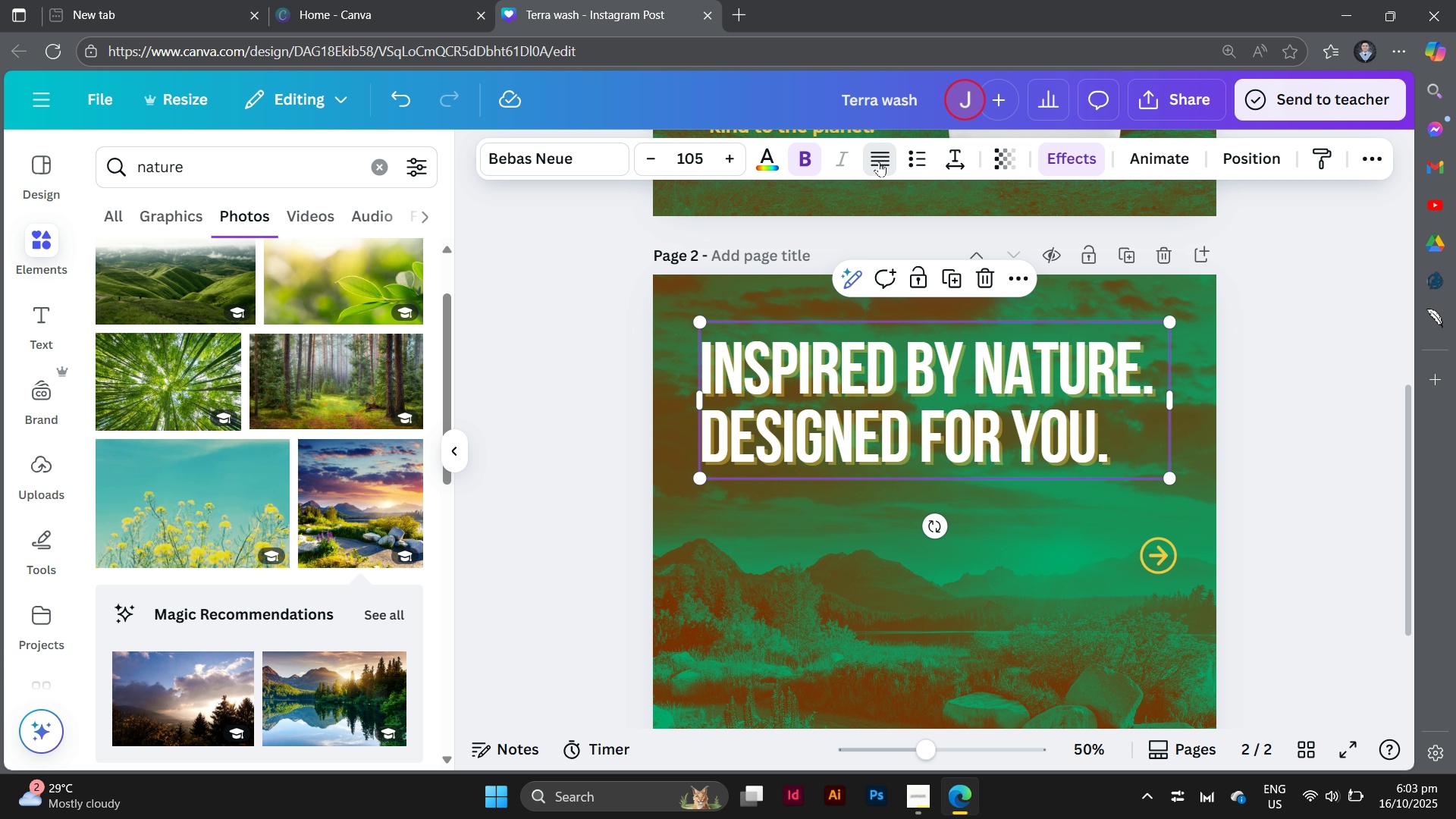 
left_click([879, 162])
 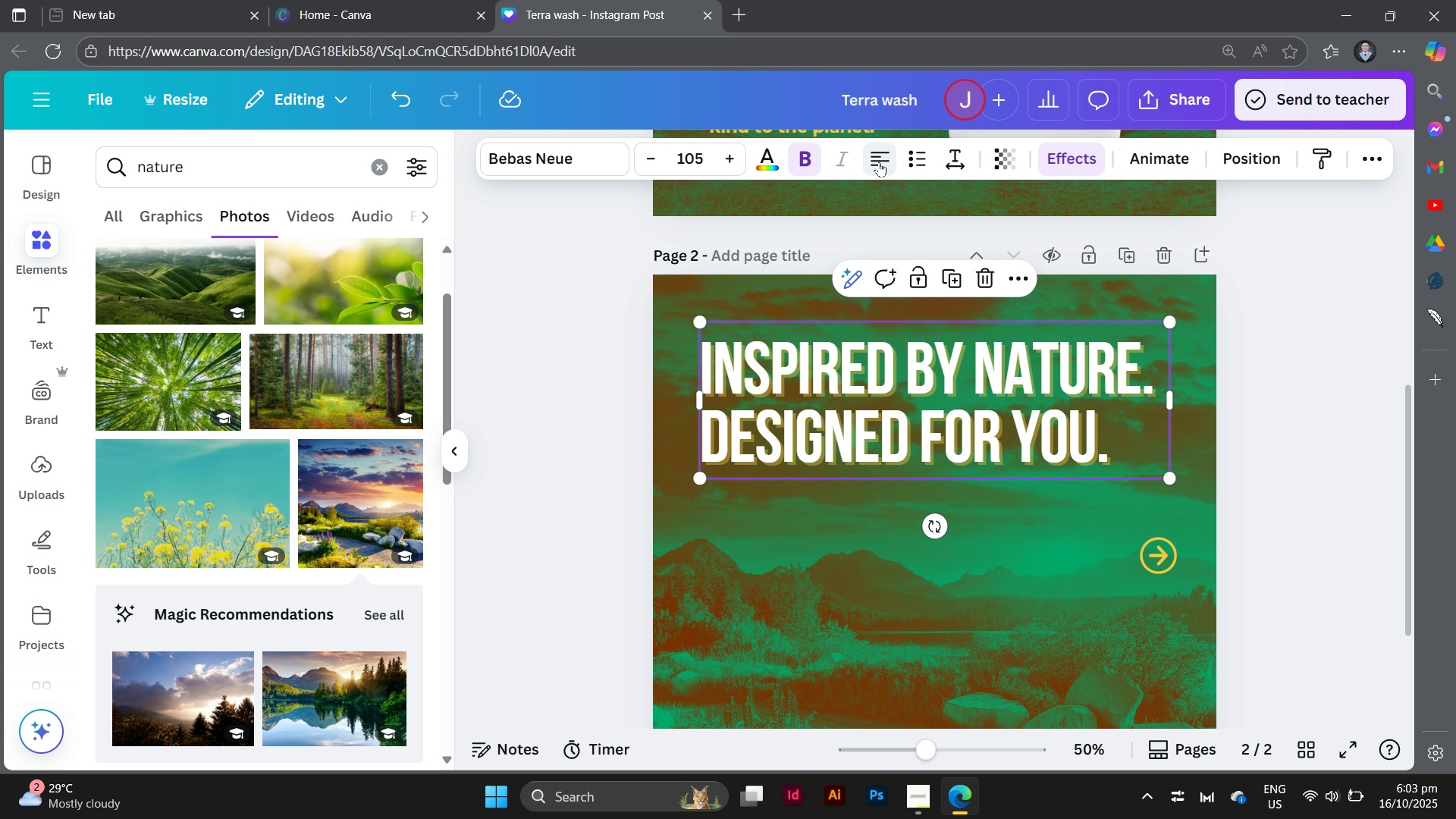 
left_click([879, 162])
 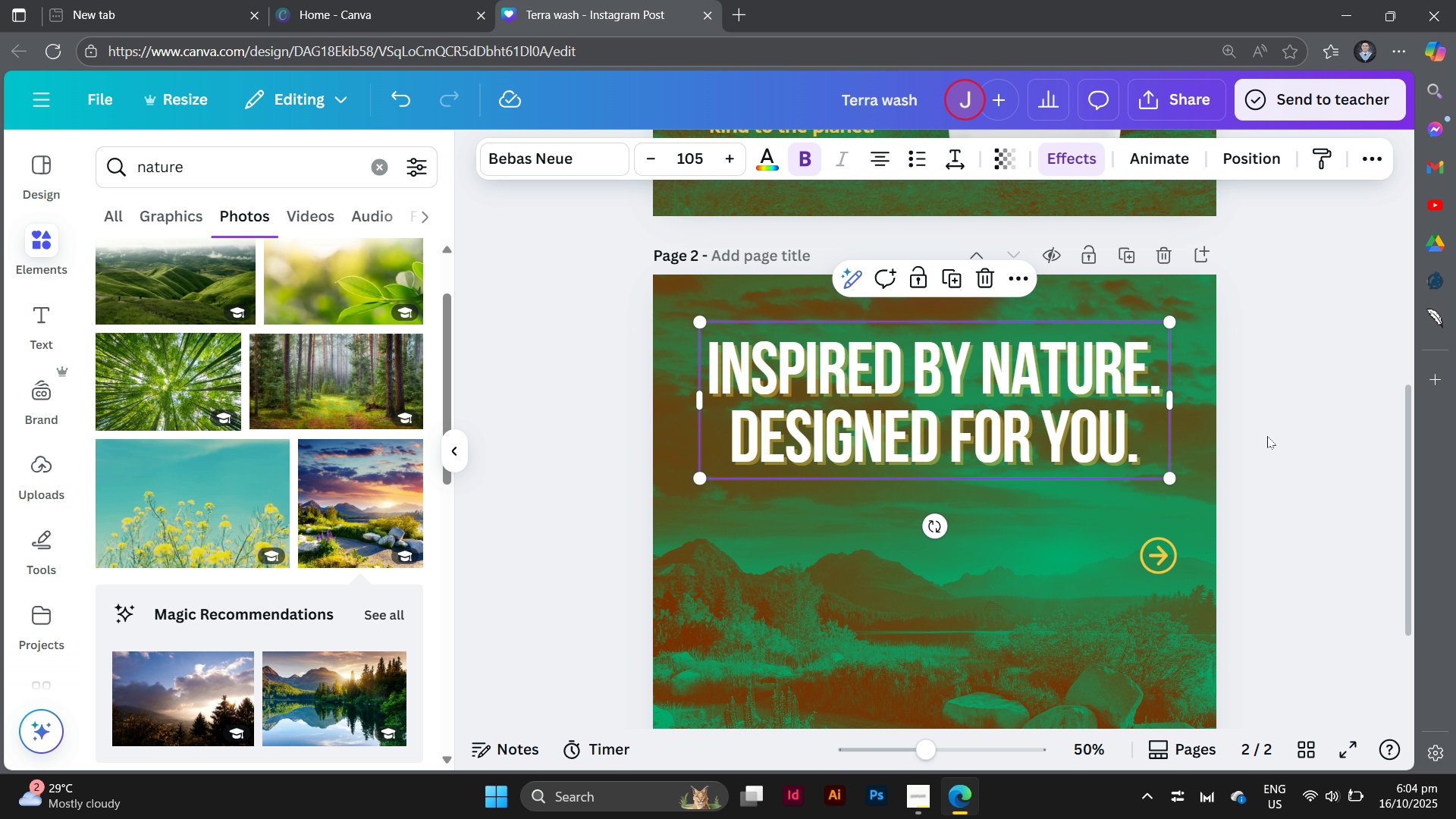 
left_click([1268, 436])
 